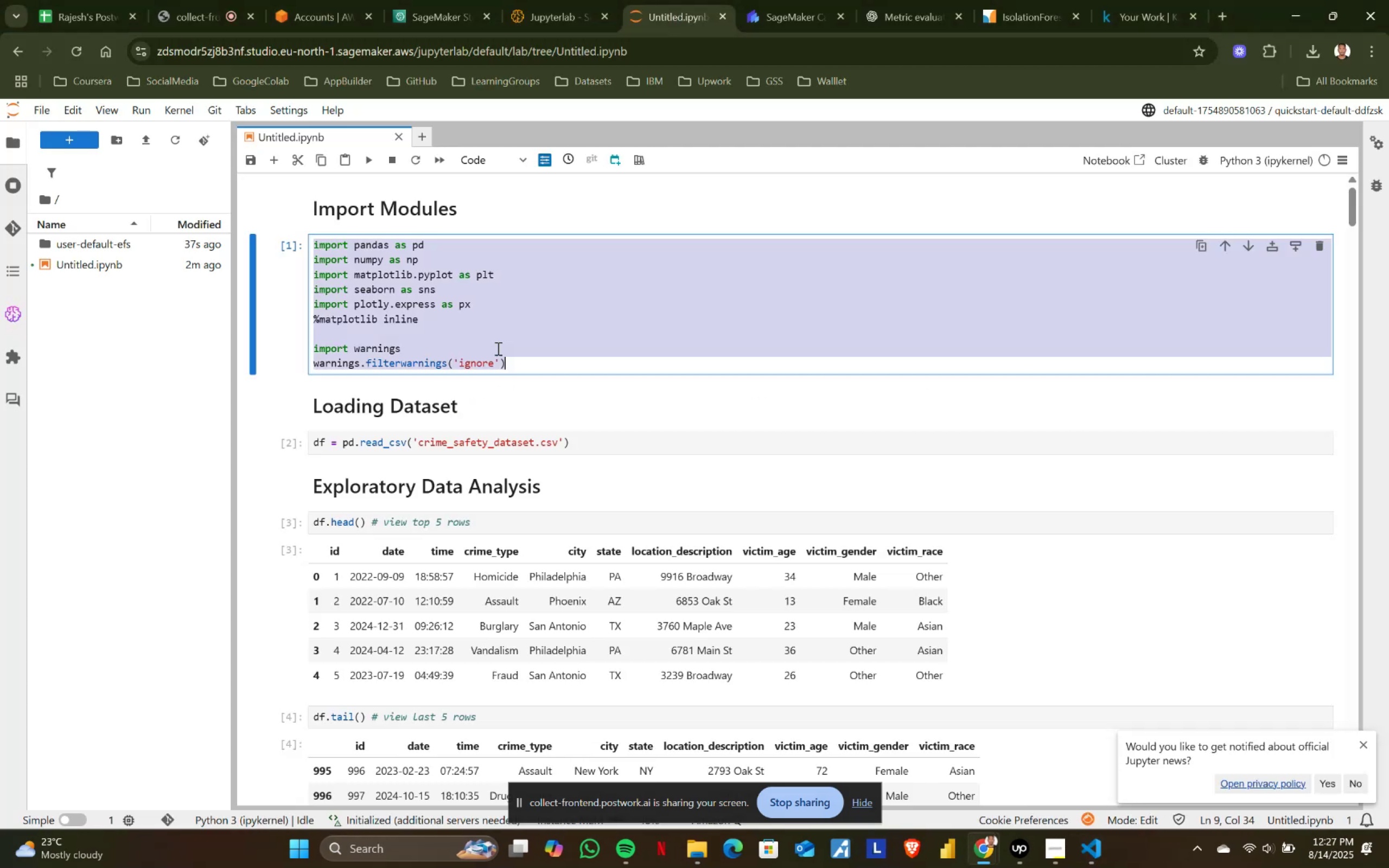 
key(Control+ControlLeft)
 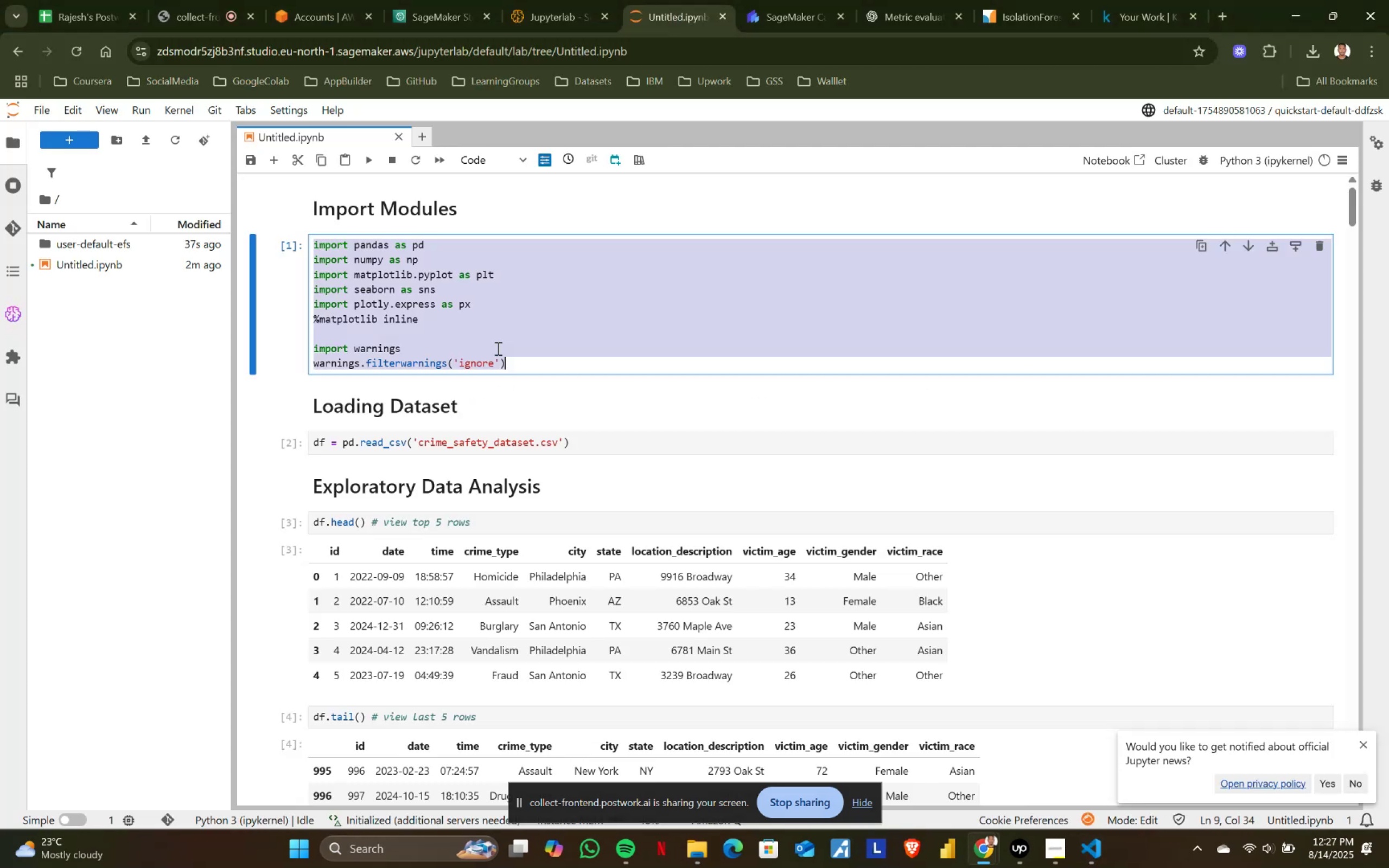 
key(Control+V)
 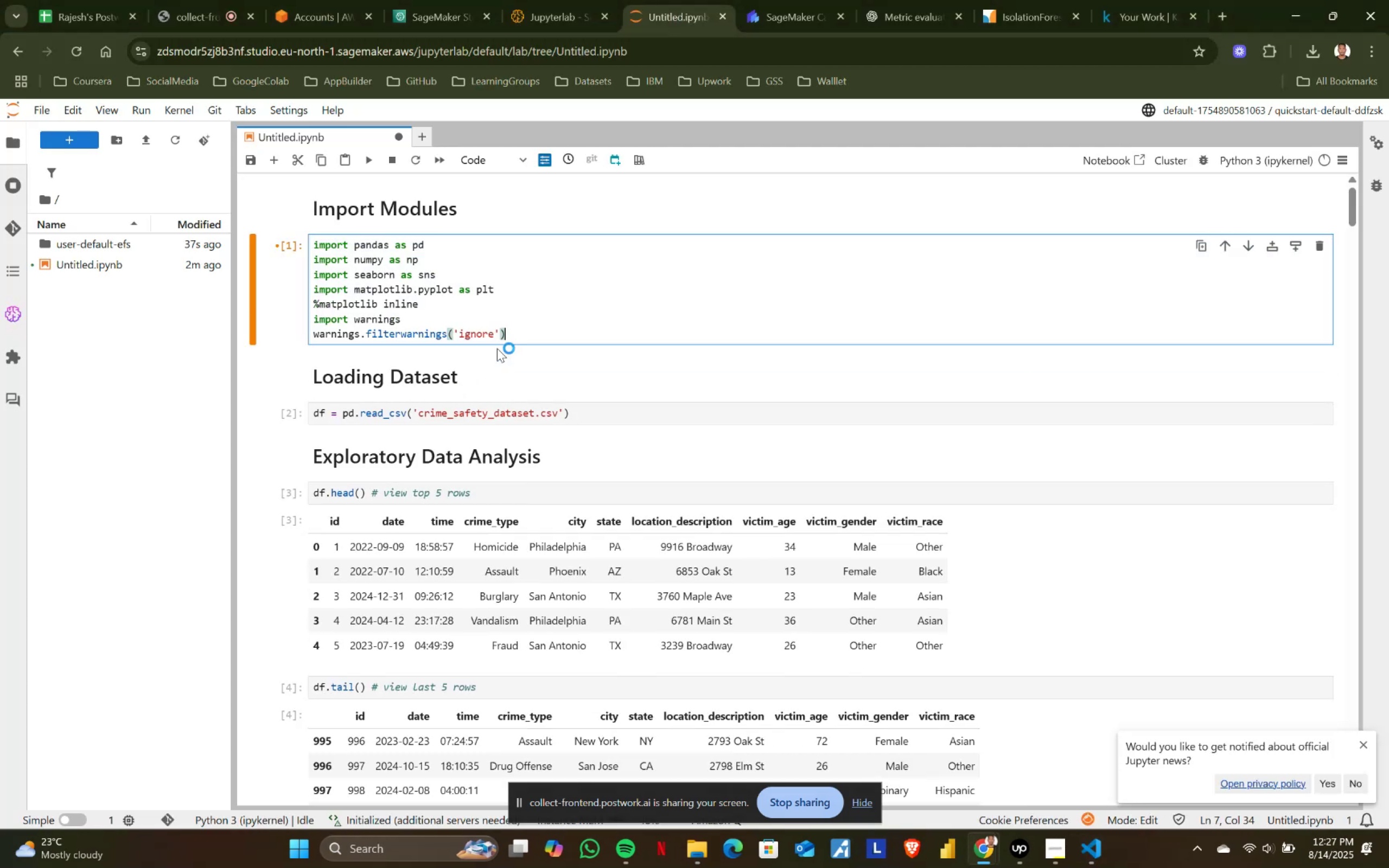 
key(Shift+ShiftRight)
 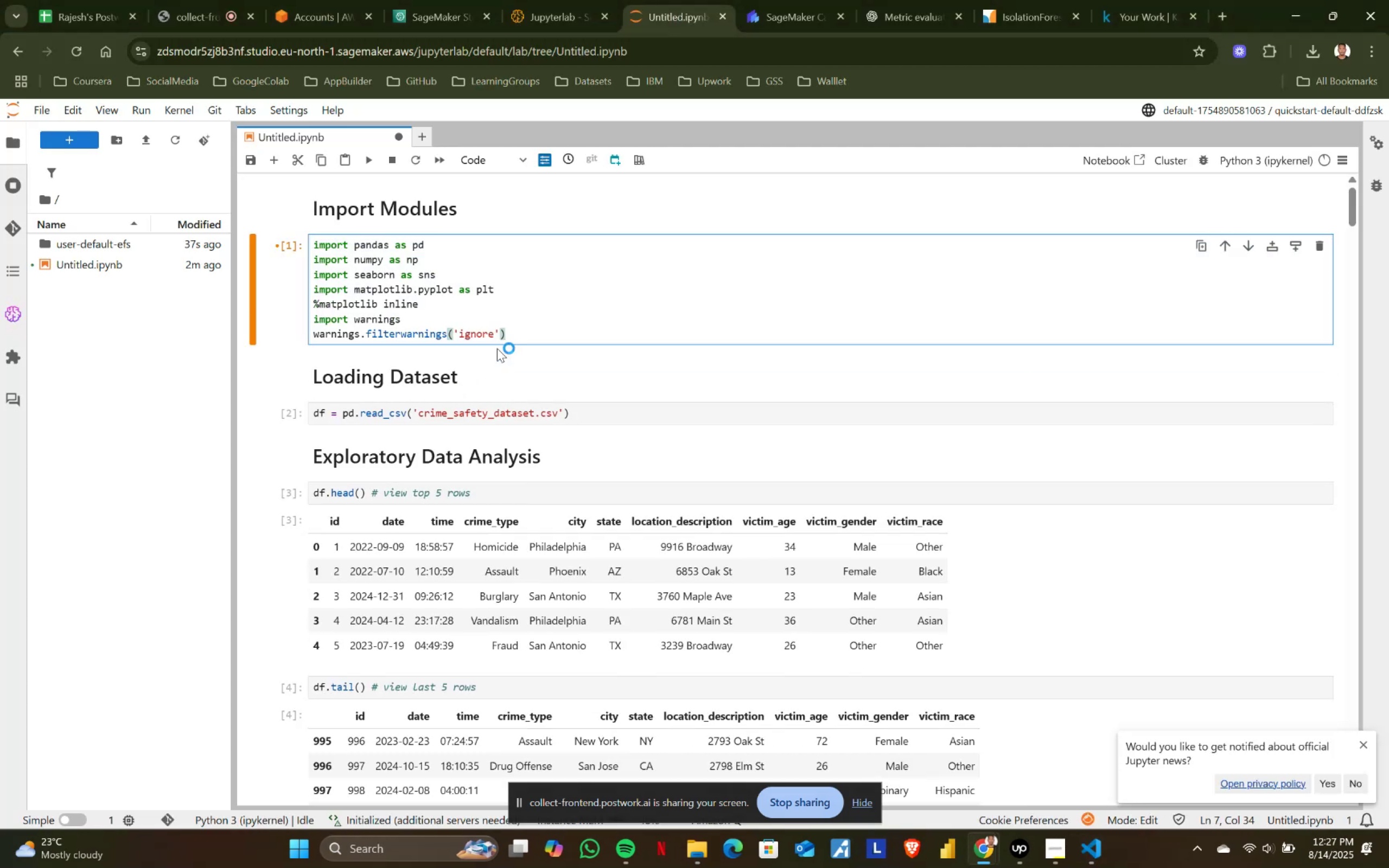 
key(Shift+Enter)
 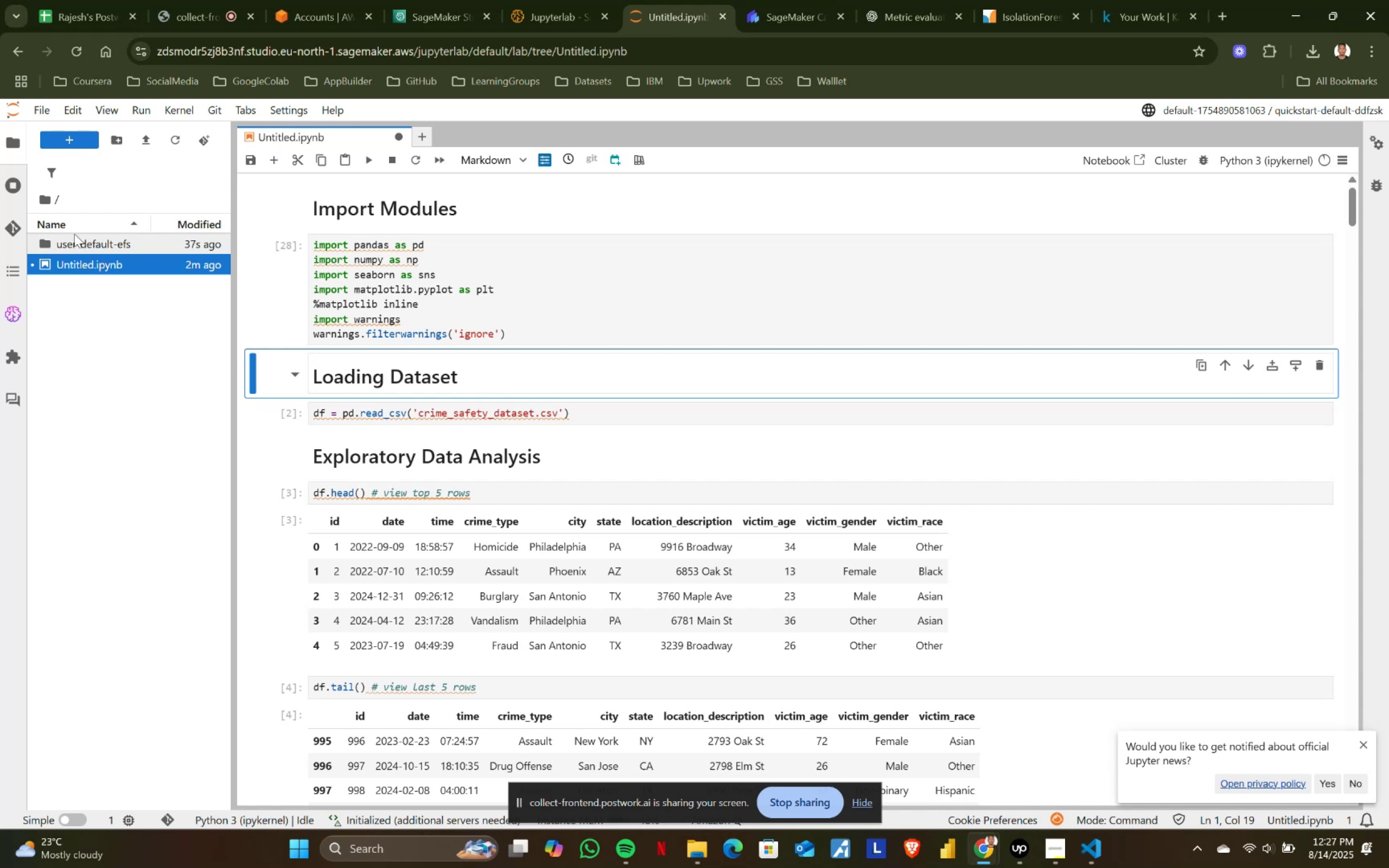 
left_click([148, 133])
 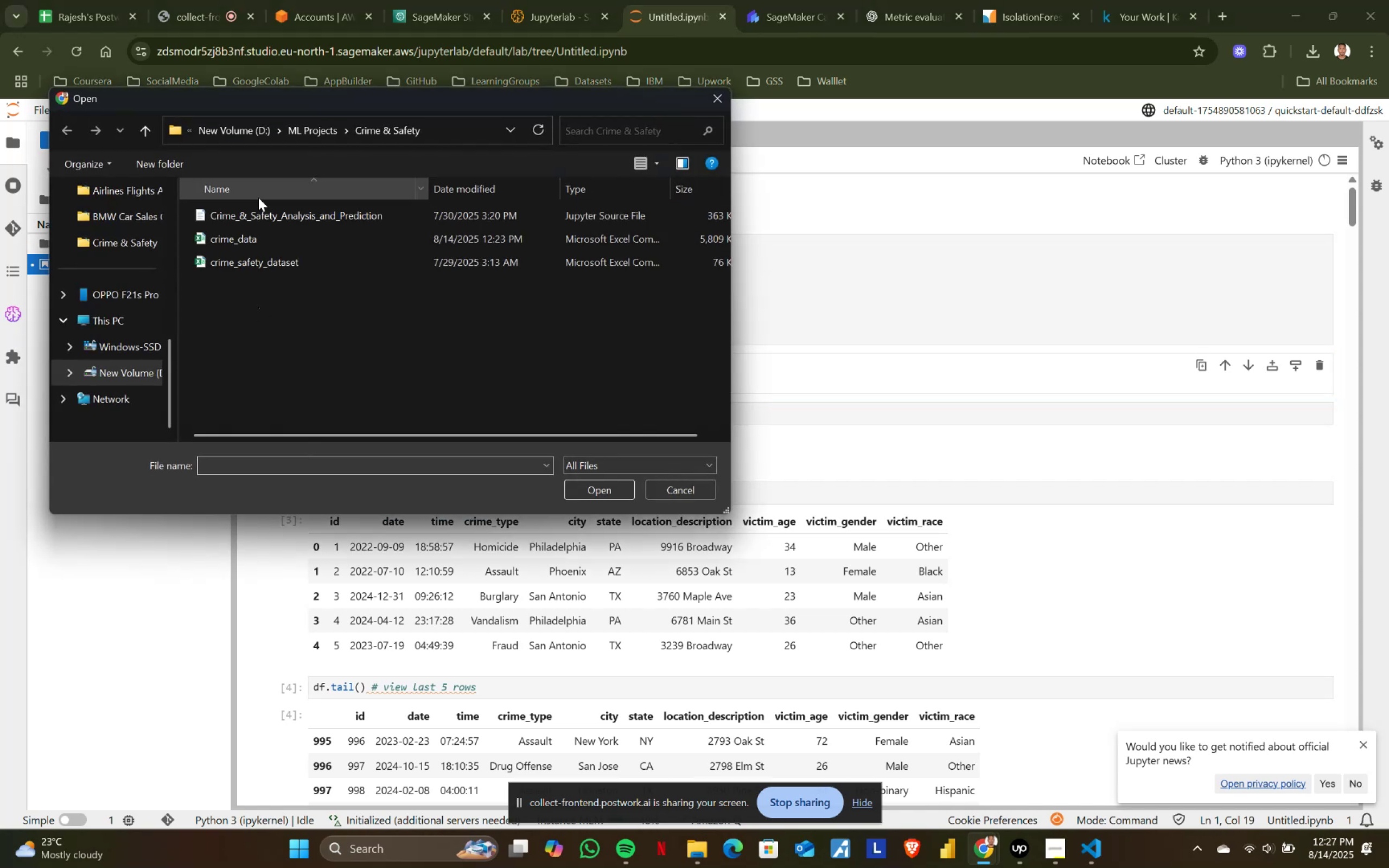 
left_click([300, 125])
 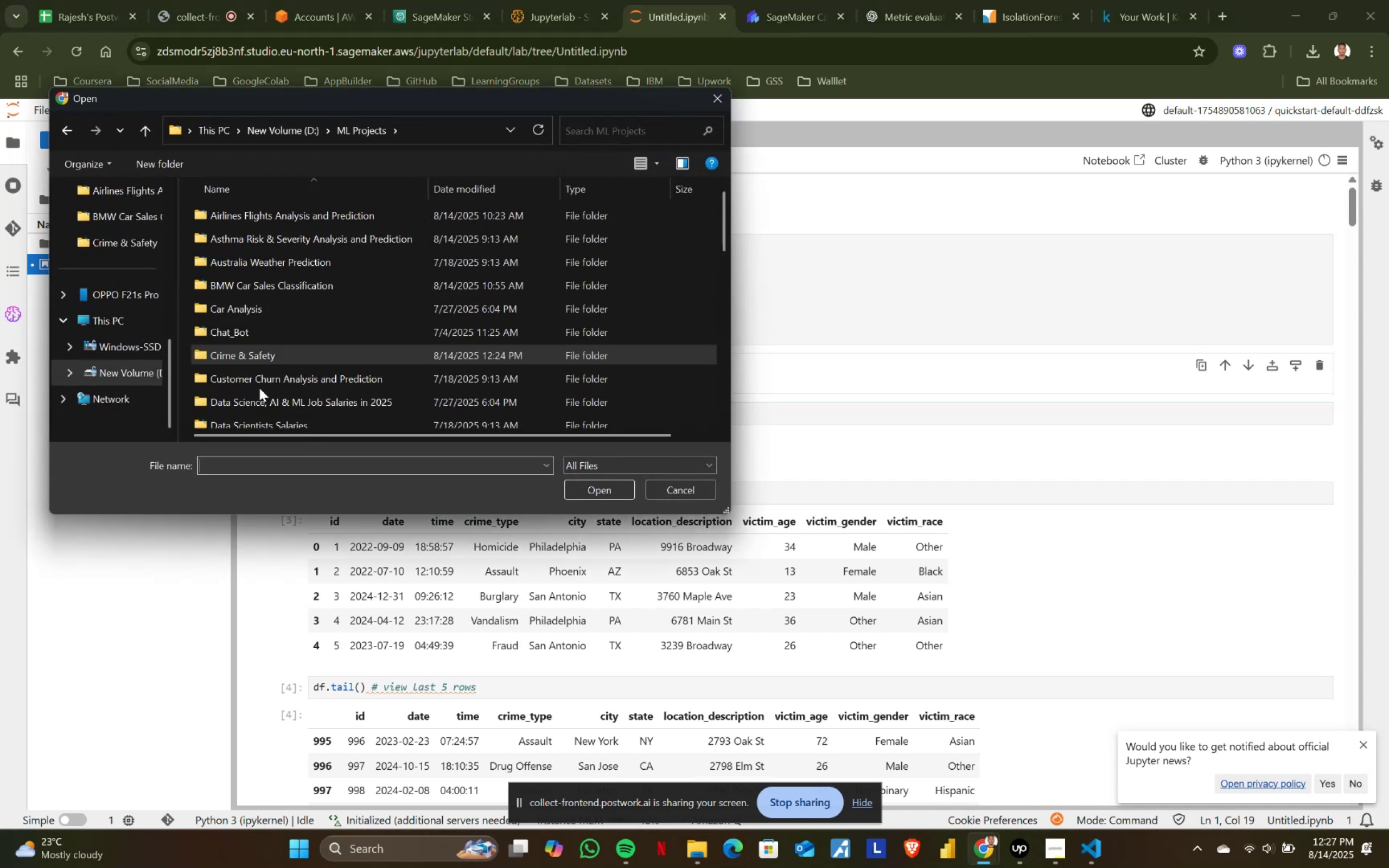 
double_click([268, 375])
 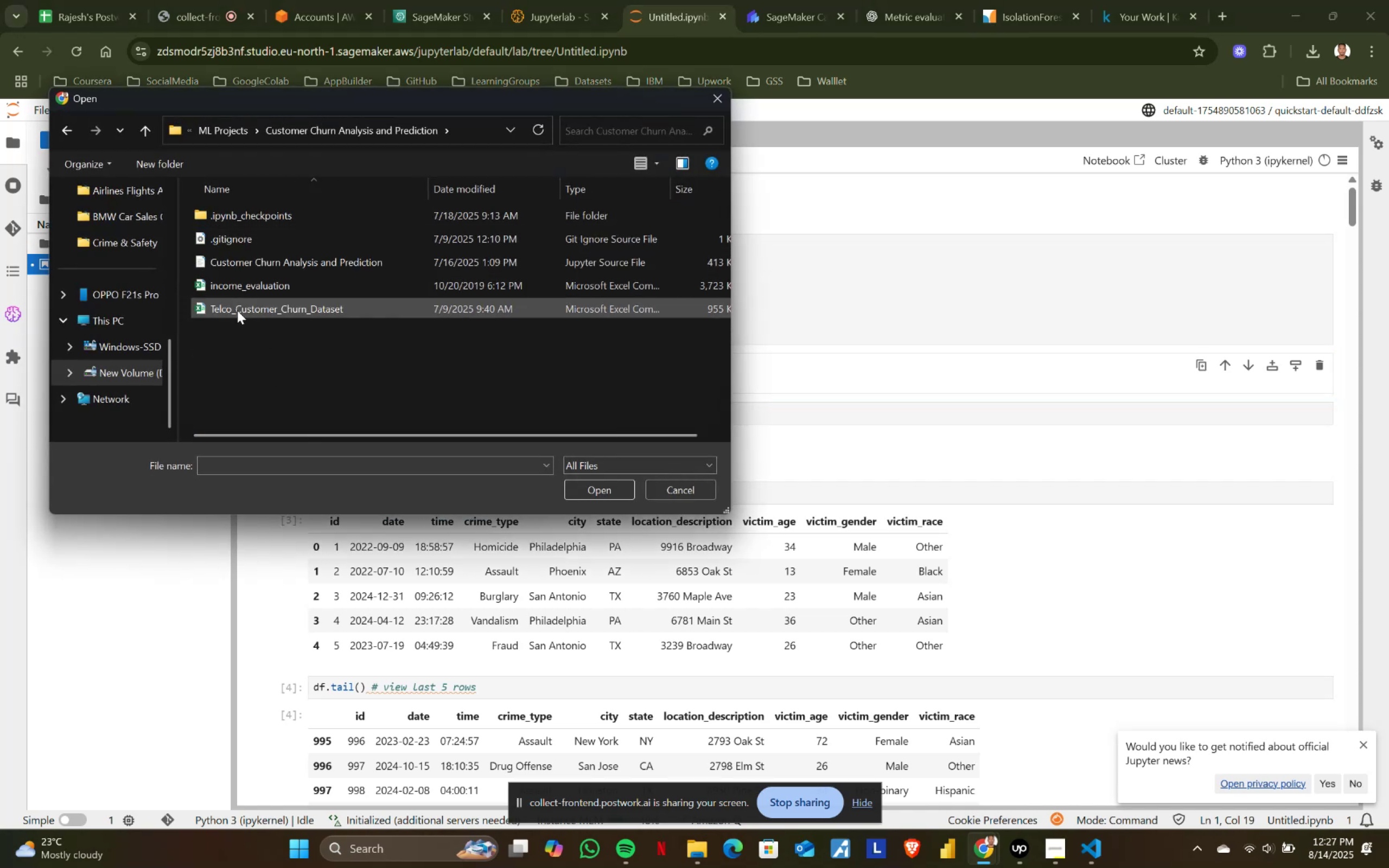 
double_click([245, 305])
 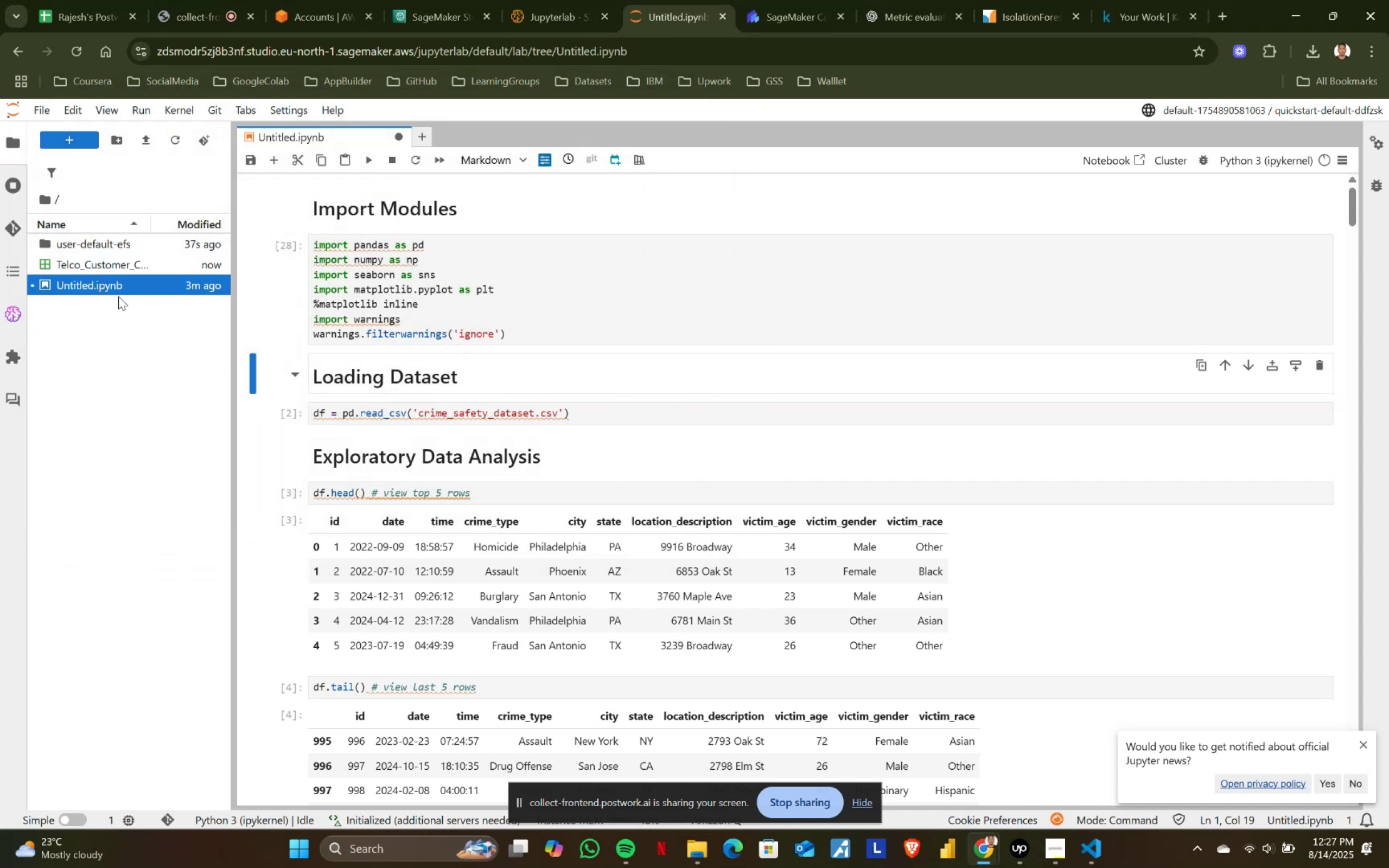 
left_click([112, 266])
 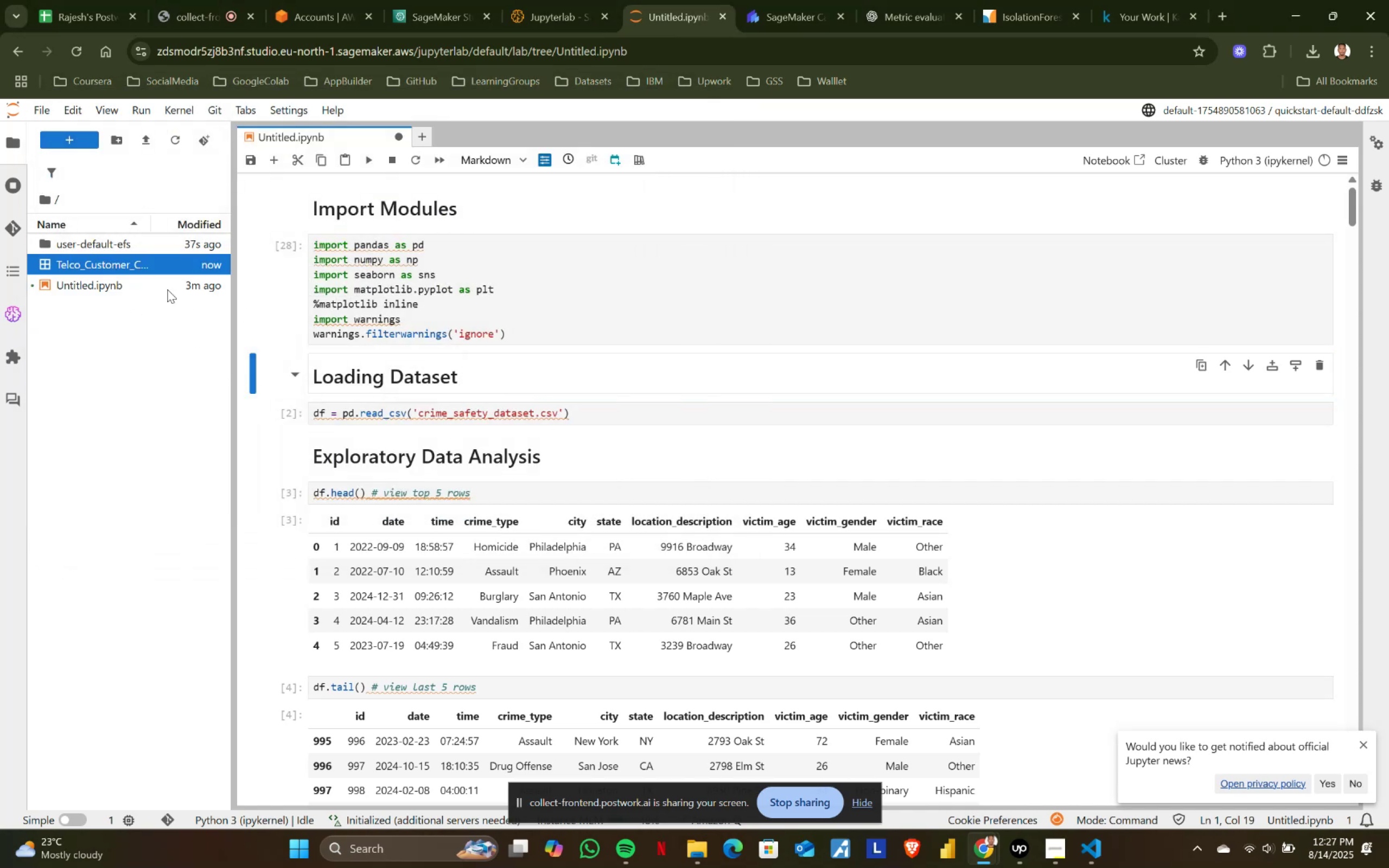 
right_click([129, 257])
 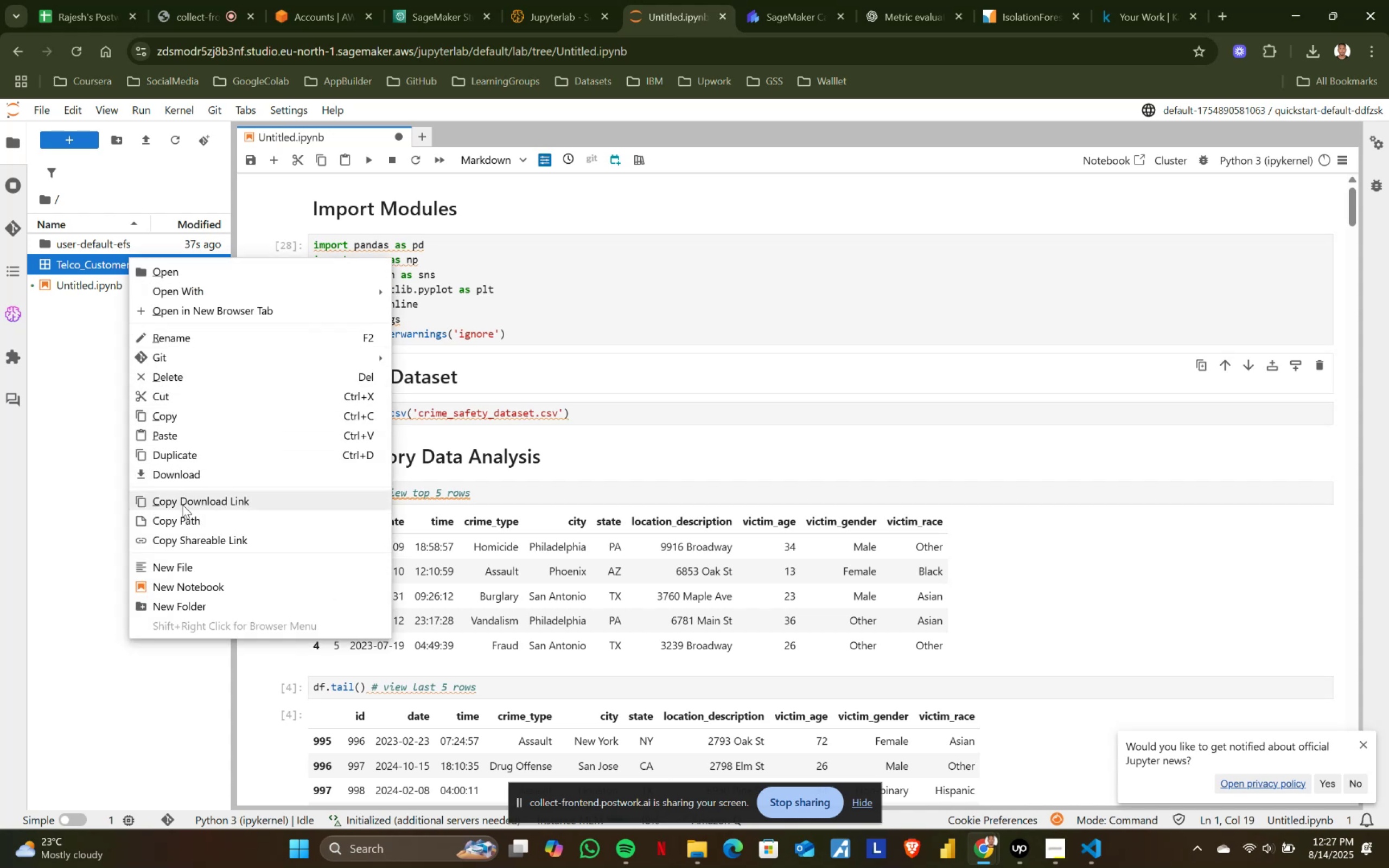 
left_click([172, 527])
 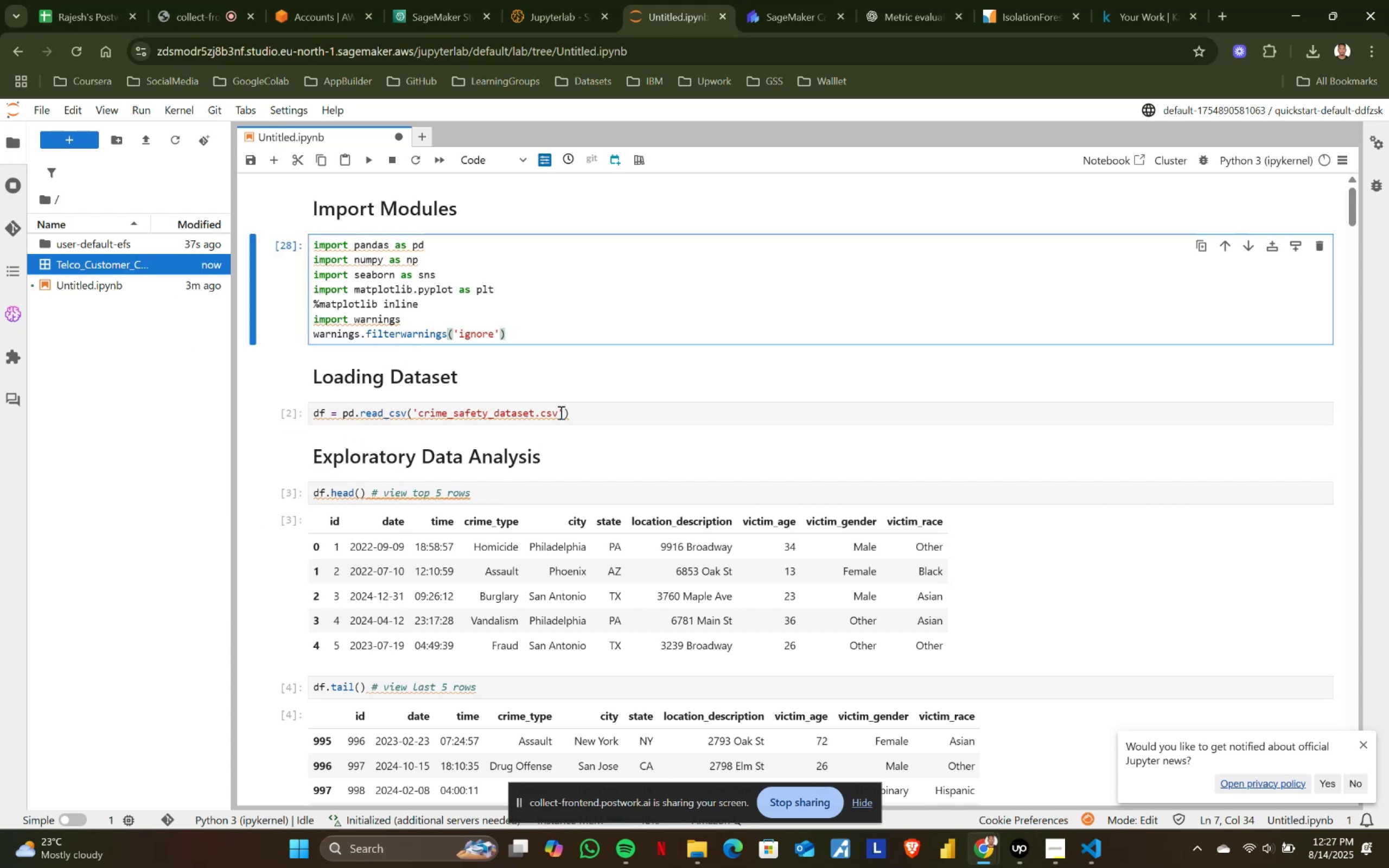 
left_click([558, 411])
 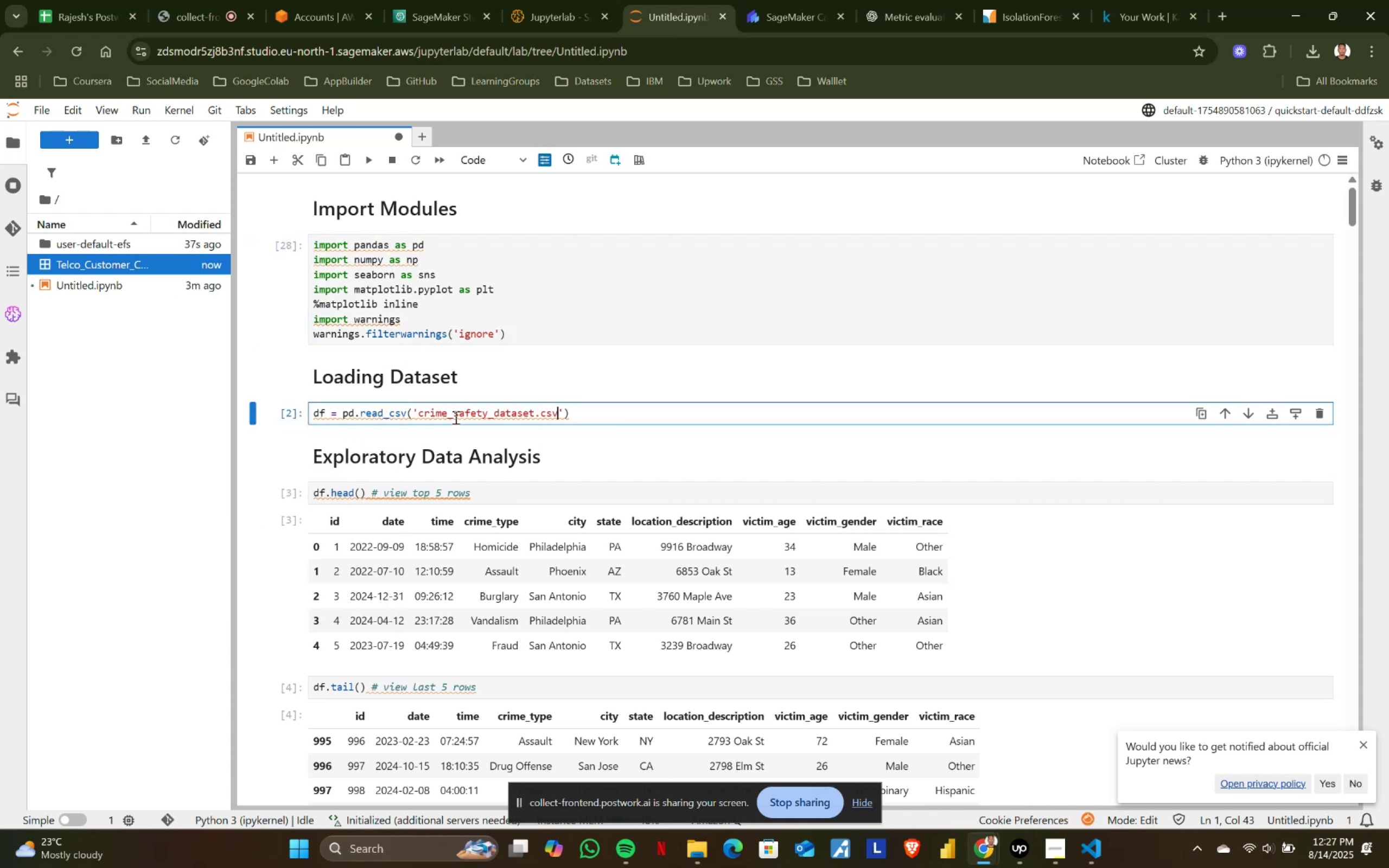 
hold_key(key=ShiftLeft, duration=0.92)
left_click([418, 412])
 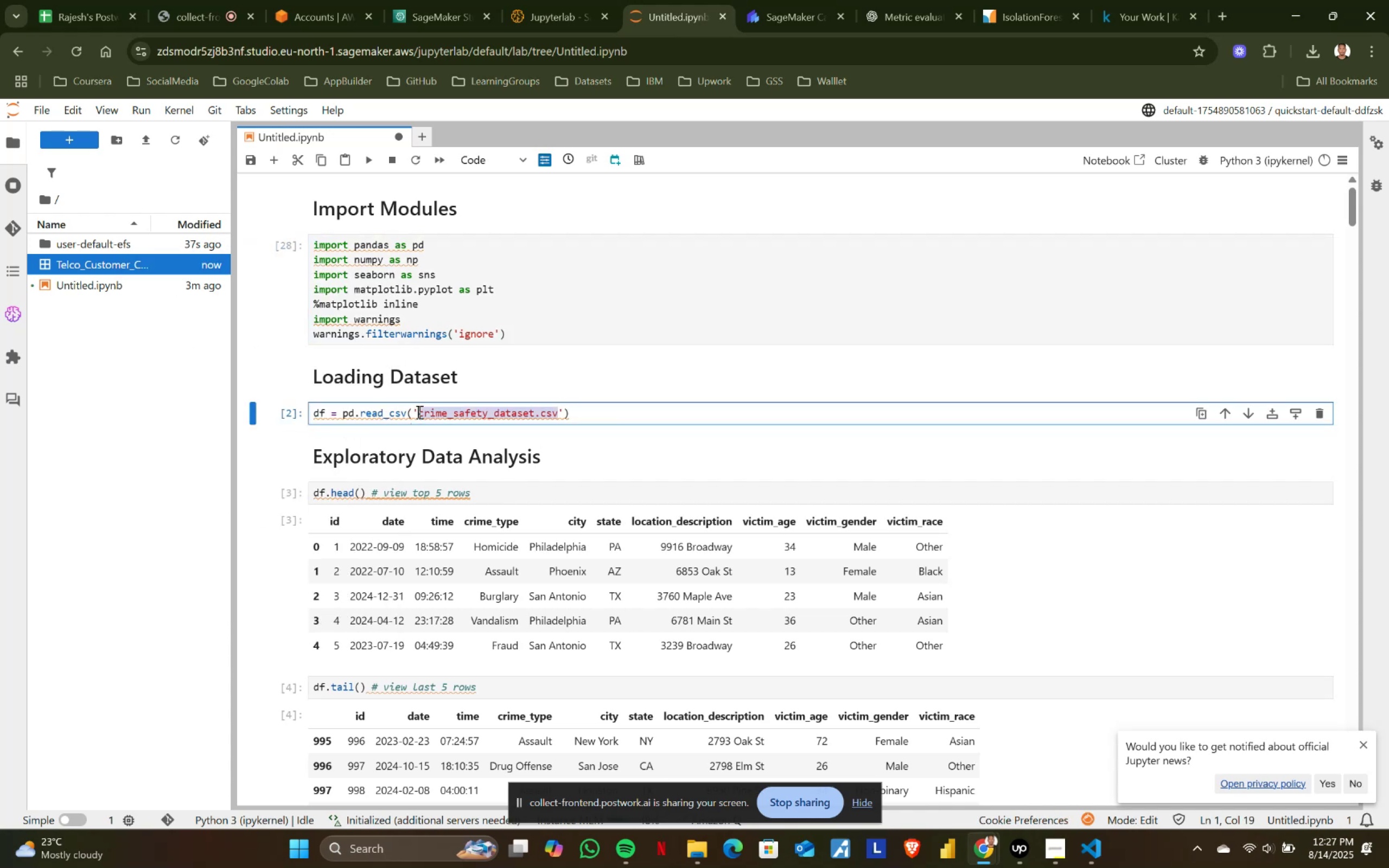 
key(Control+ControlLeft)
 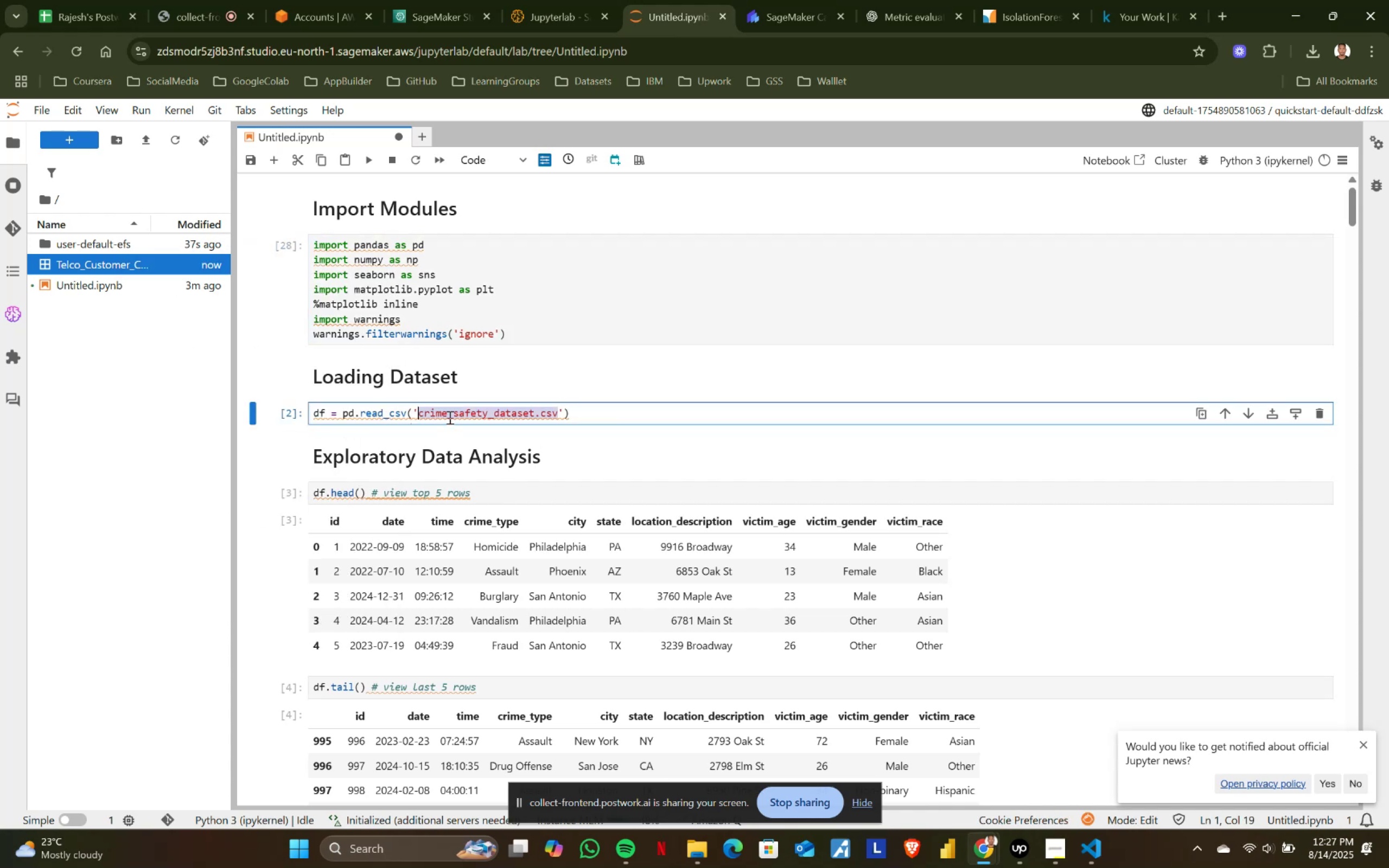 
key(Control+V)
 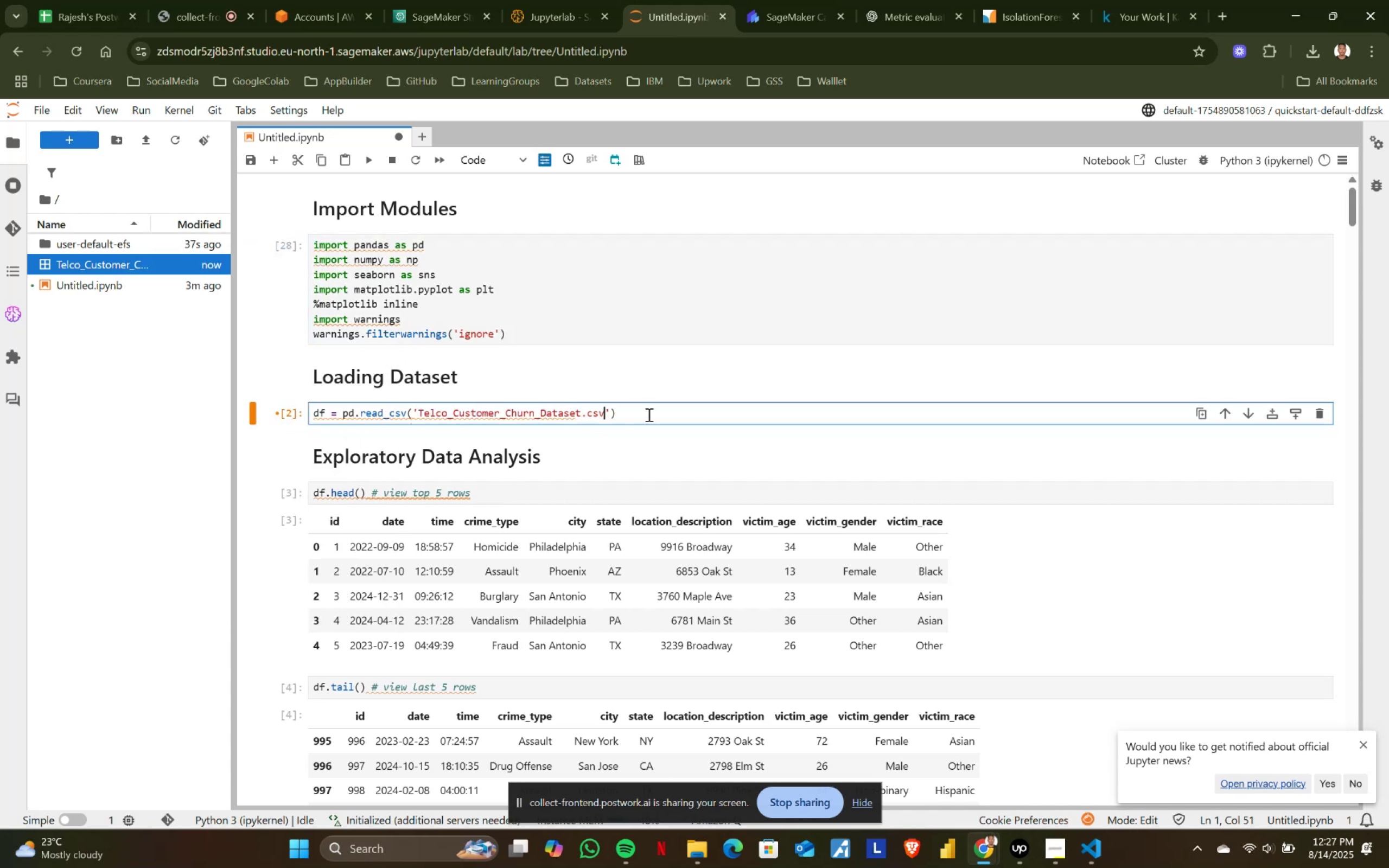 
left_click([653, 413])
 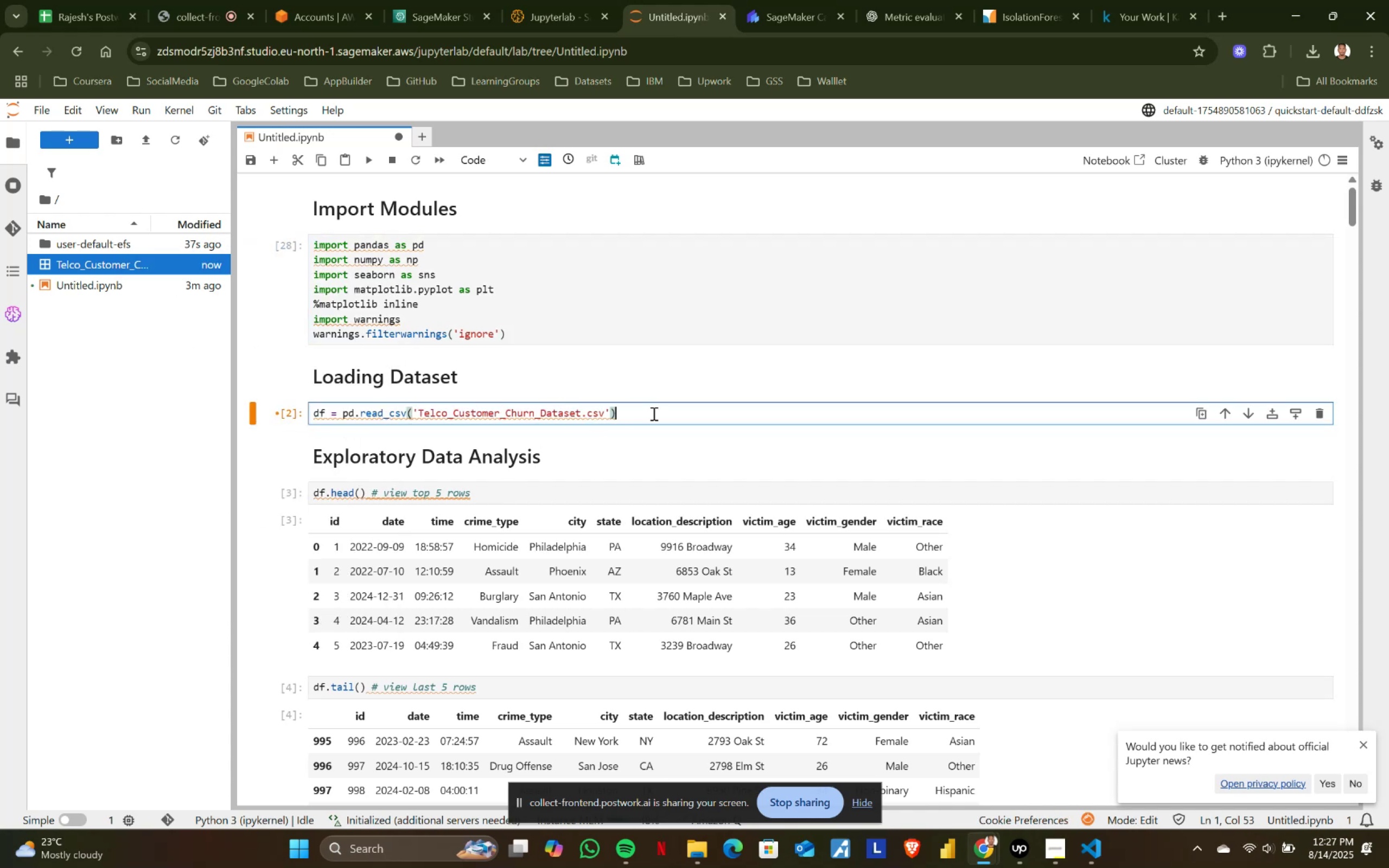 
key(Shift+ShiftRight)
 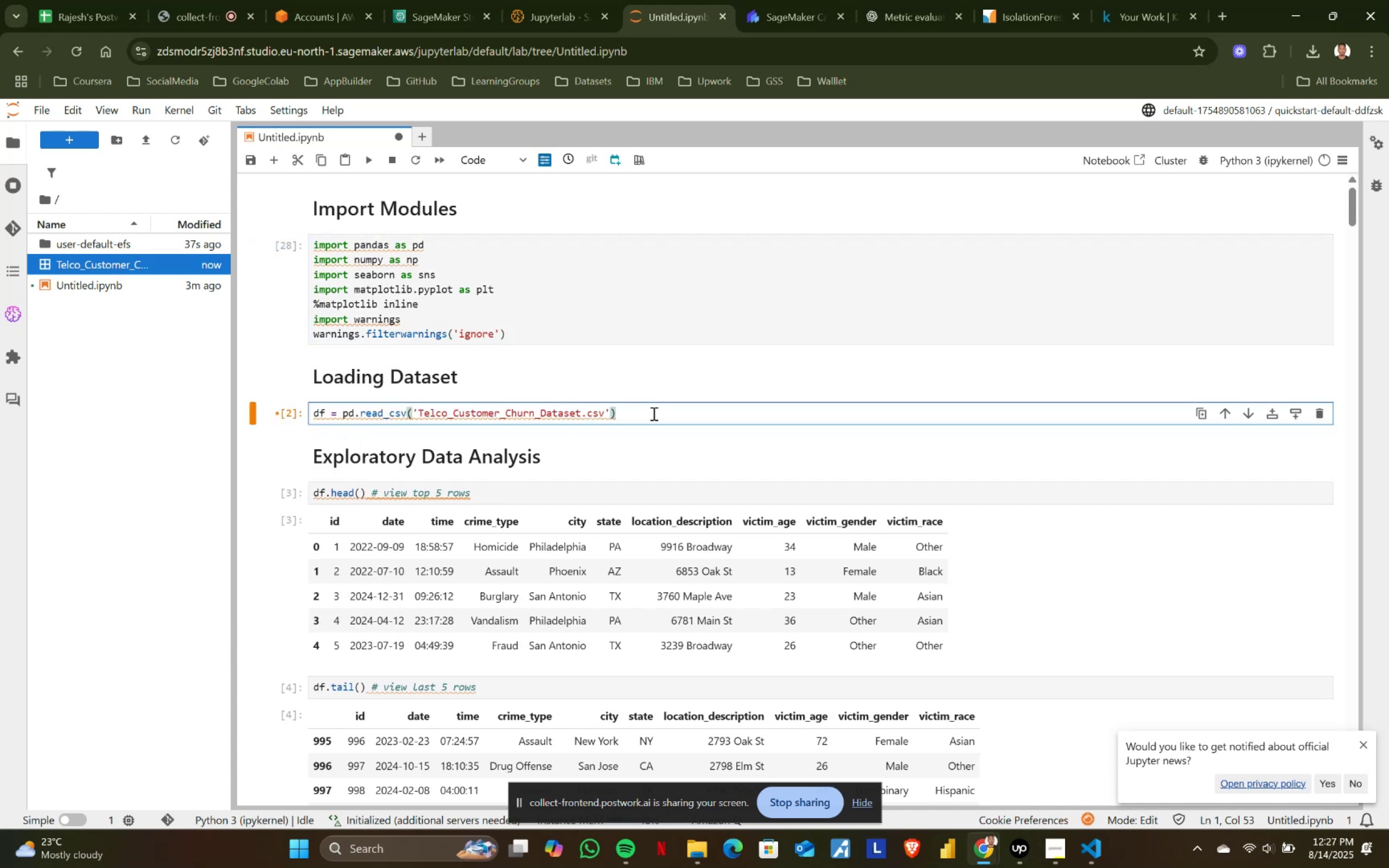 
key(Shift+Enter)
 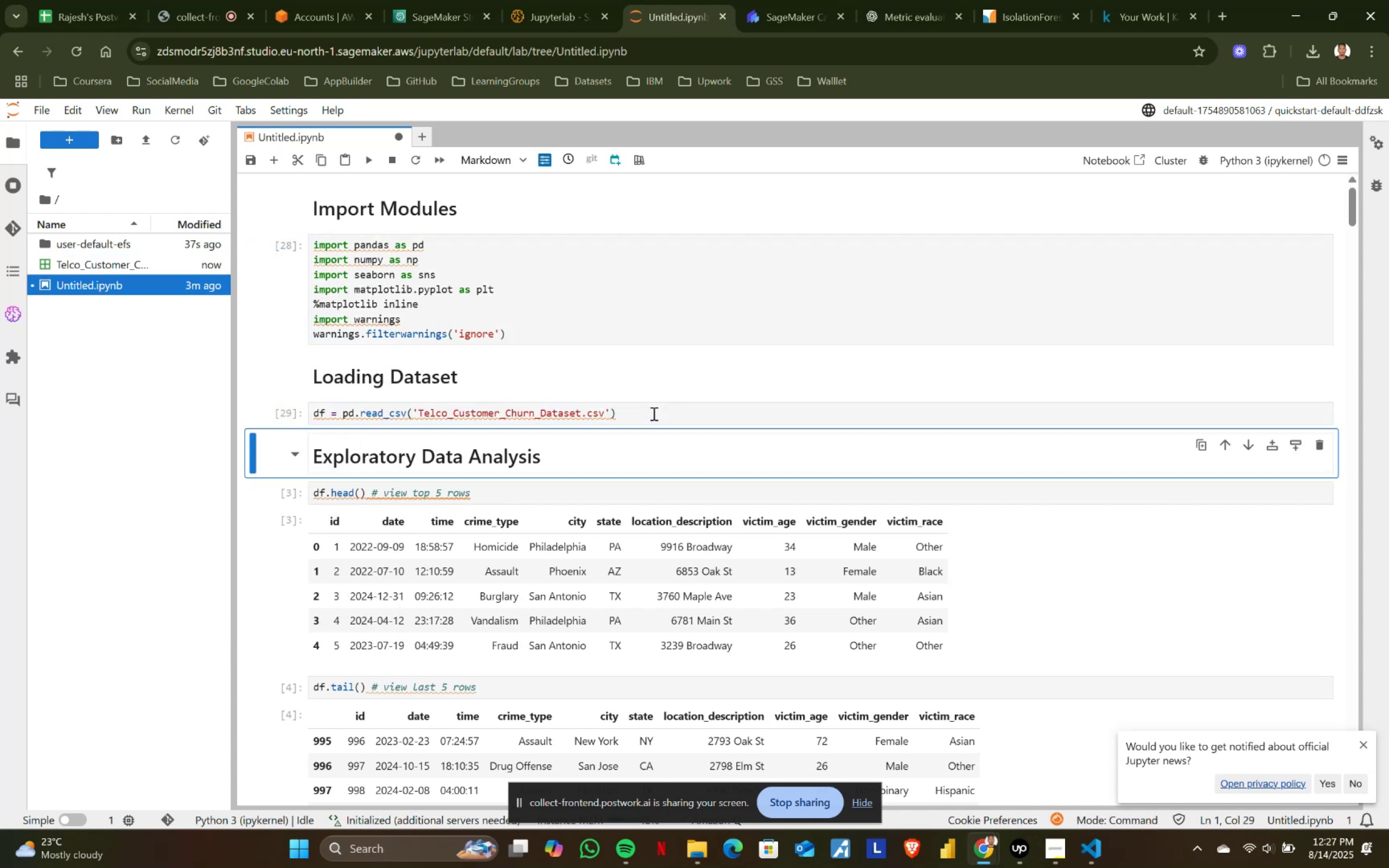 
key(Shift+ShiftRight)
 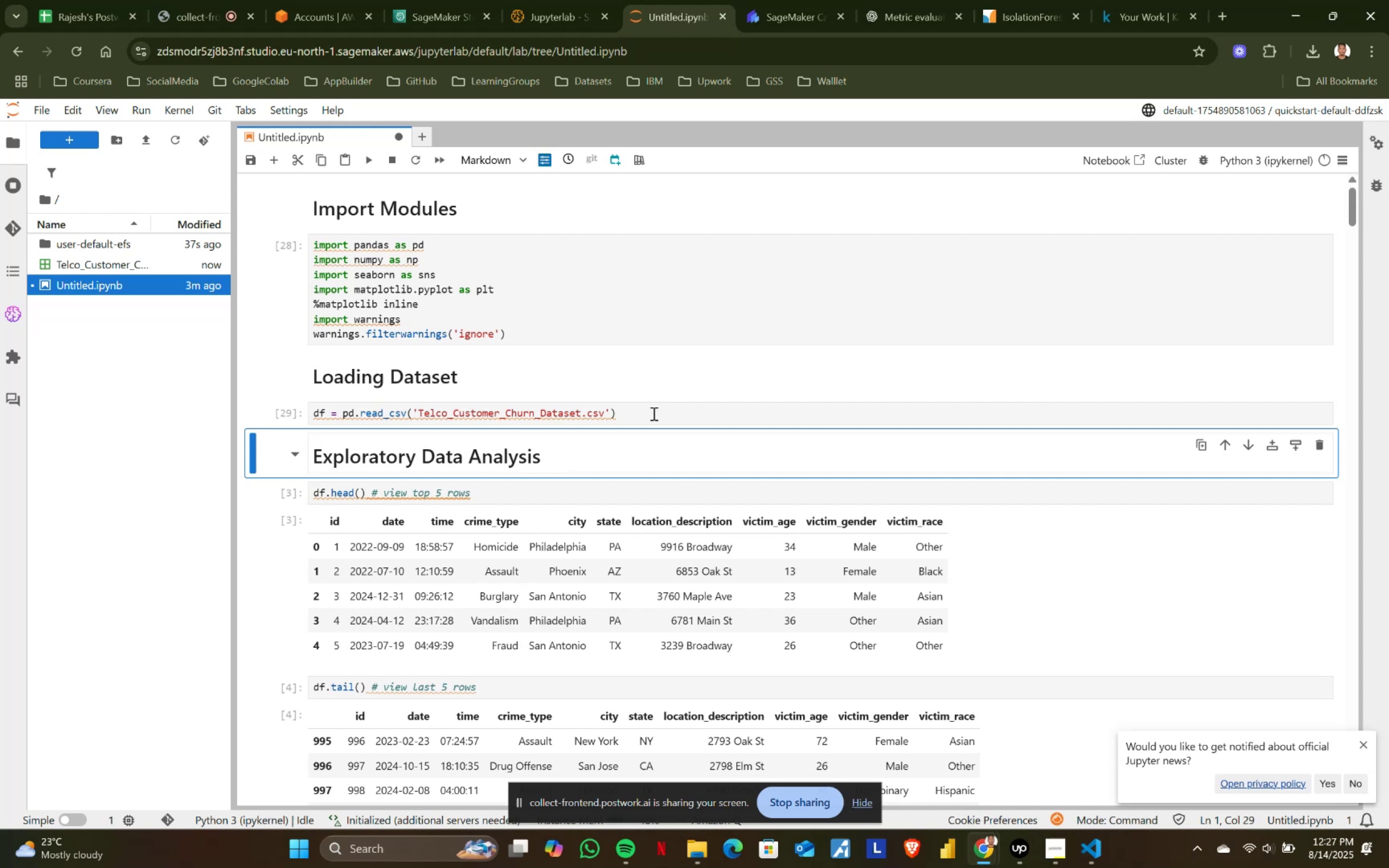 
key(Shift+Enter)
 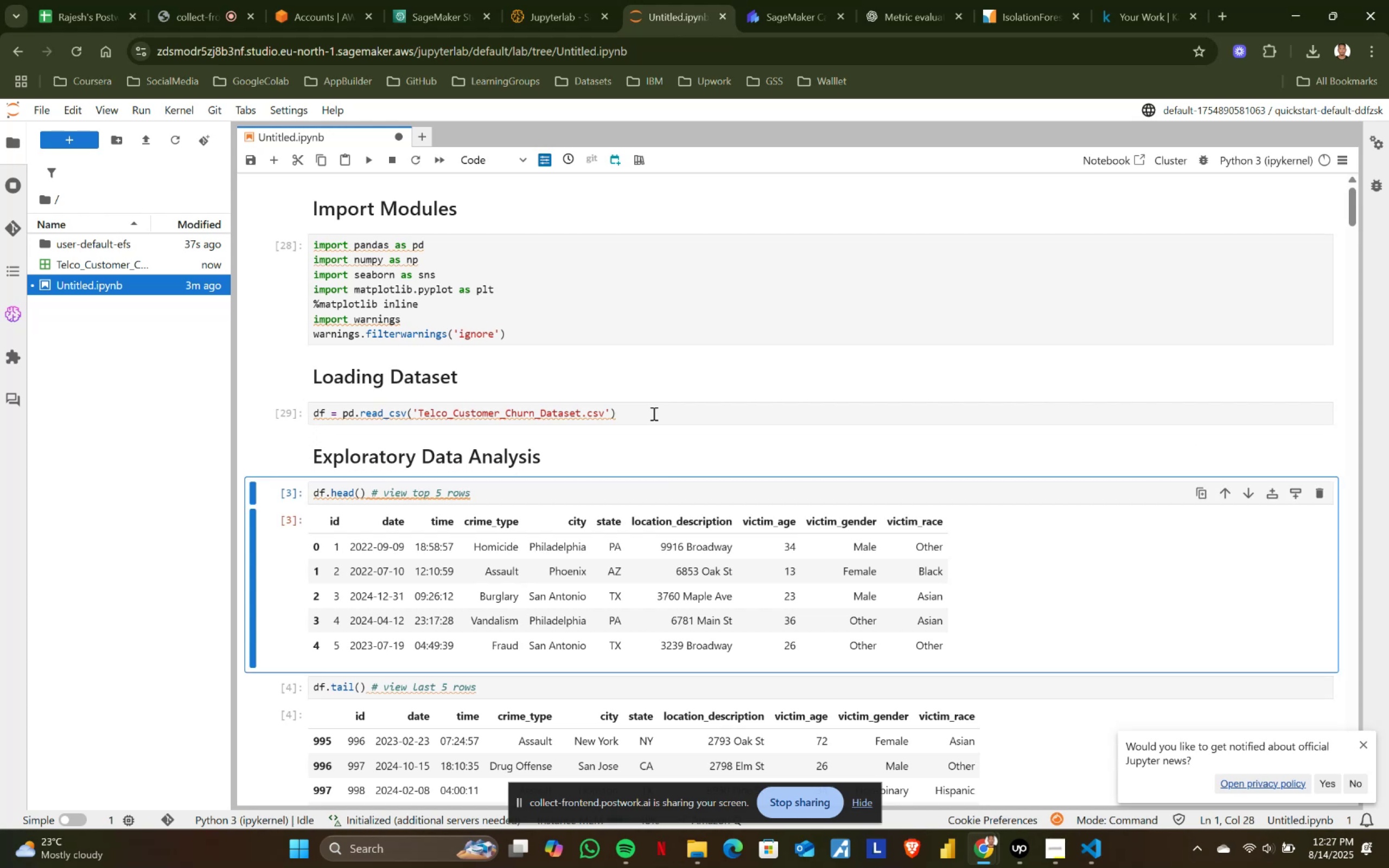 
key(Shift+ShiftRight)
 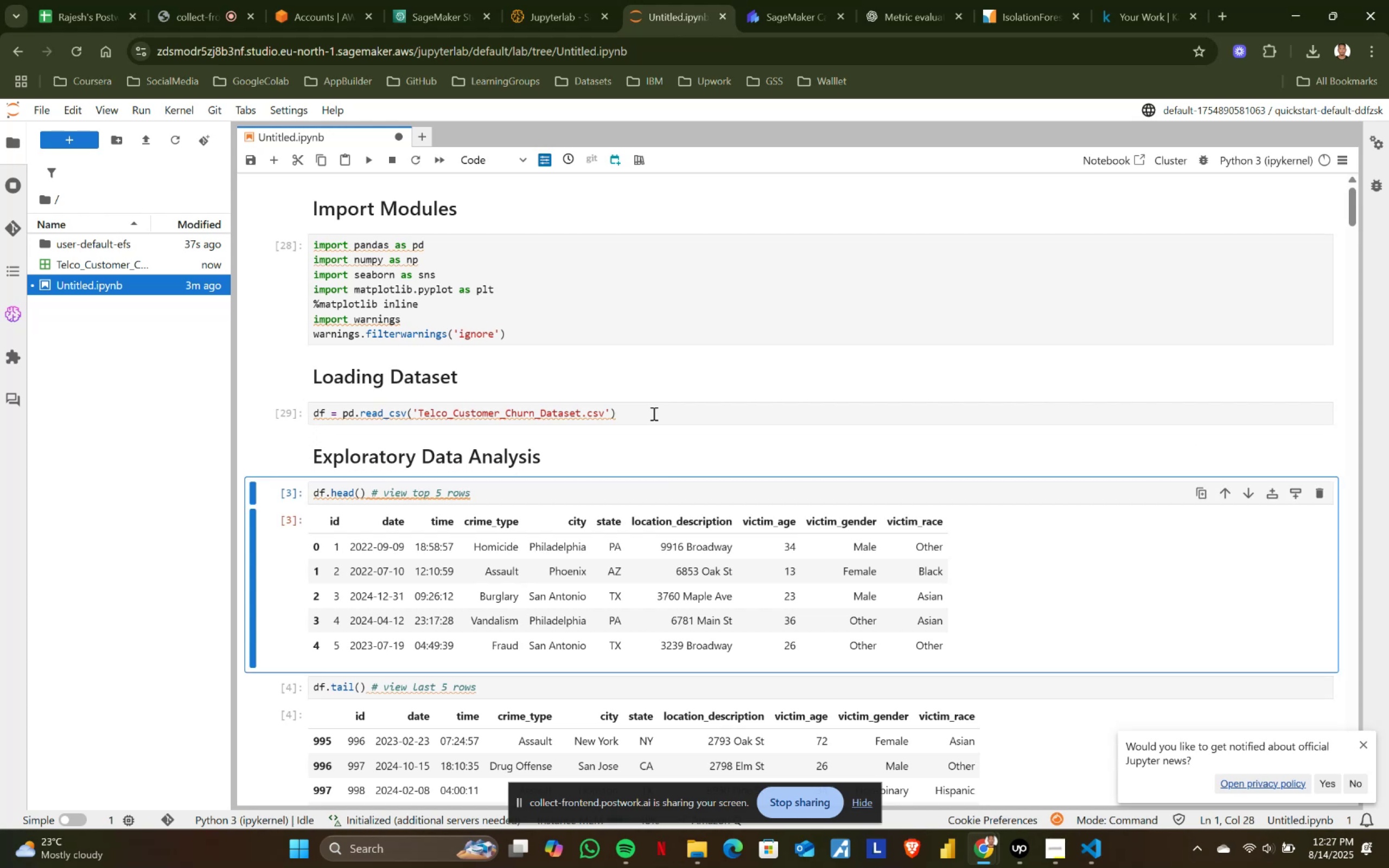 
key(Shift+Enter)
 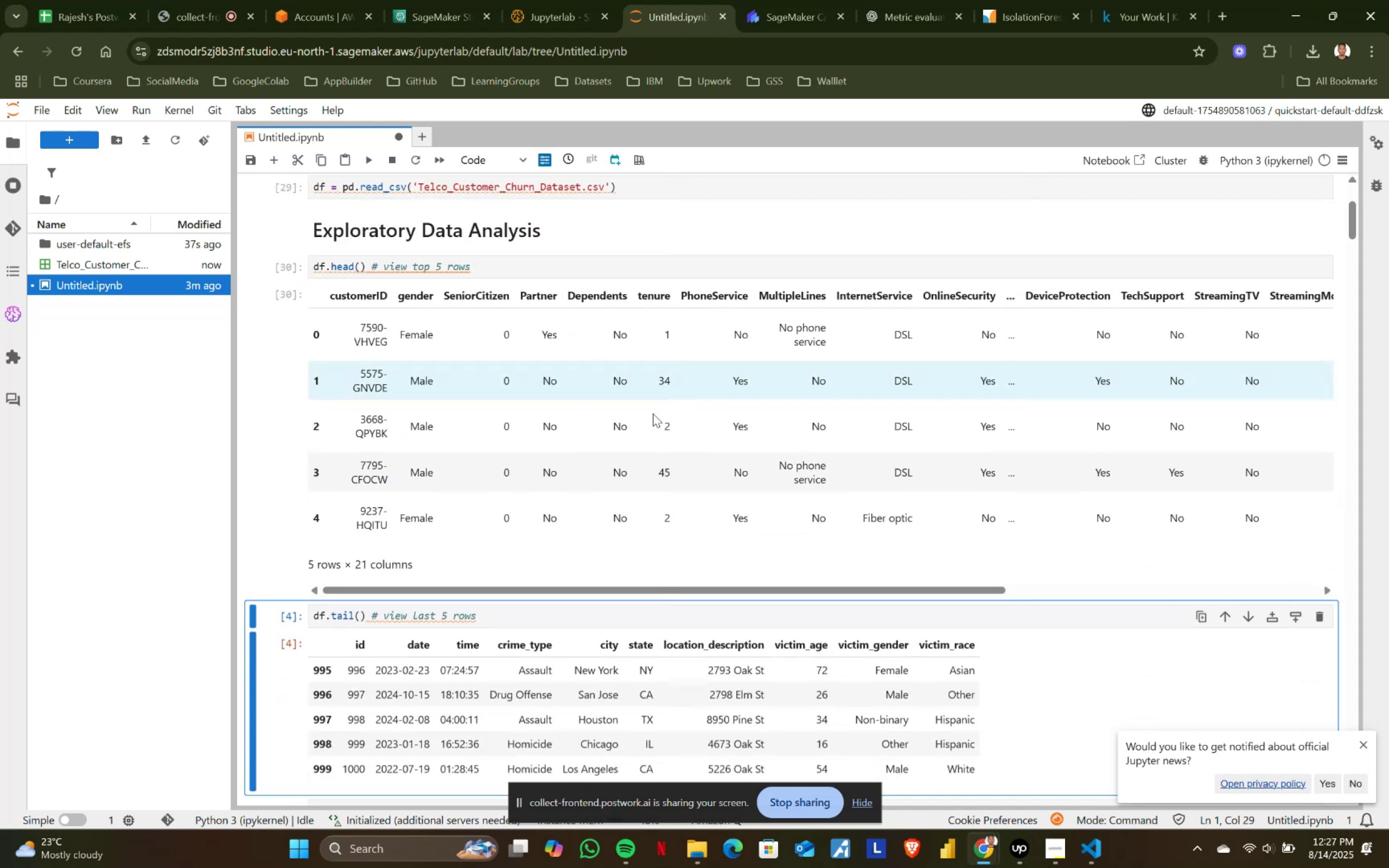 
key(Shift+ShiftRight)
 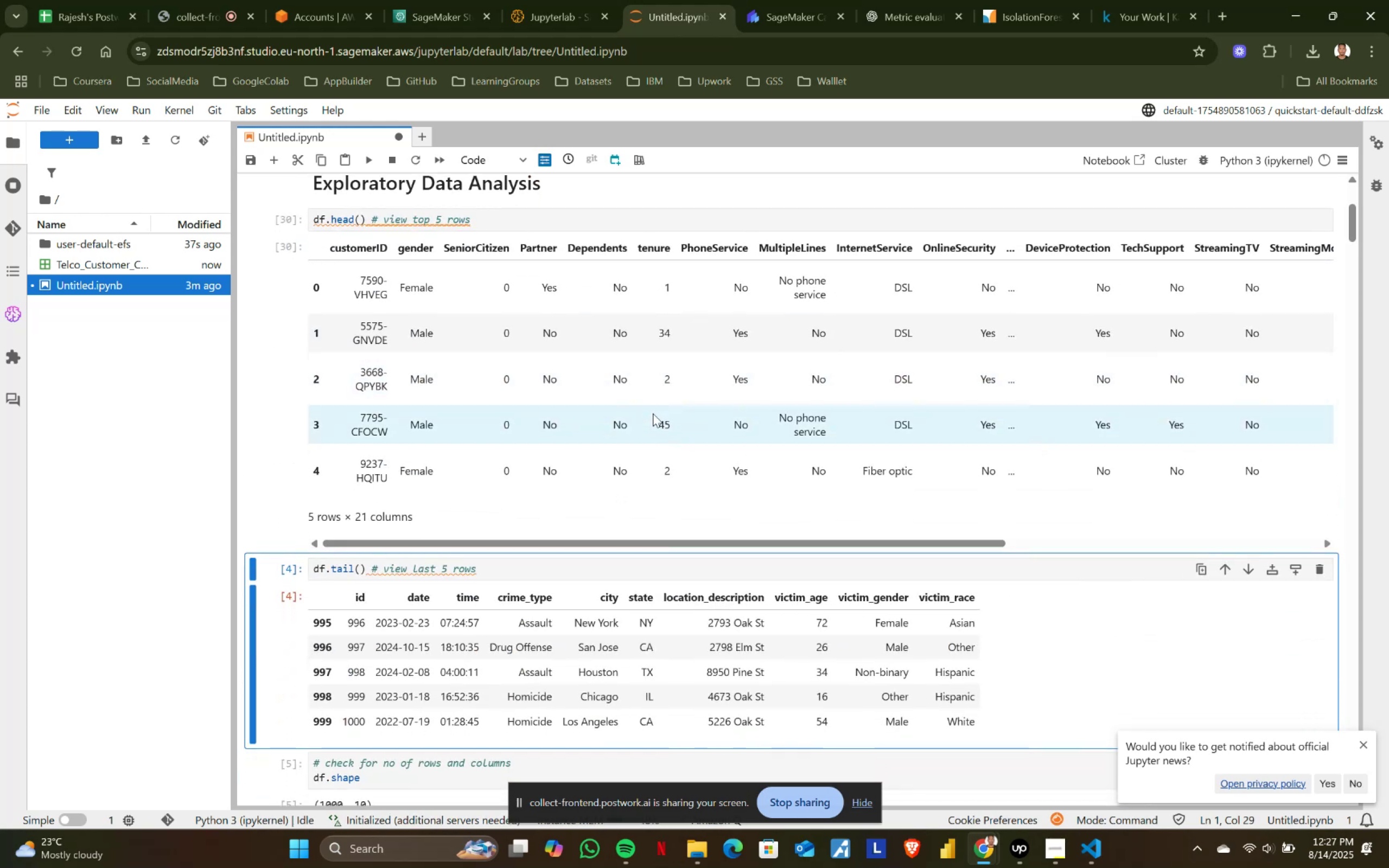 
key(Shift+Enter)
 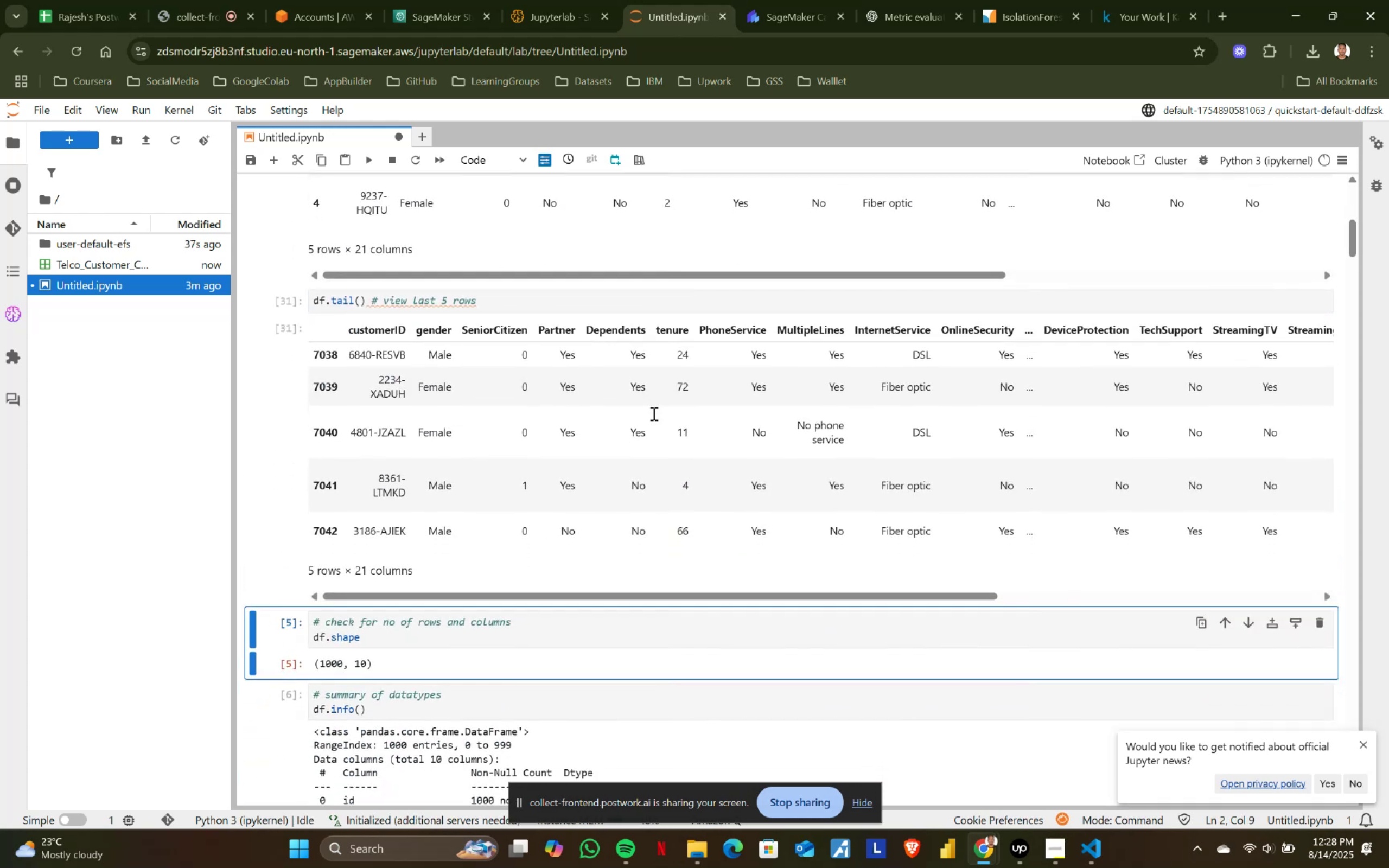 
key(Shift+ShiftRight)
 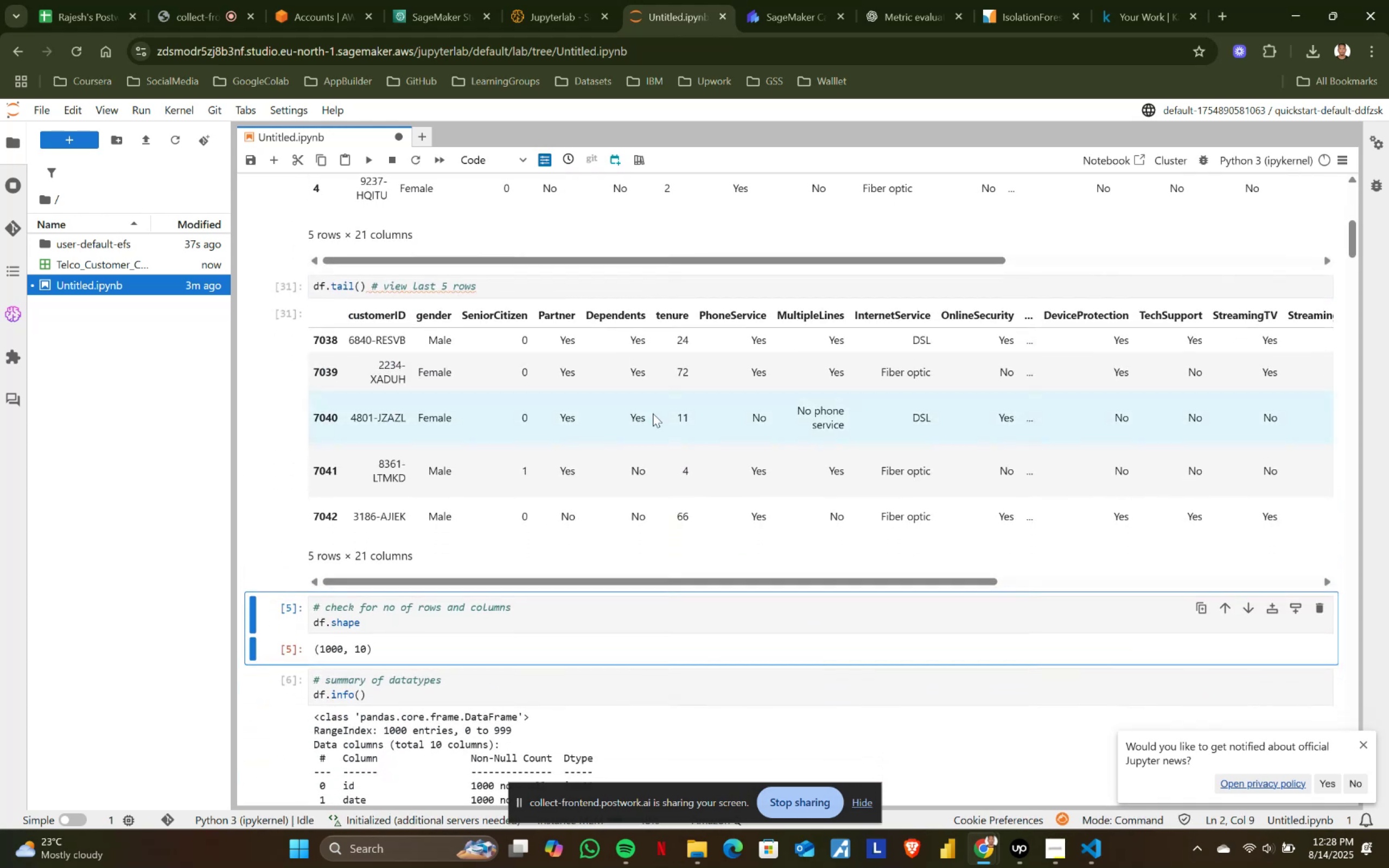 
key(Shift+Enter)
 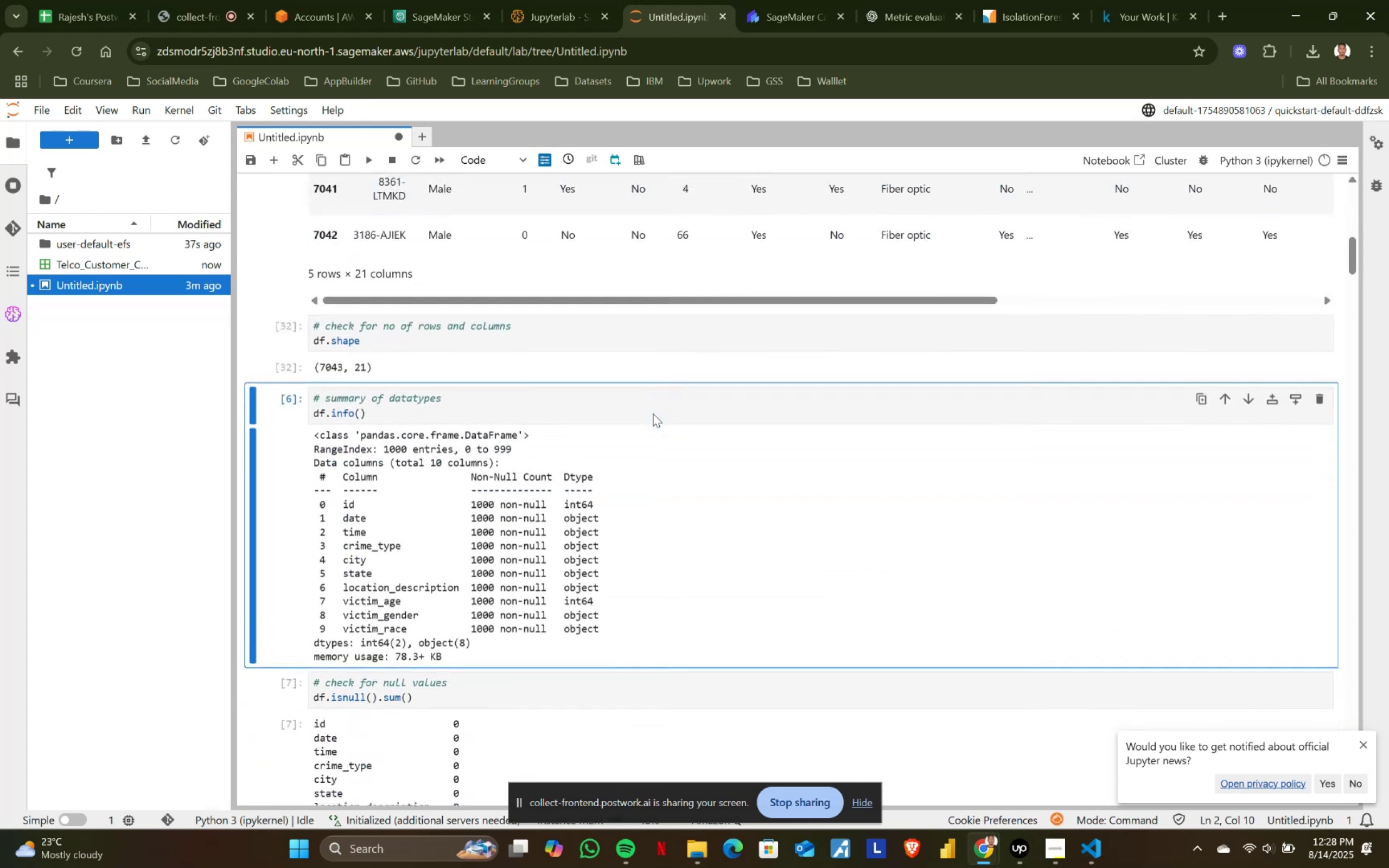 
key(Shift+ShiftRight)
 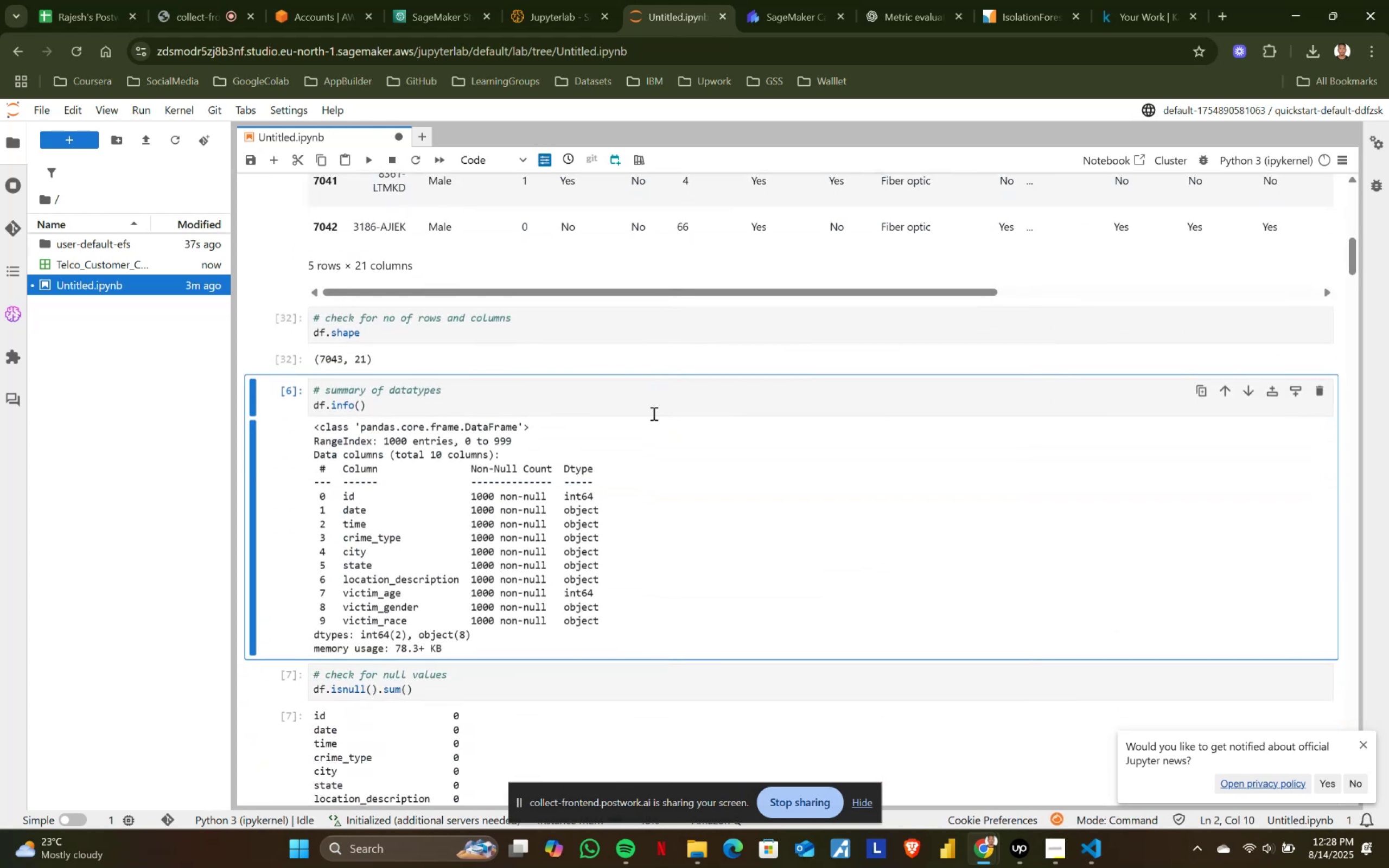 
key(Shift+Enter)
 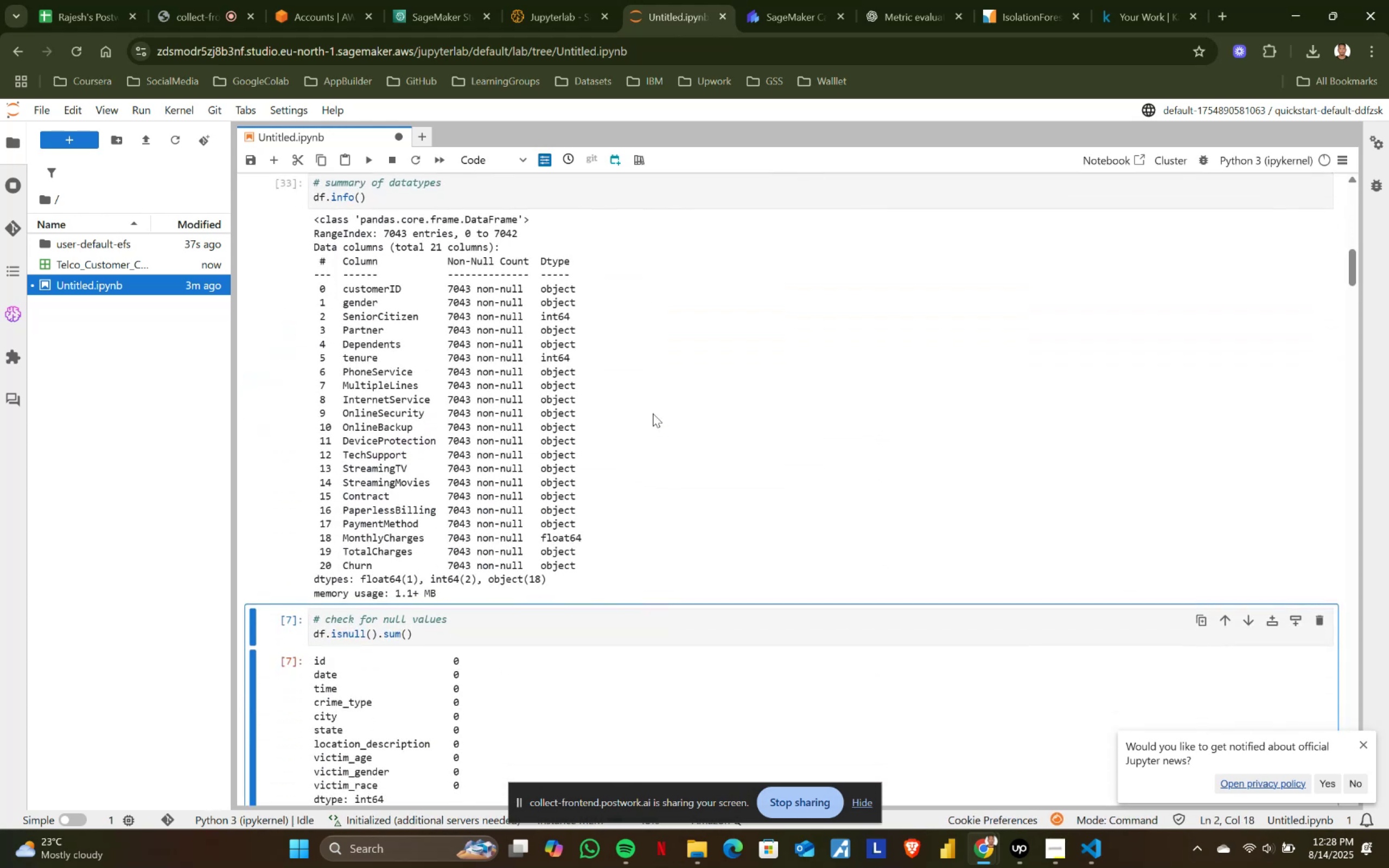 
key(Shift+ShiftRight)
 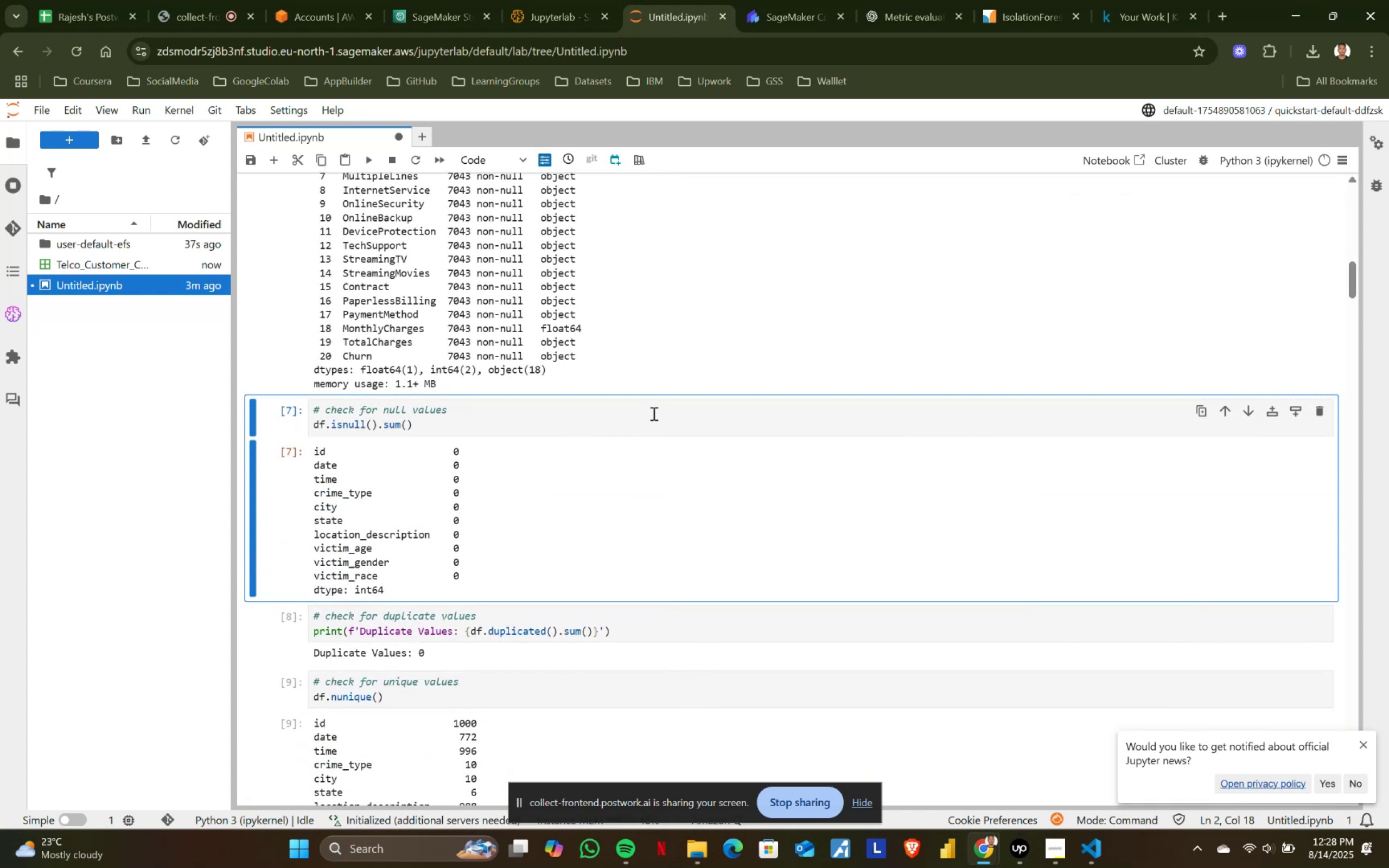 
key(Shift+Enter)
 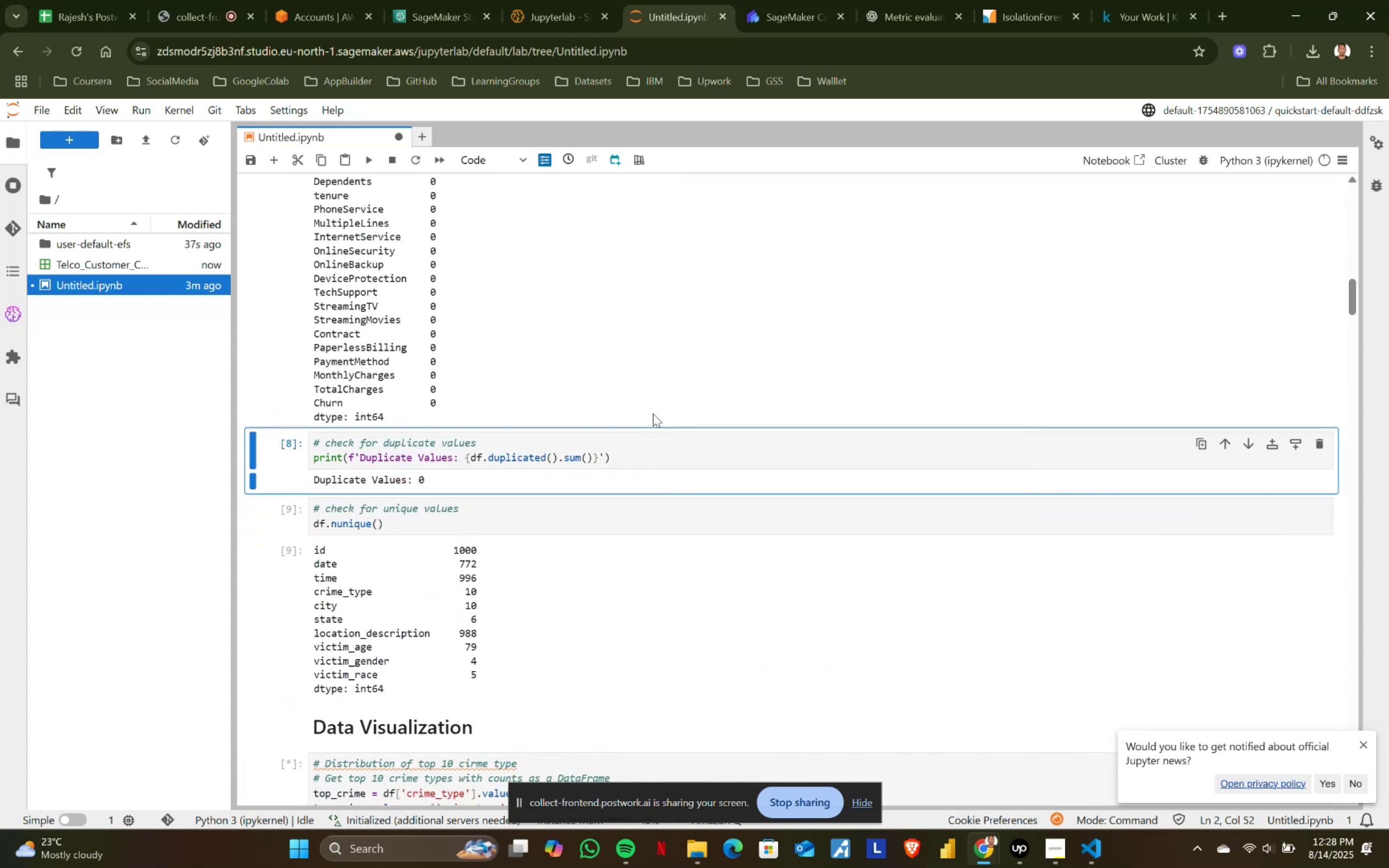 
key(Shift+ShiftRight)
 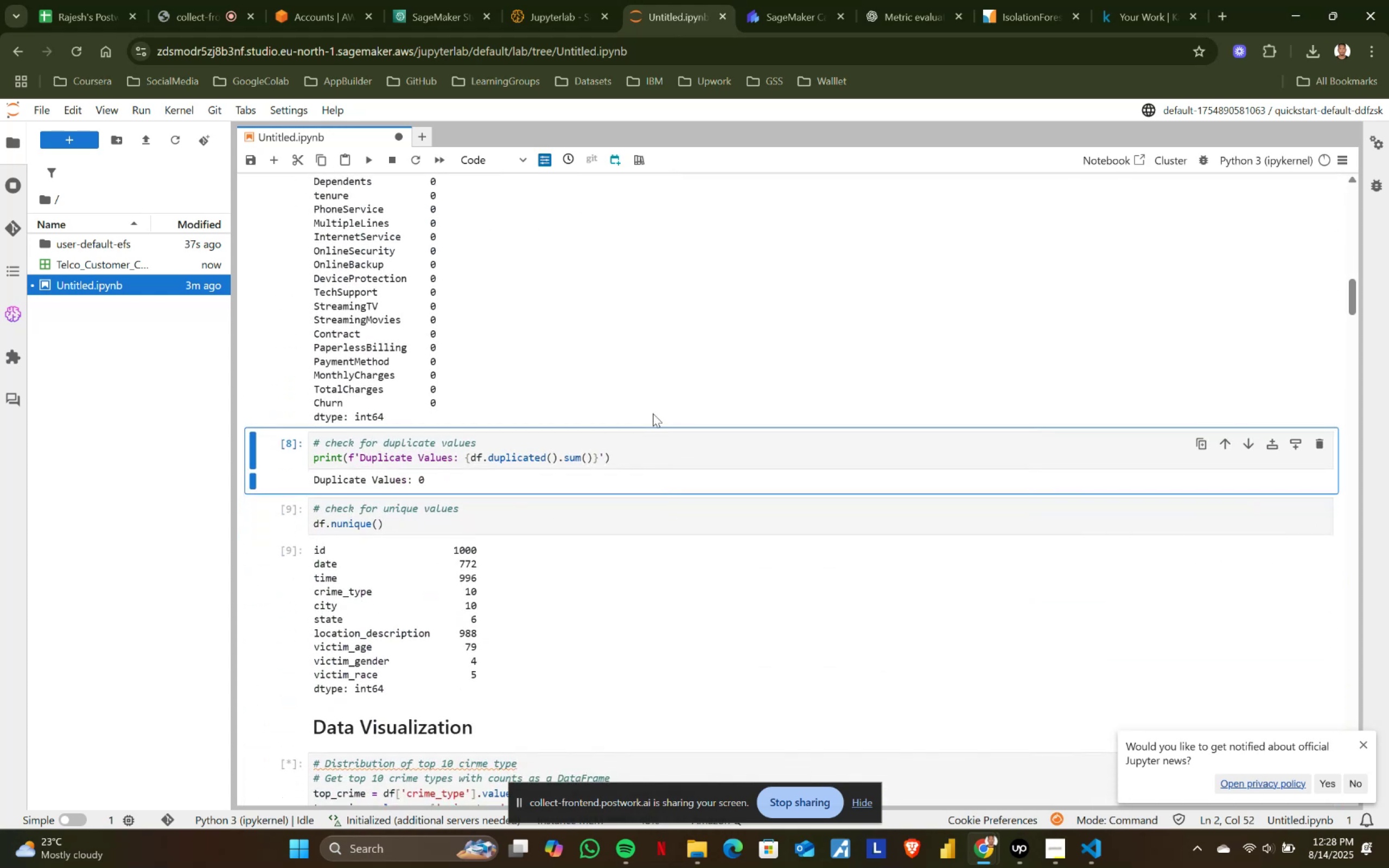 
key(Shift+Enter)
 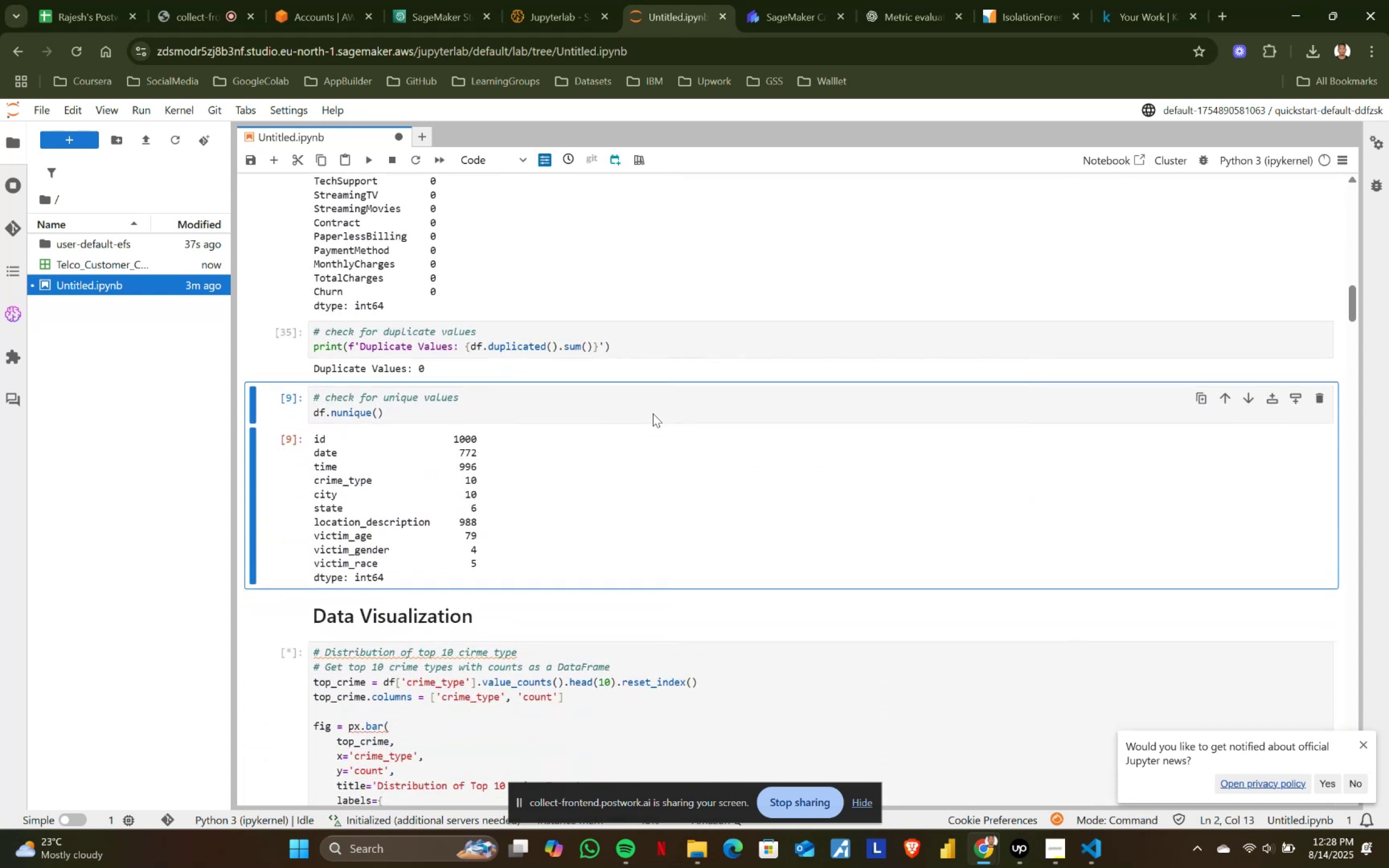 
key(Shift+ShiftRight)
 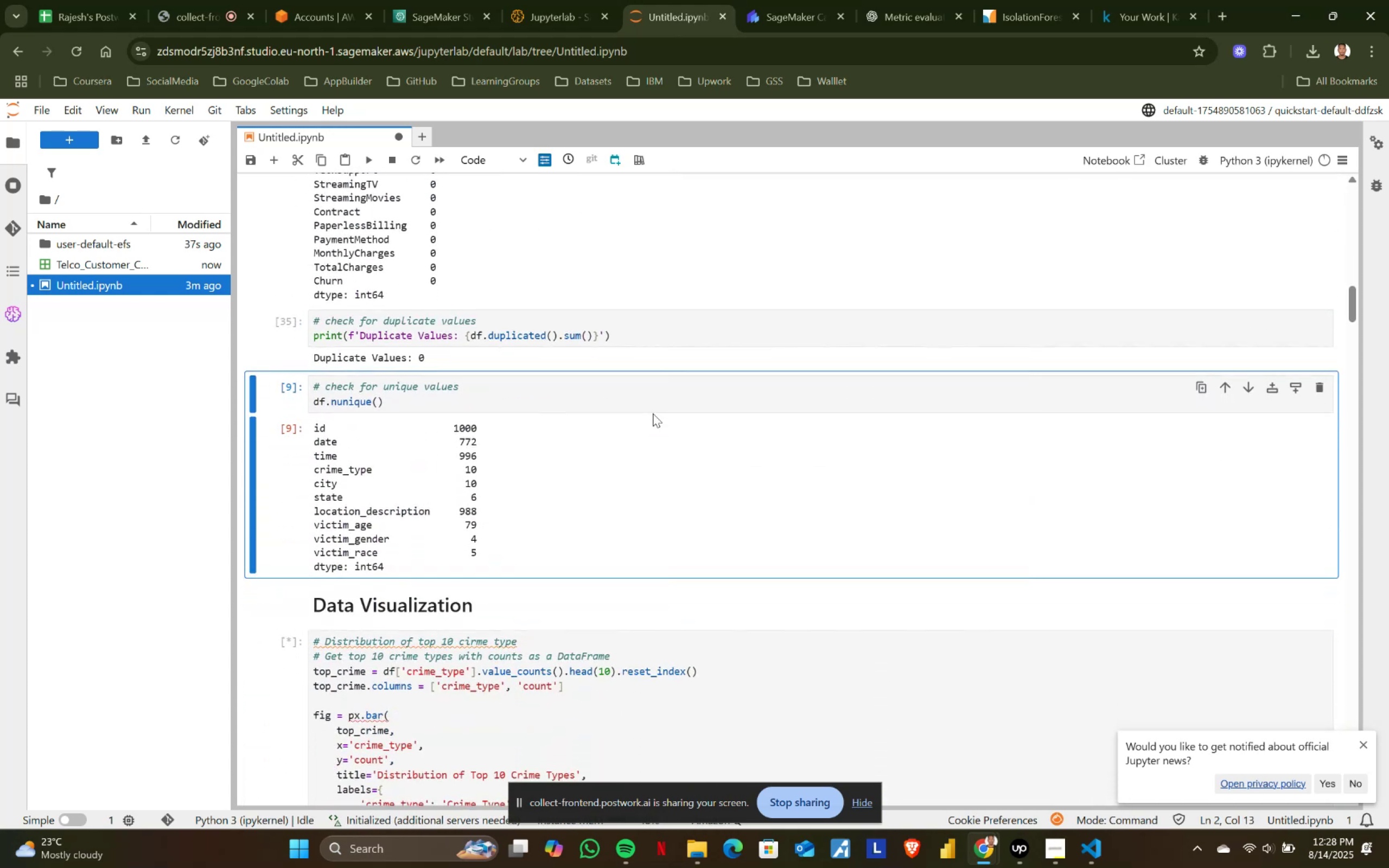 
key(Shift+Enter)
 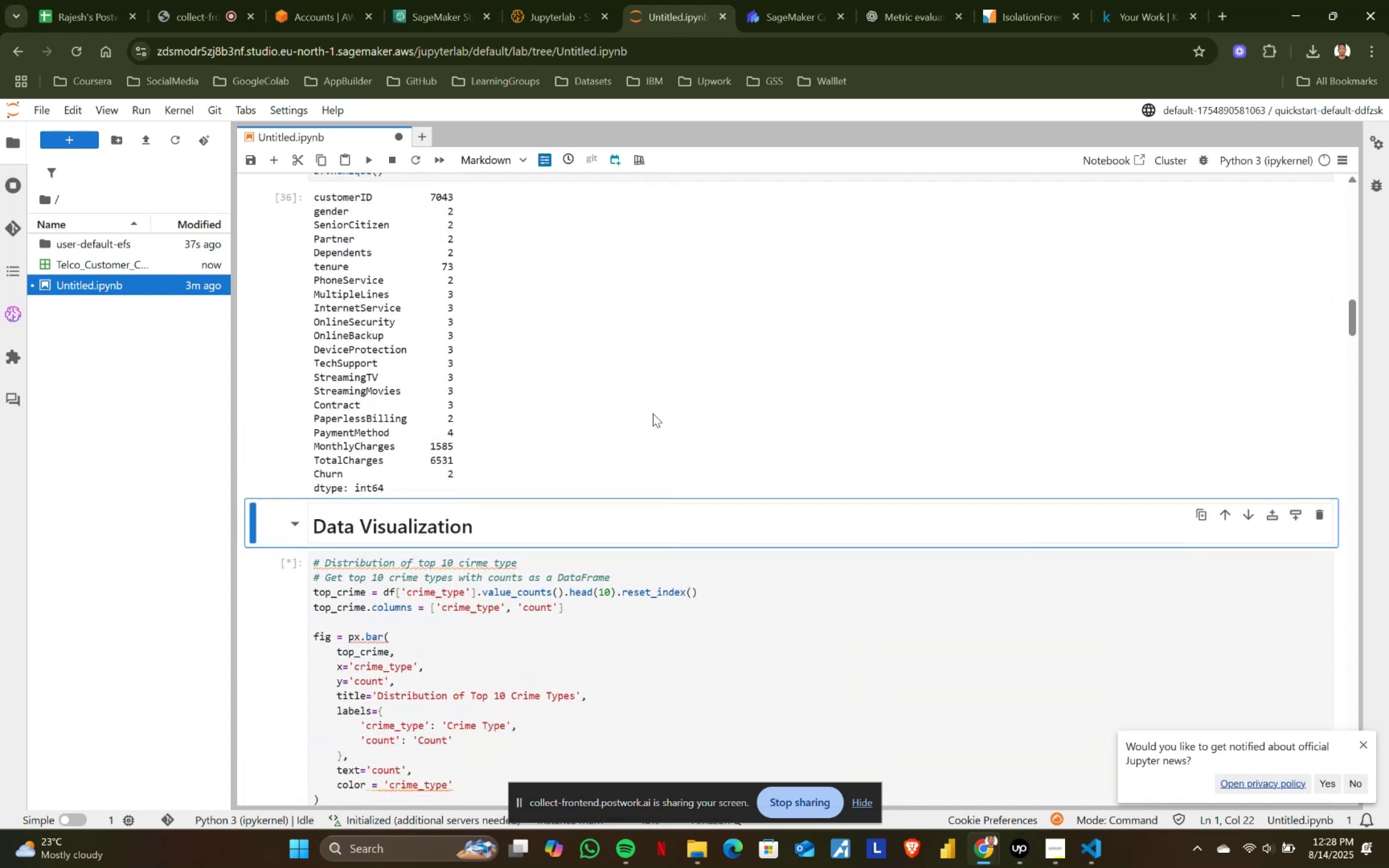 
key(Shift+ShiftRight)
 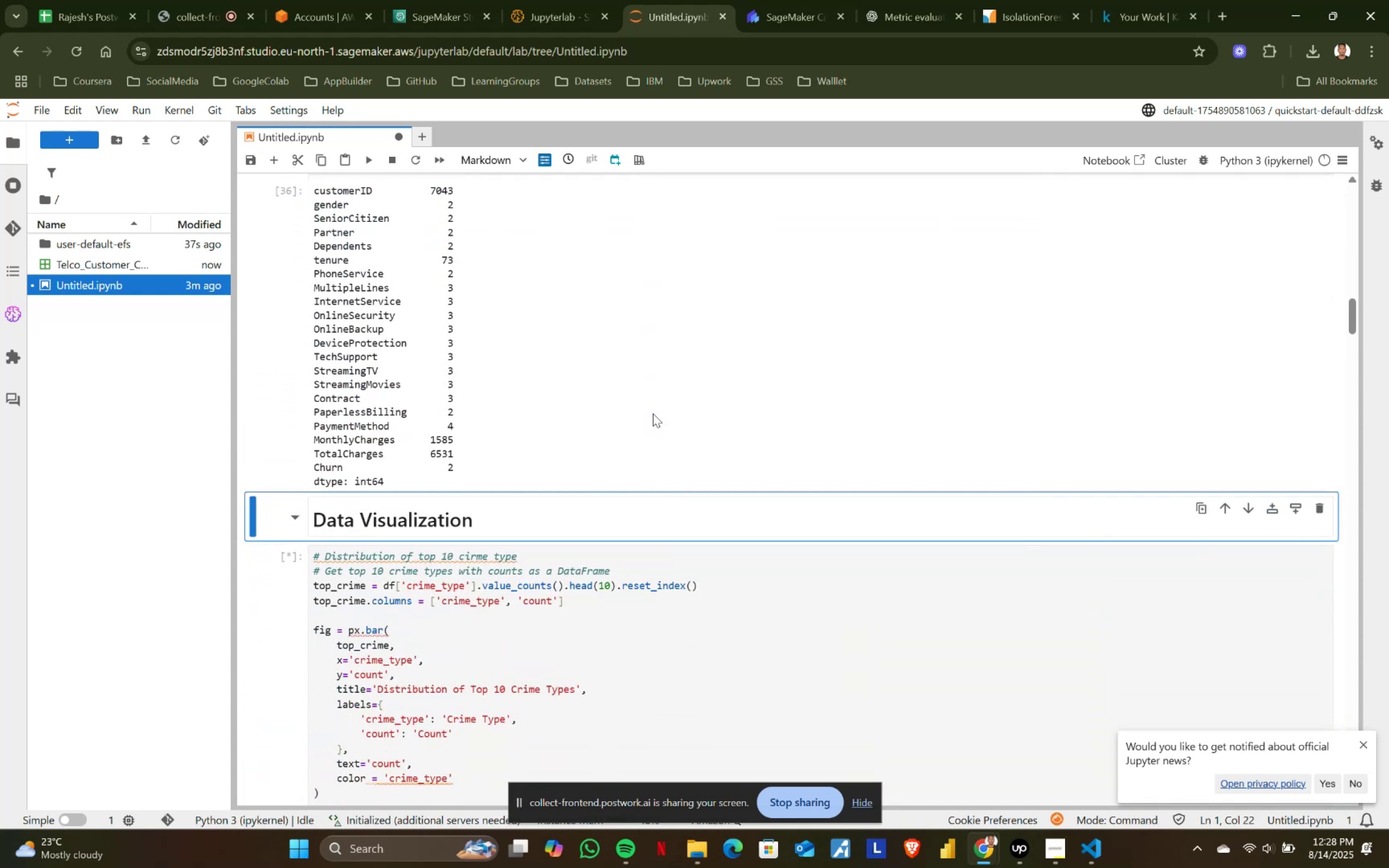 
key(Shift+Enter)
 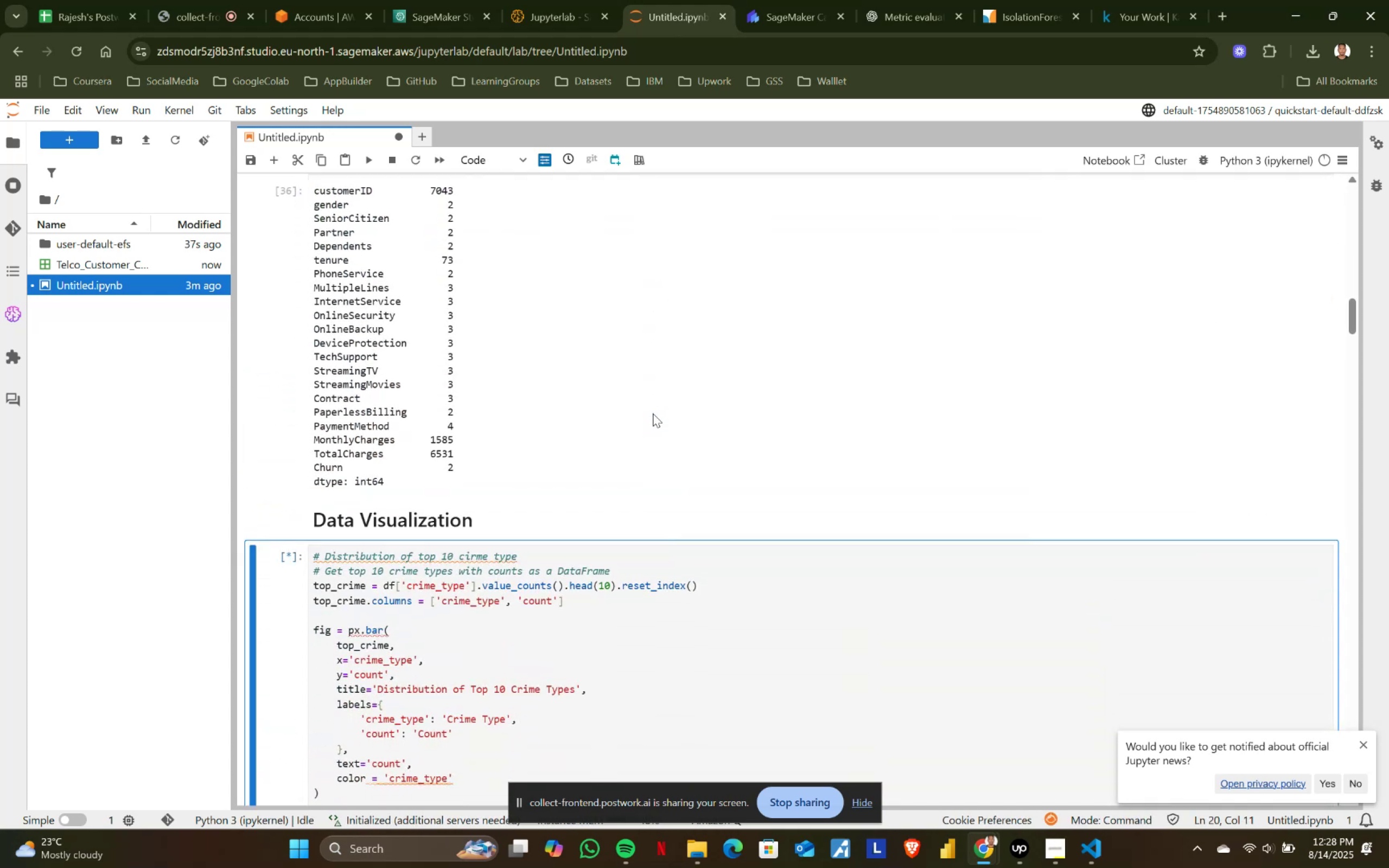 
key(Alt+AltLeft)
 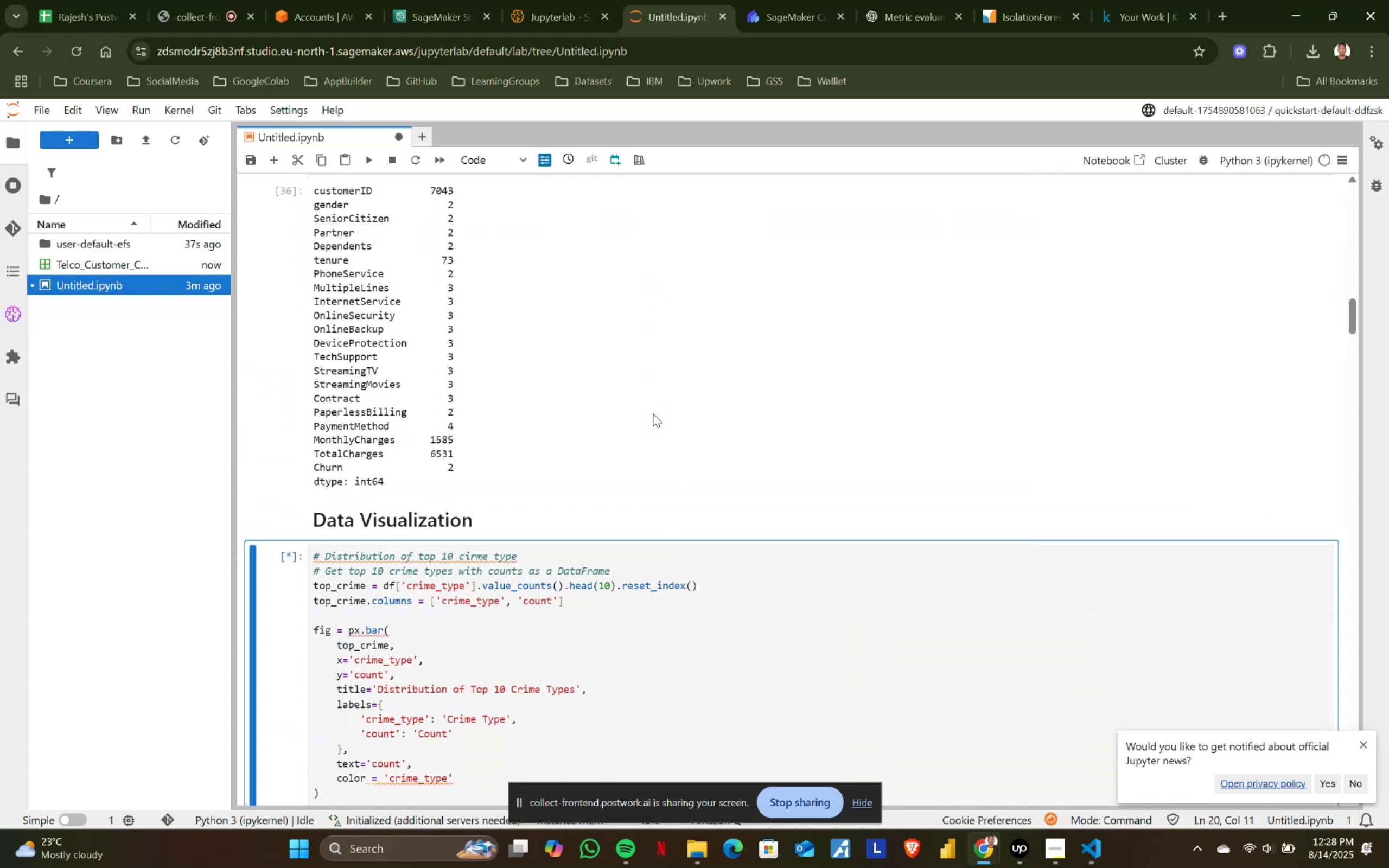 
key(Alt+Tab)
 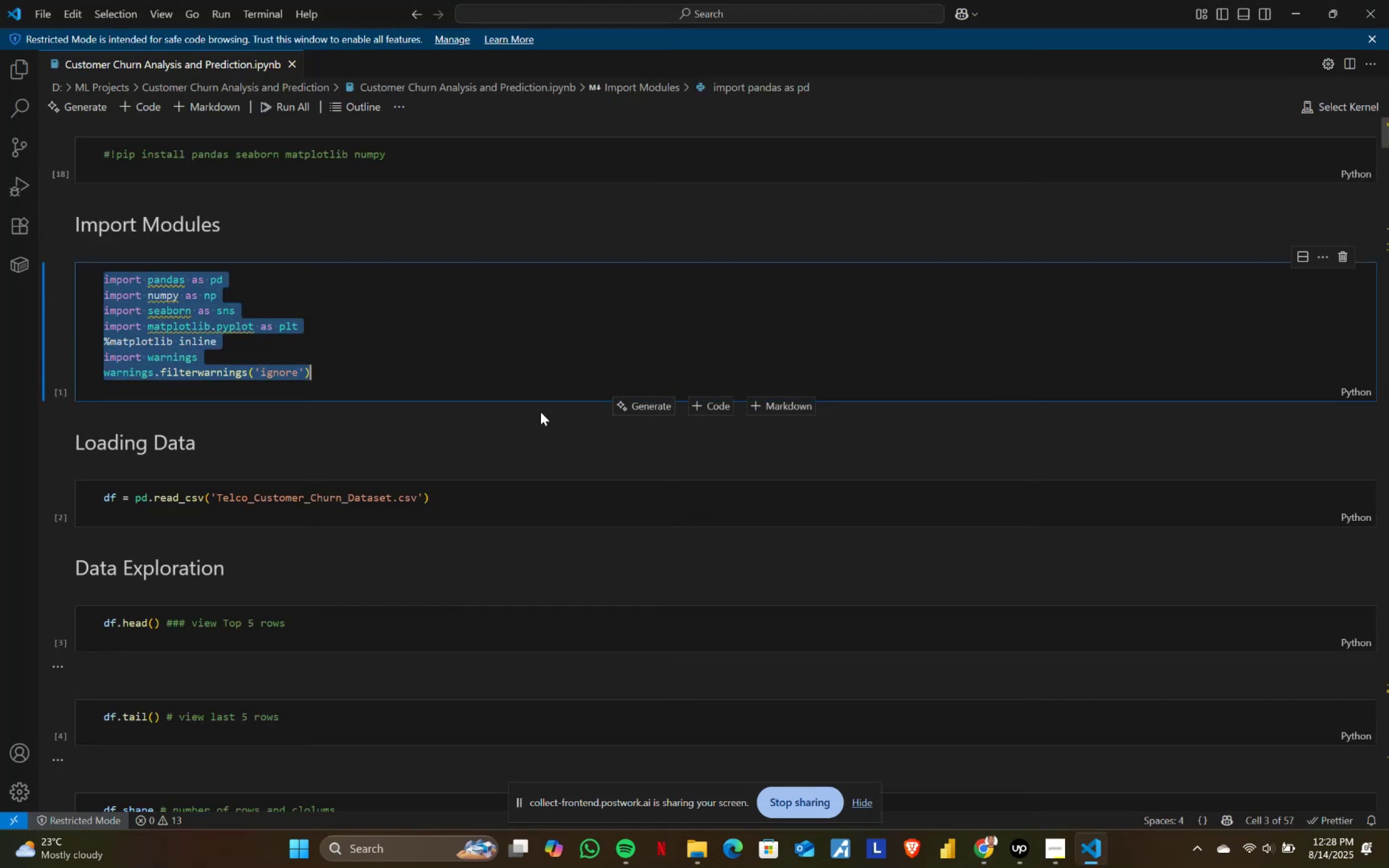 
scroll: coordinate [372, 488], scroll_direction: down, amount: 70.0
 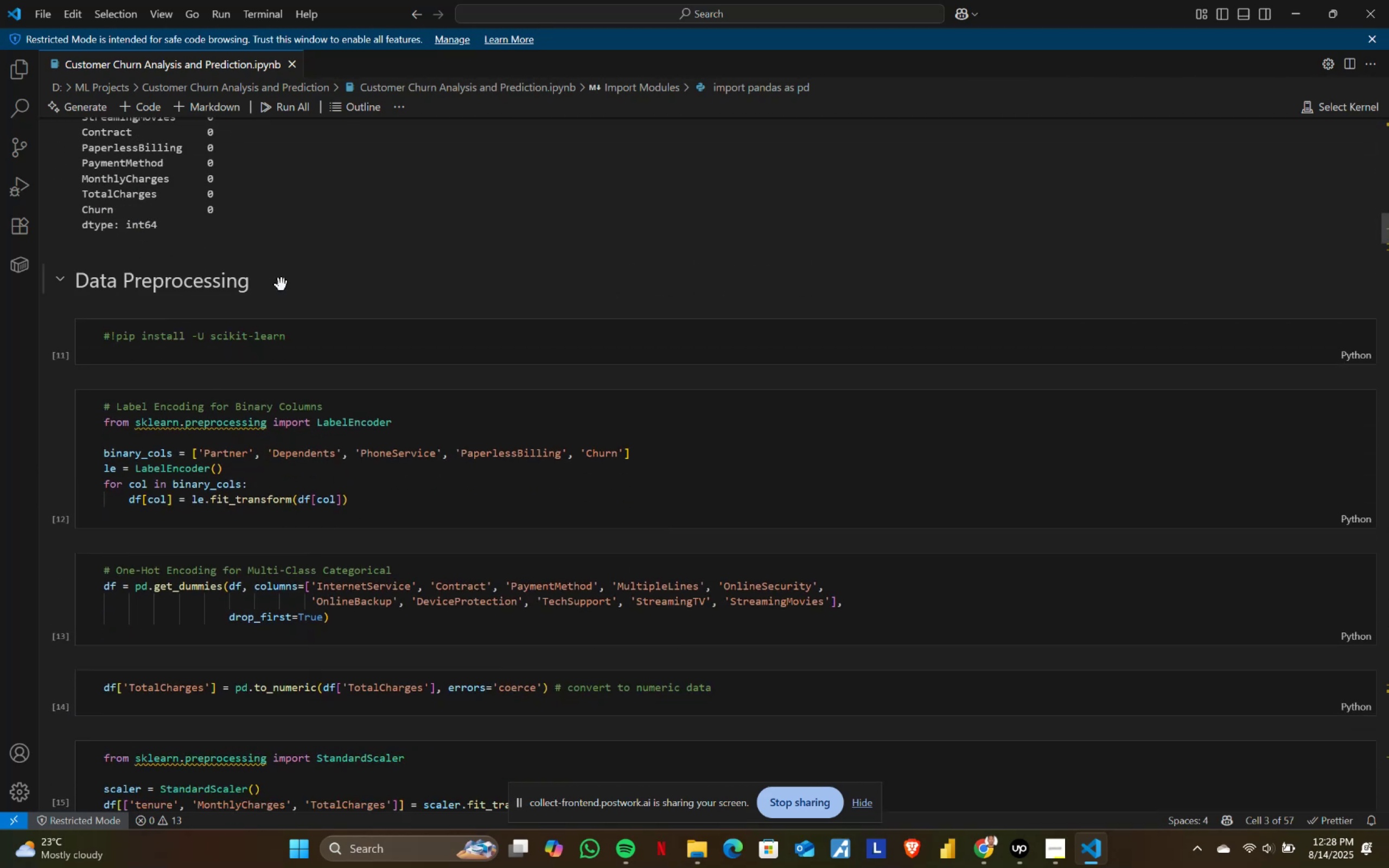 
key(Alt+AltLeft)
 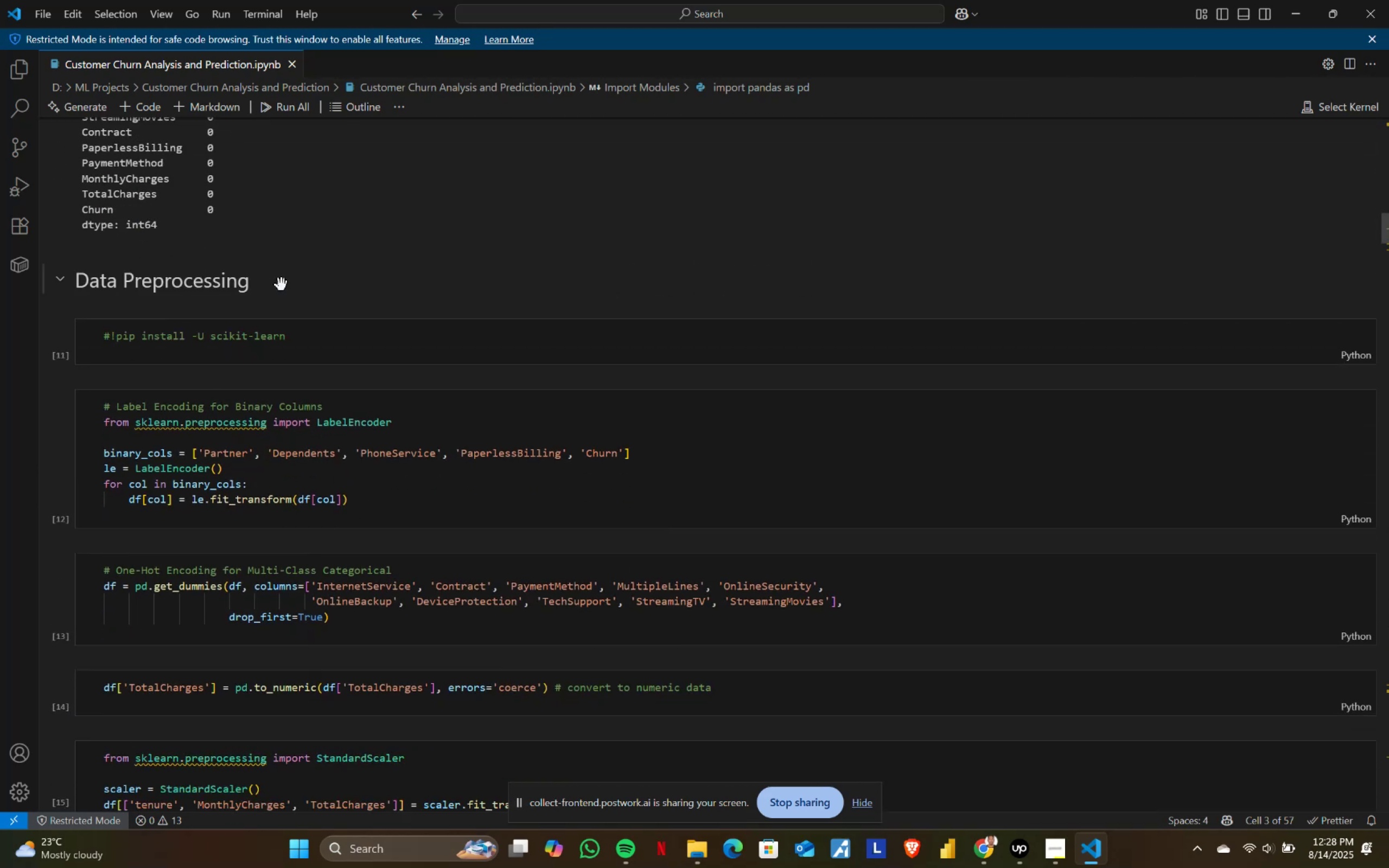 
key(Alt+Tab)
 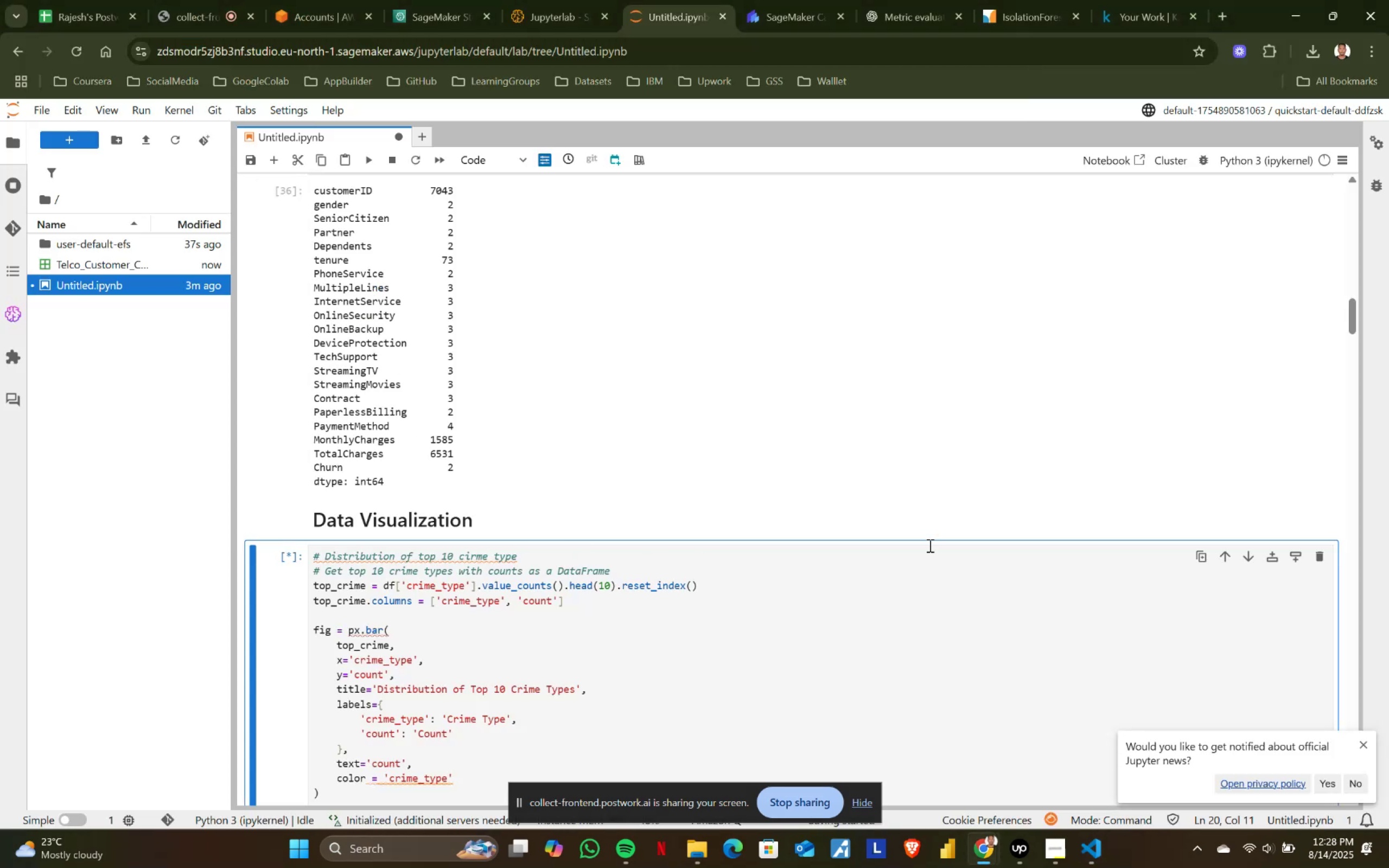 
left_click([910, 515])
 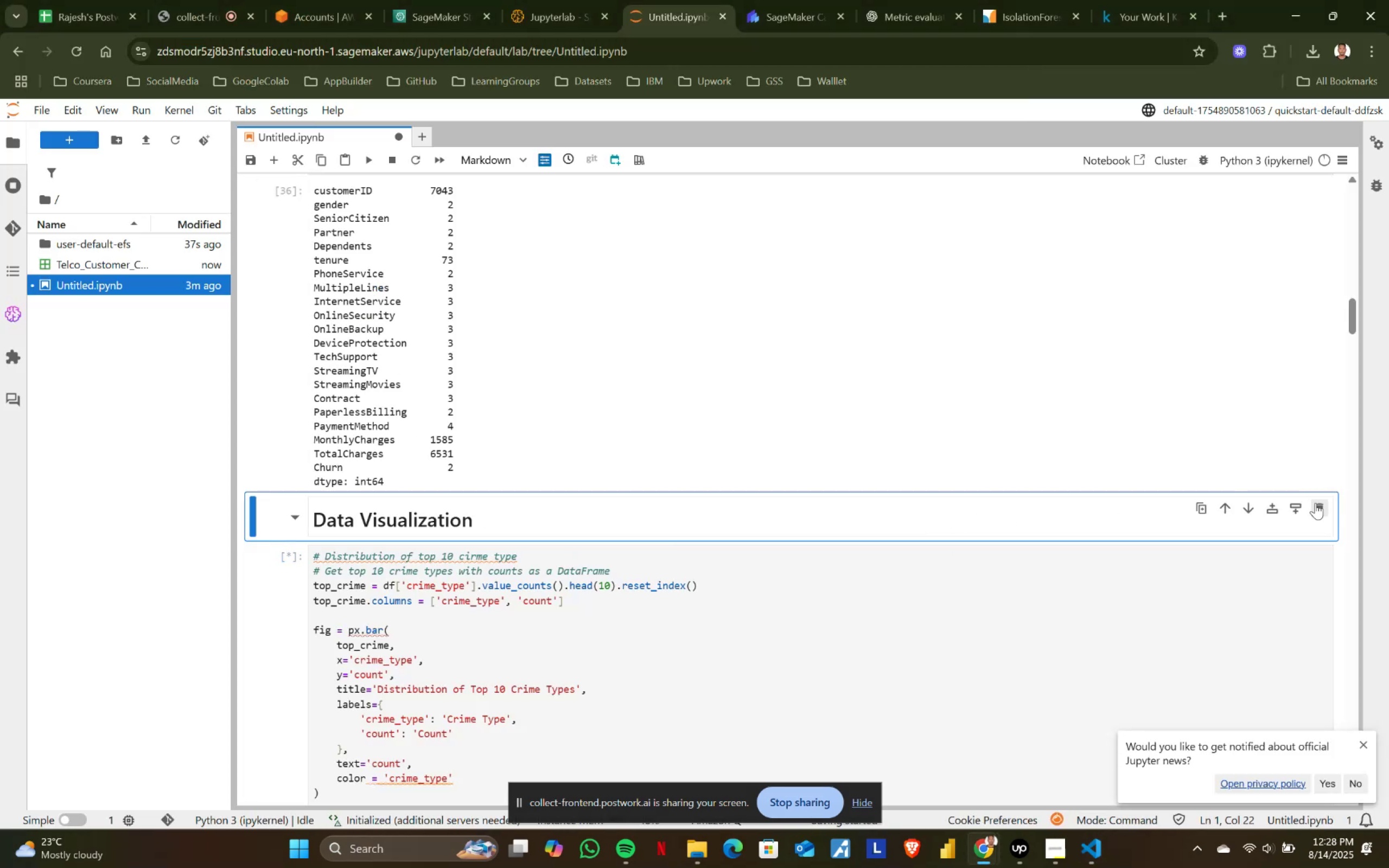 
left_click([1317, 506])
 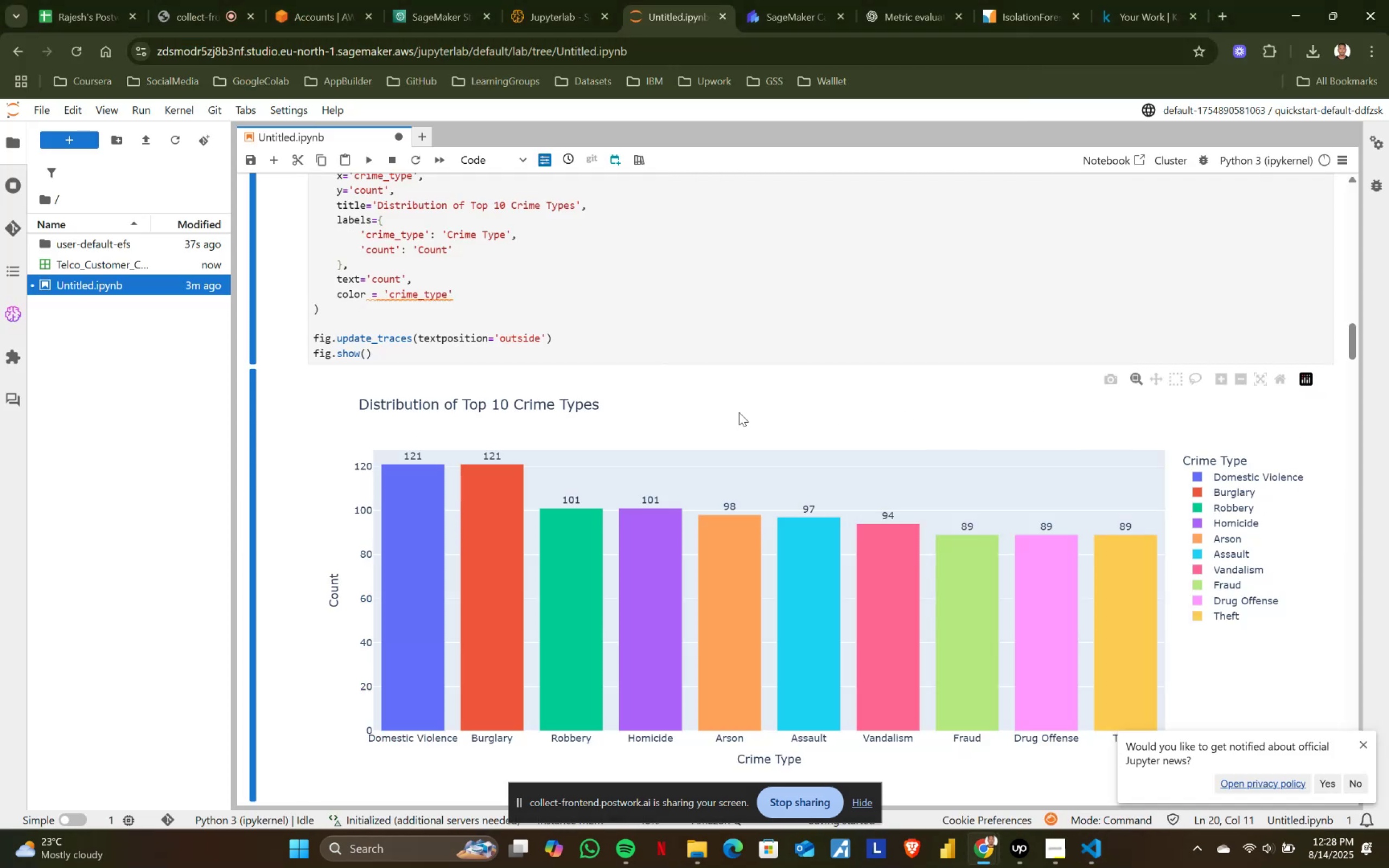 
scroll: coordinate [490, 394], scroll_direction: up, amount: 1.0
 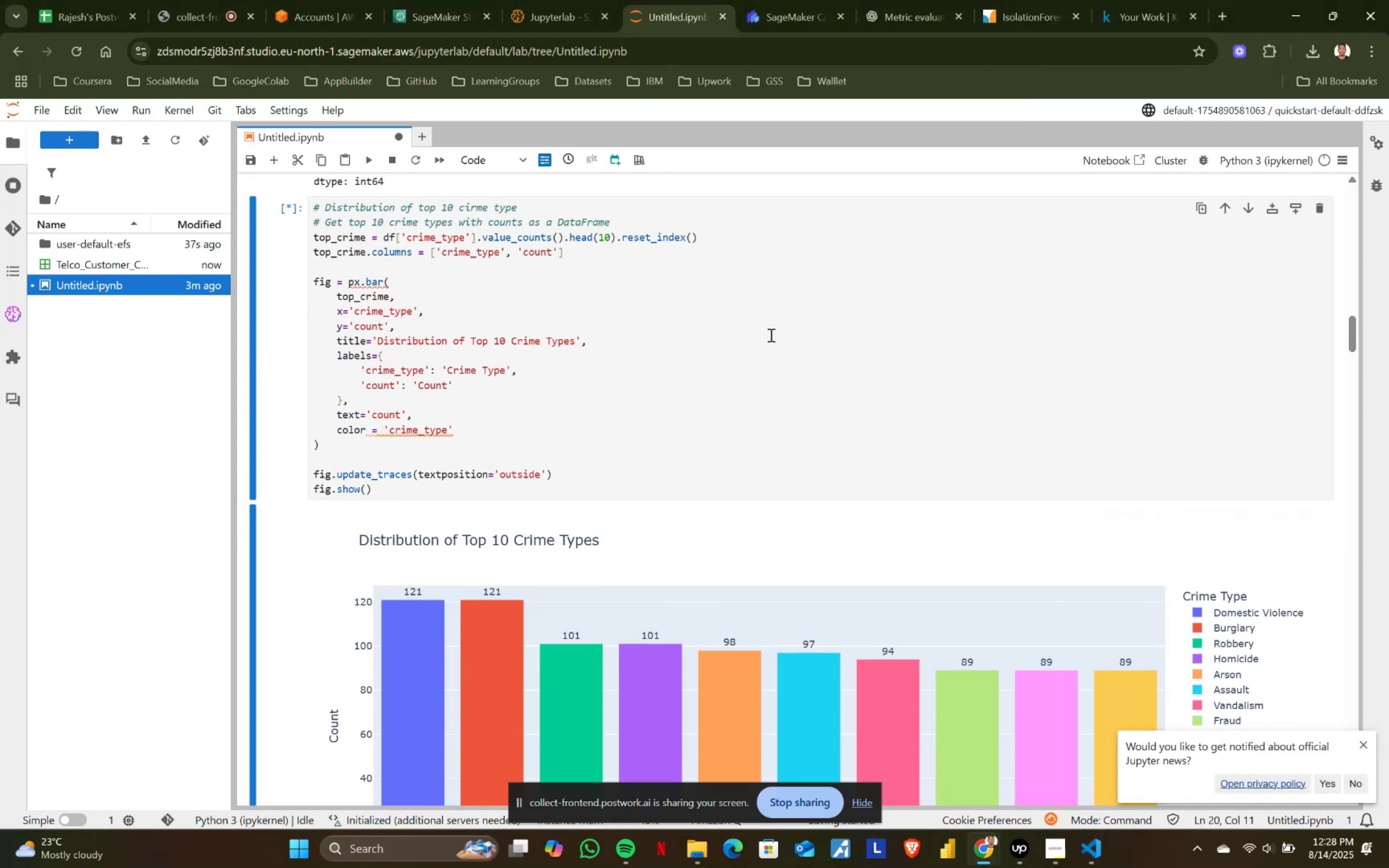 
left_click([770, 335])
 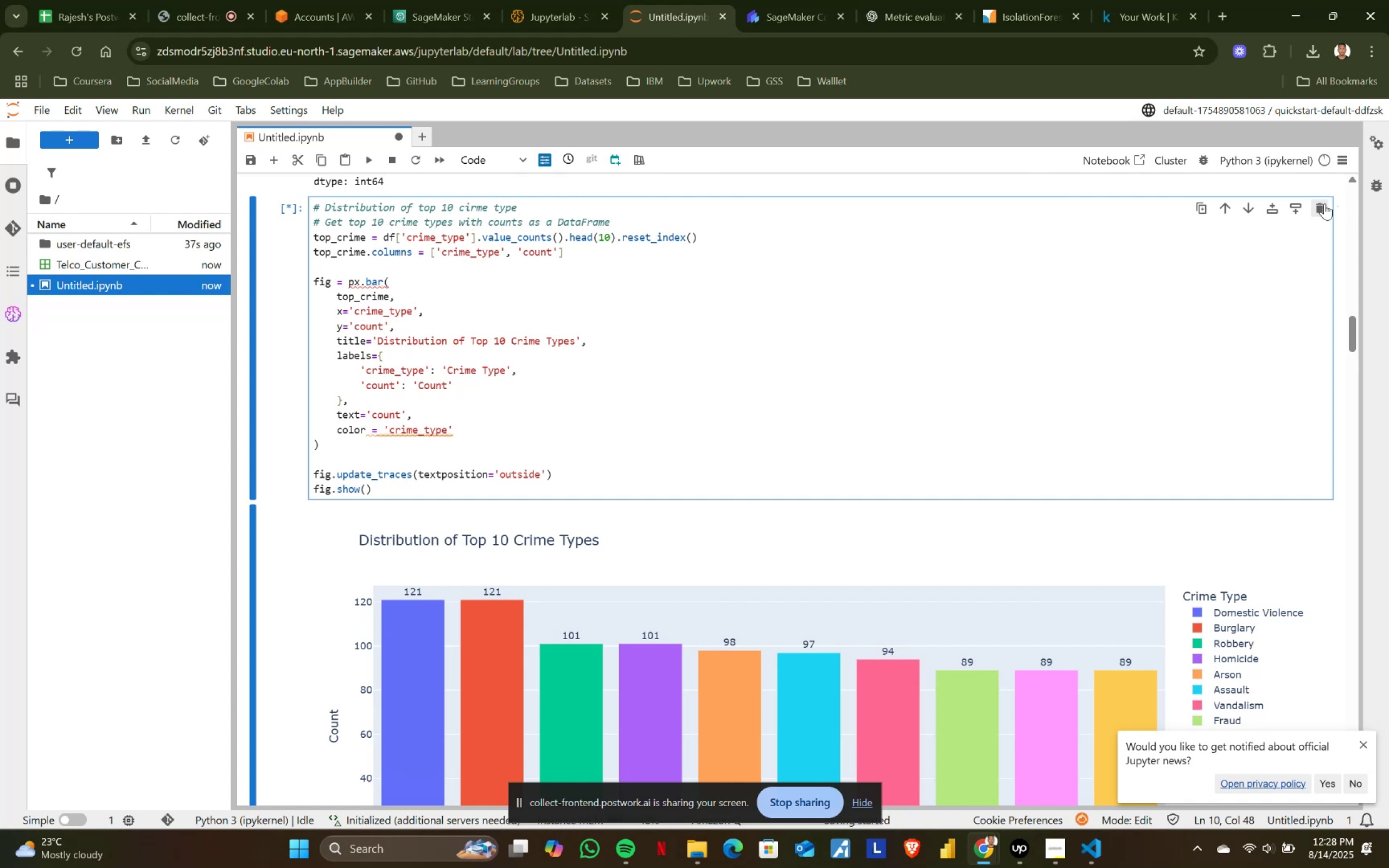 
left_click([1318, 207])
 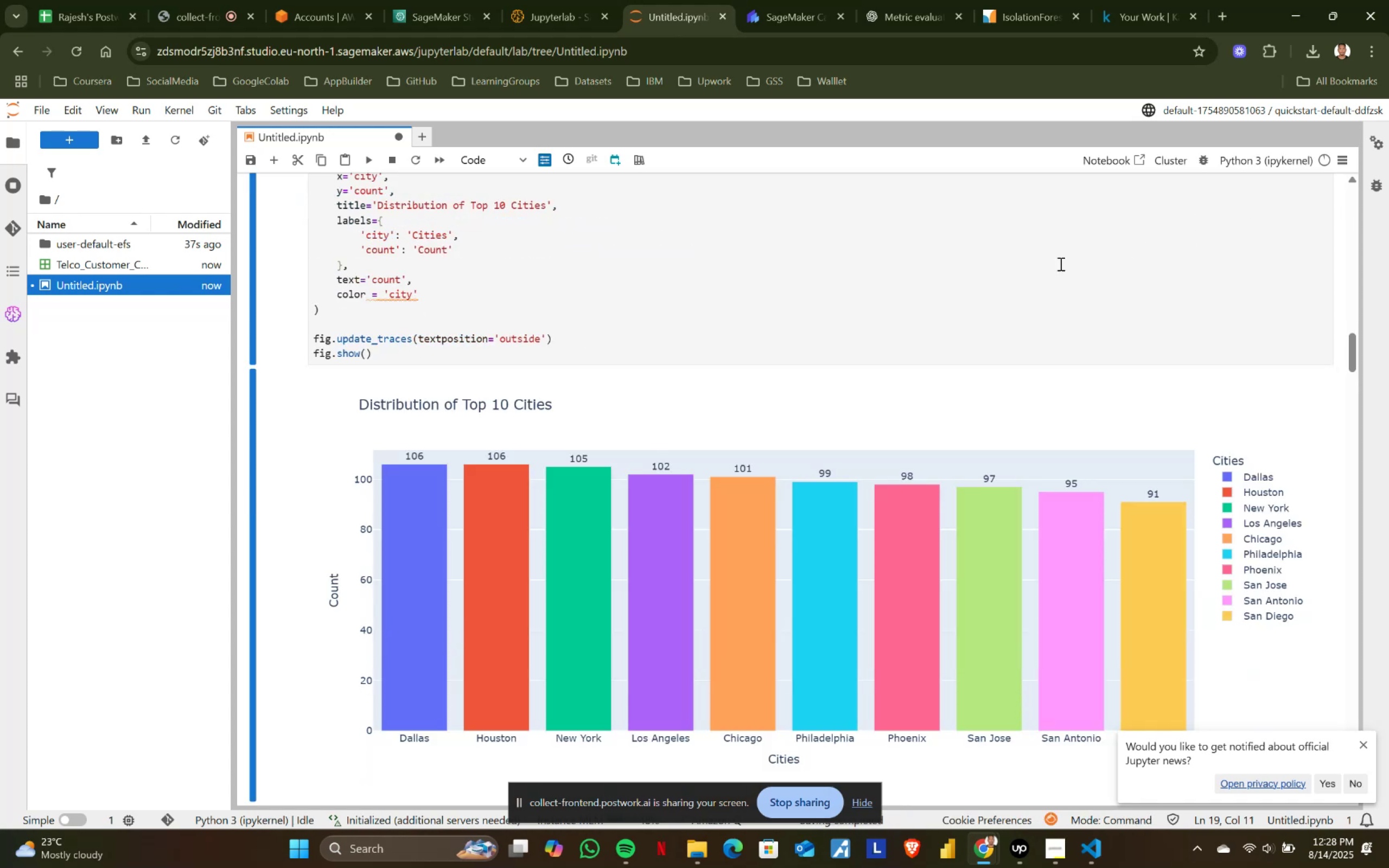 
left_click([1057, 264])
 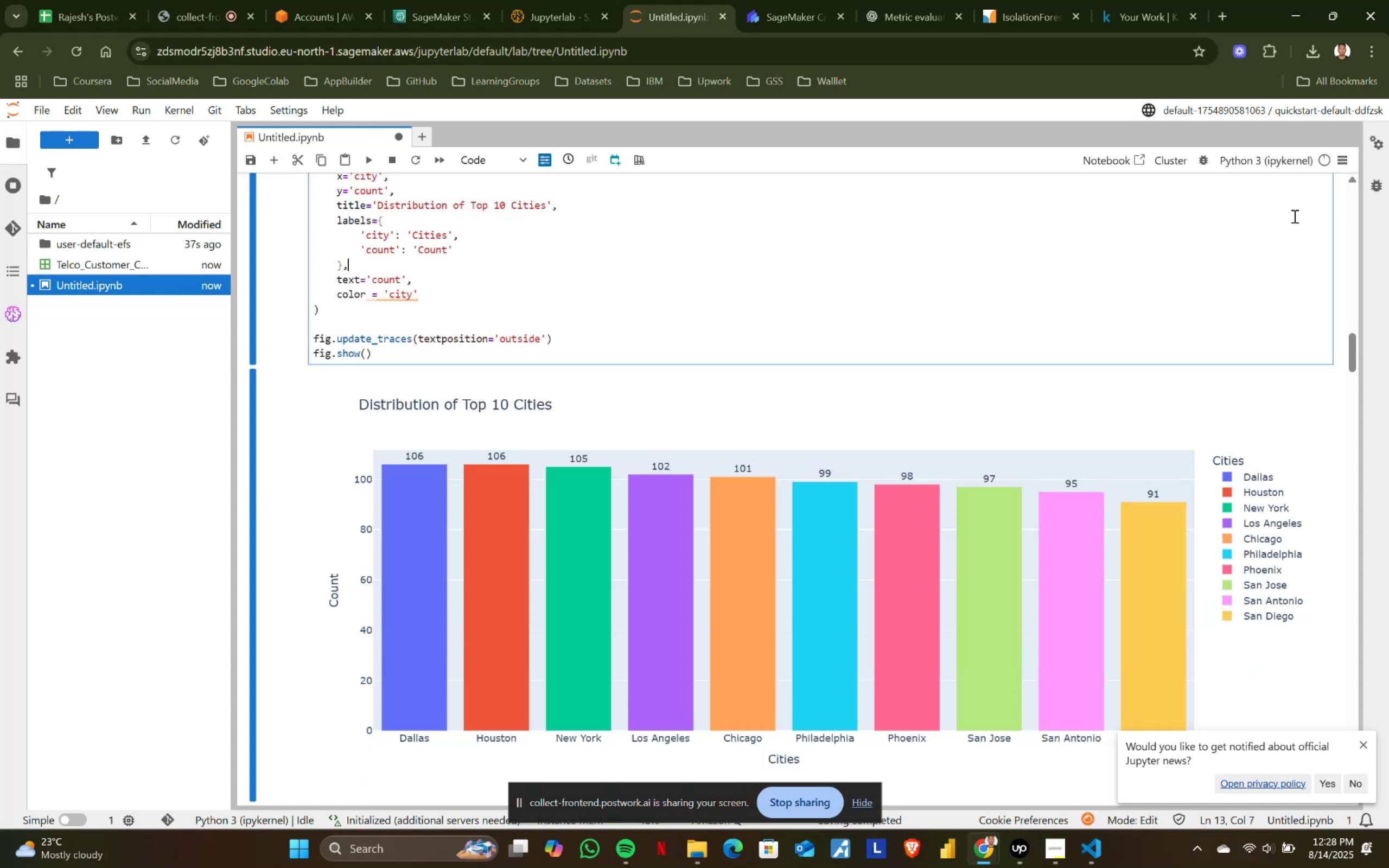 
scroll: coordinate [1307, 214], scroll_direction: up, amount: 2.0
 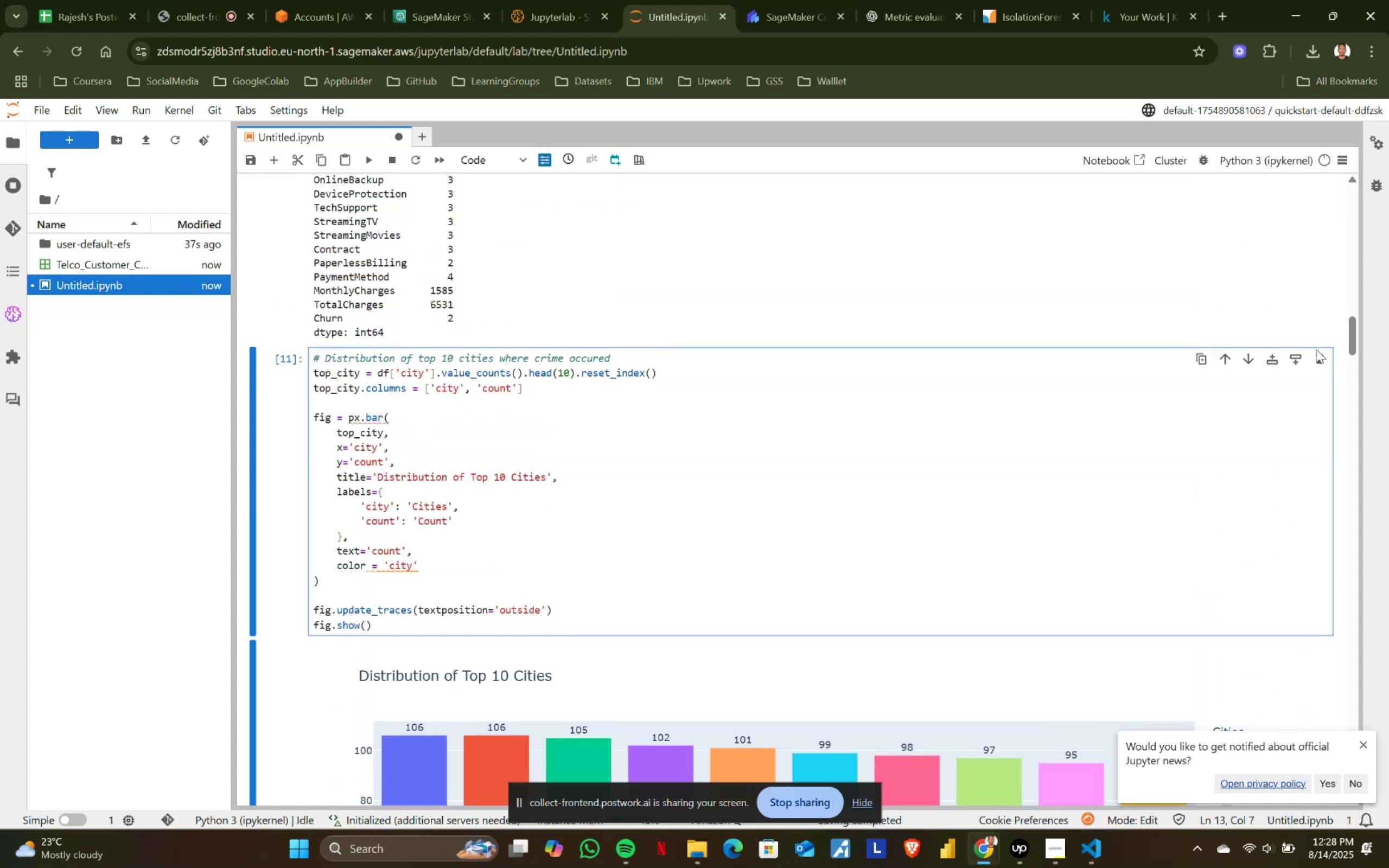 
left_click([1316, 360])
 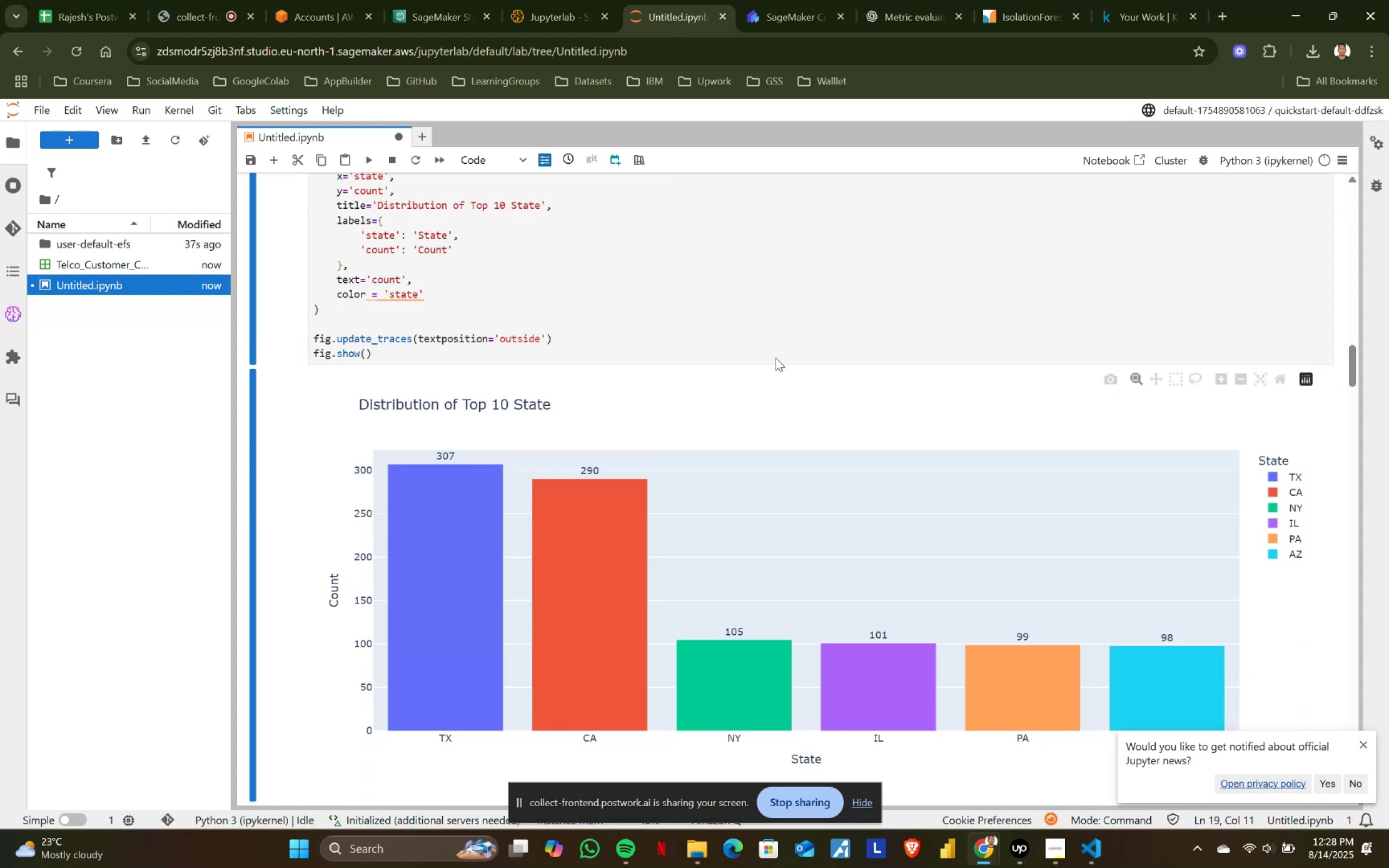 
left_click([855, 271])
 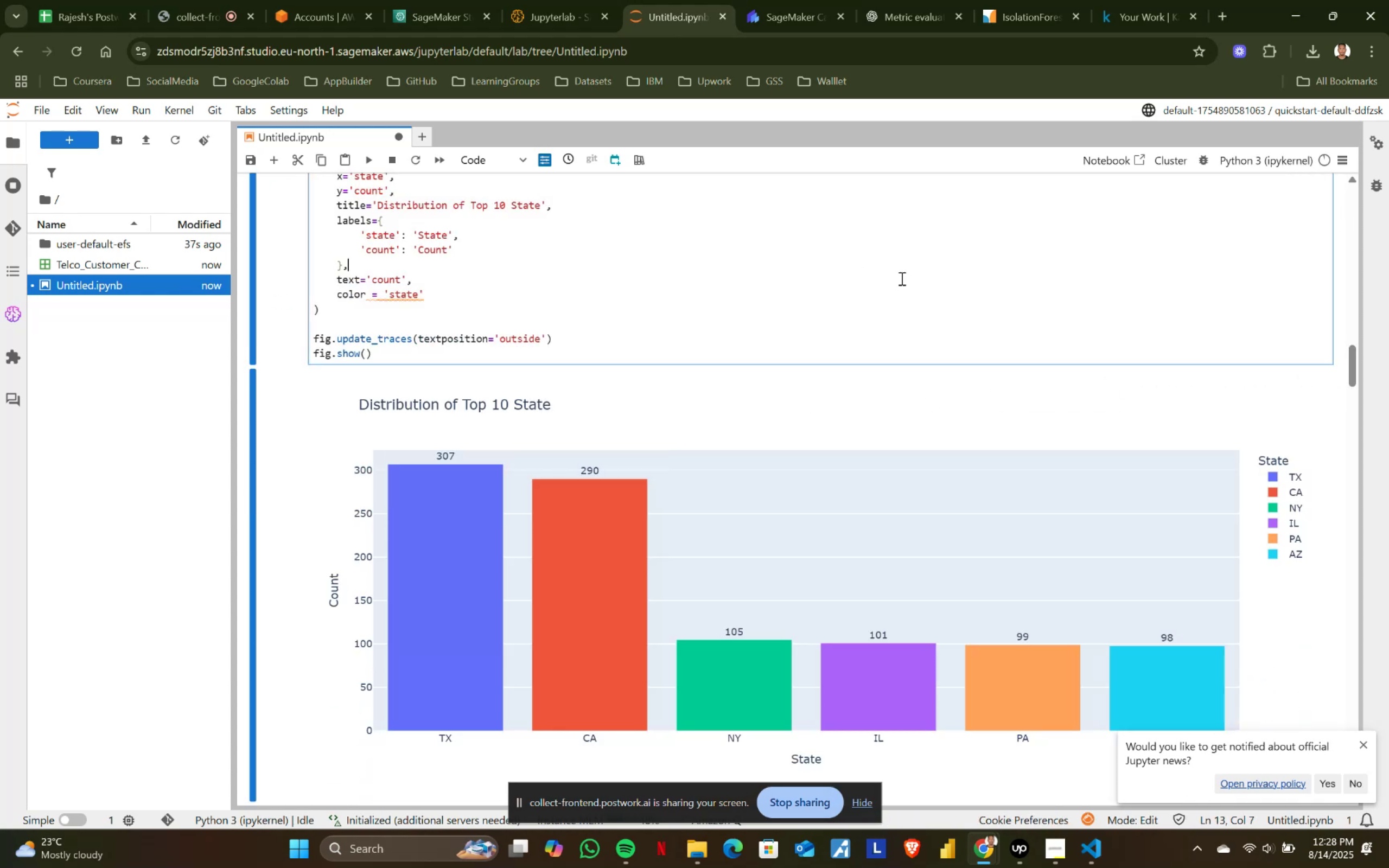 
scroll: coordinate [1136, 281], scroll_direction: up, amount: 3.0
 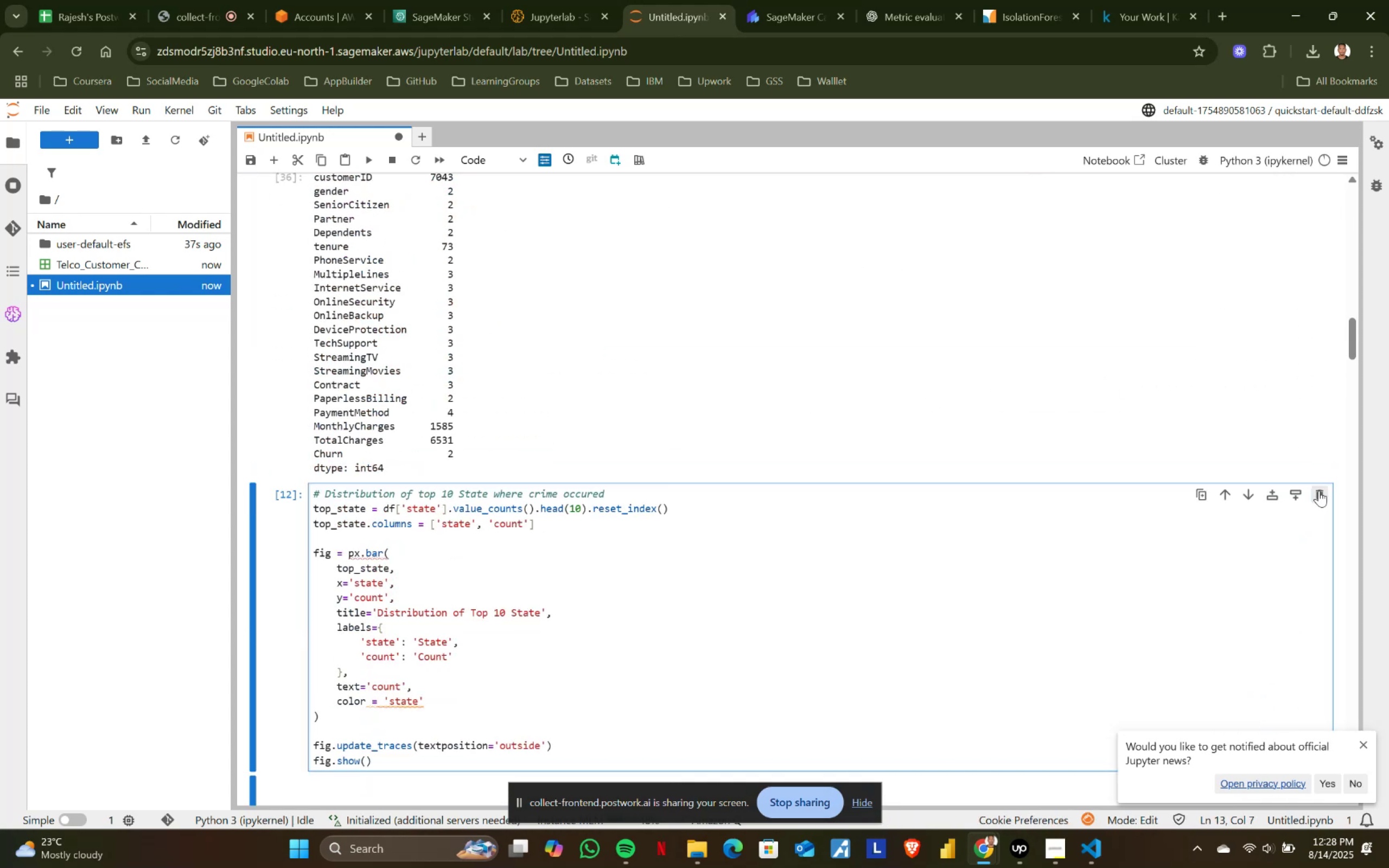 
left_click([1320, 491])
 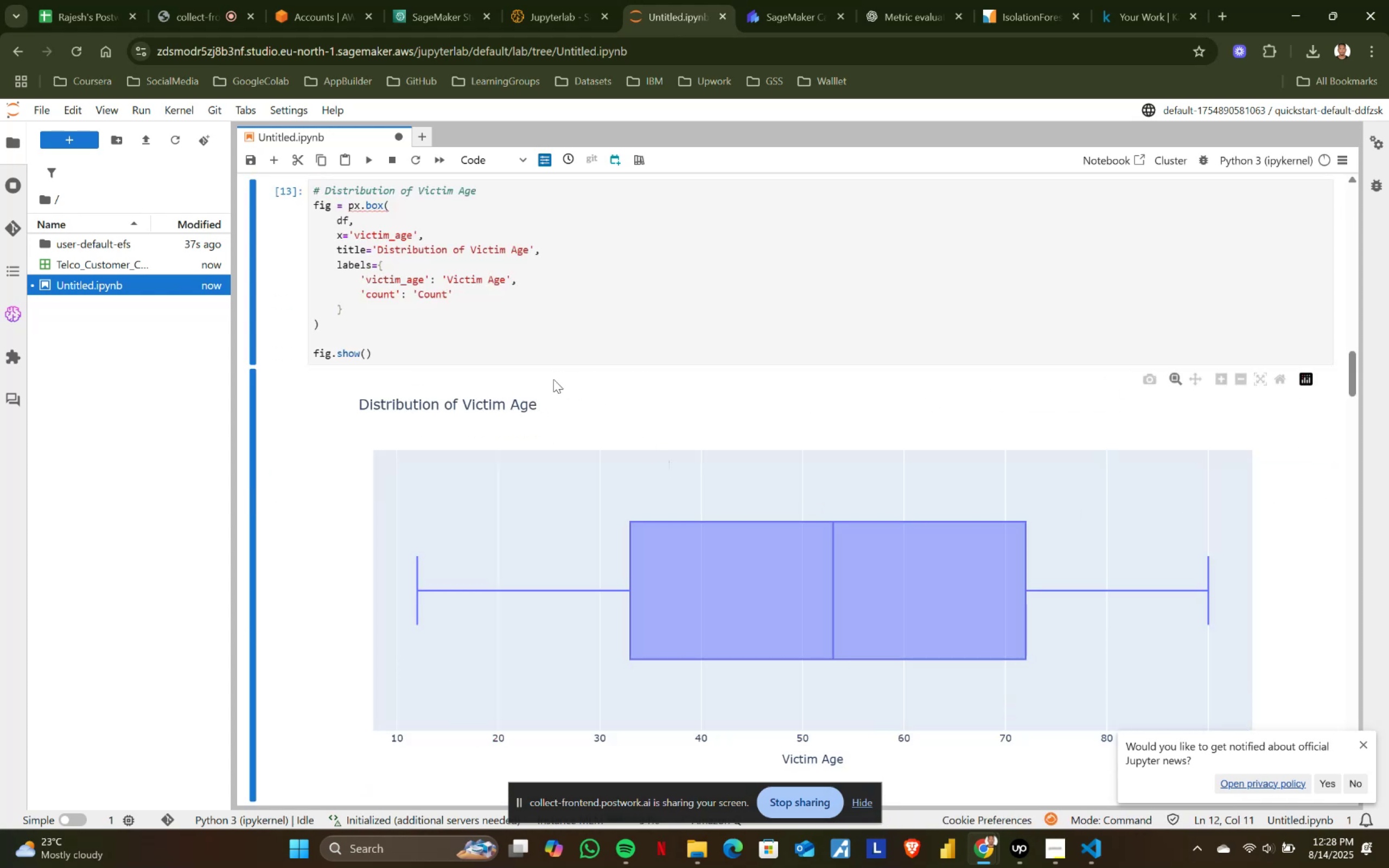 
left_click([545, 299])
 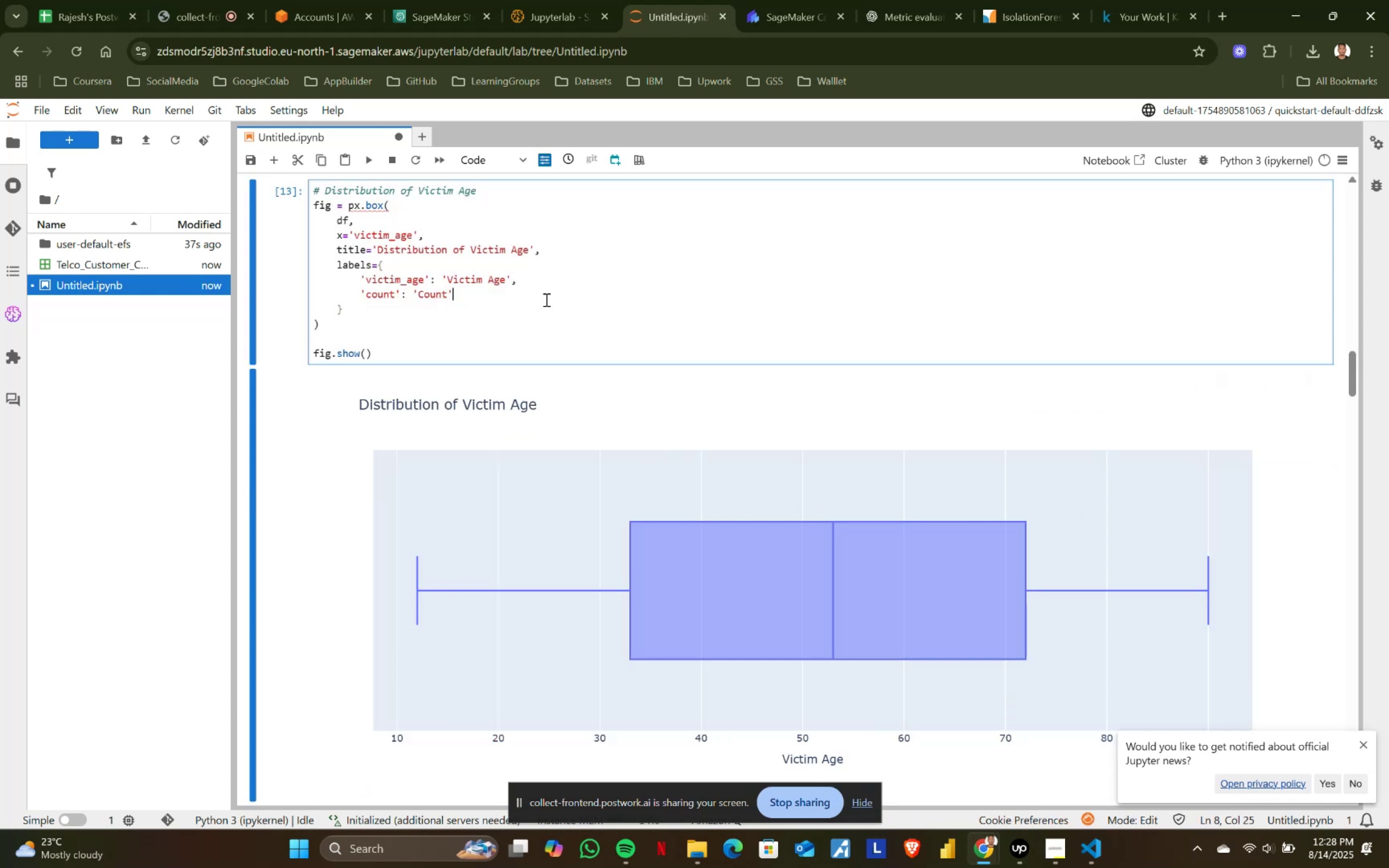 
scroll: coordinate [920, 292], scroll_direction: up, amount: 2.0
 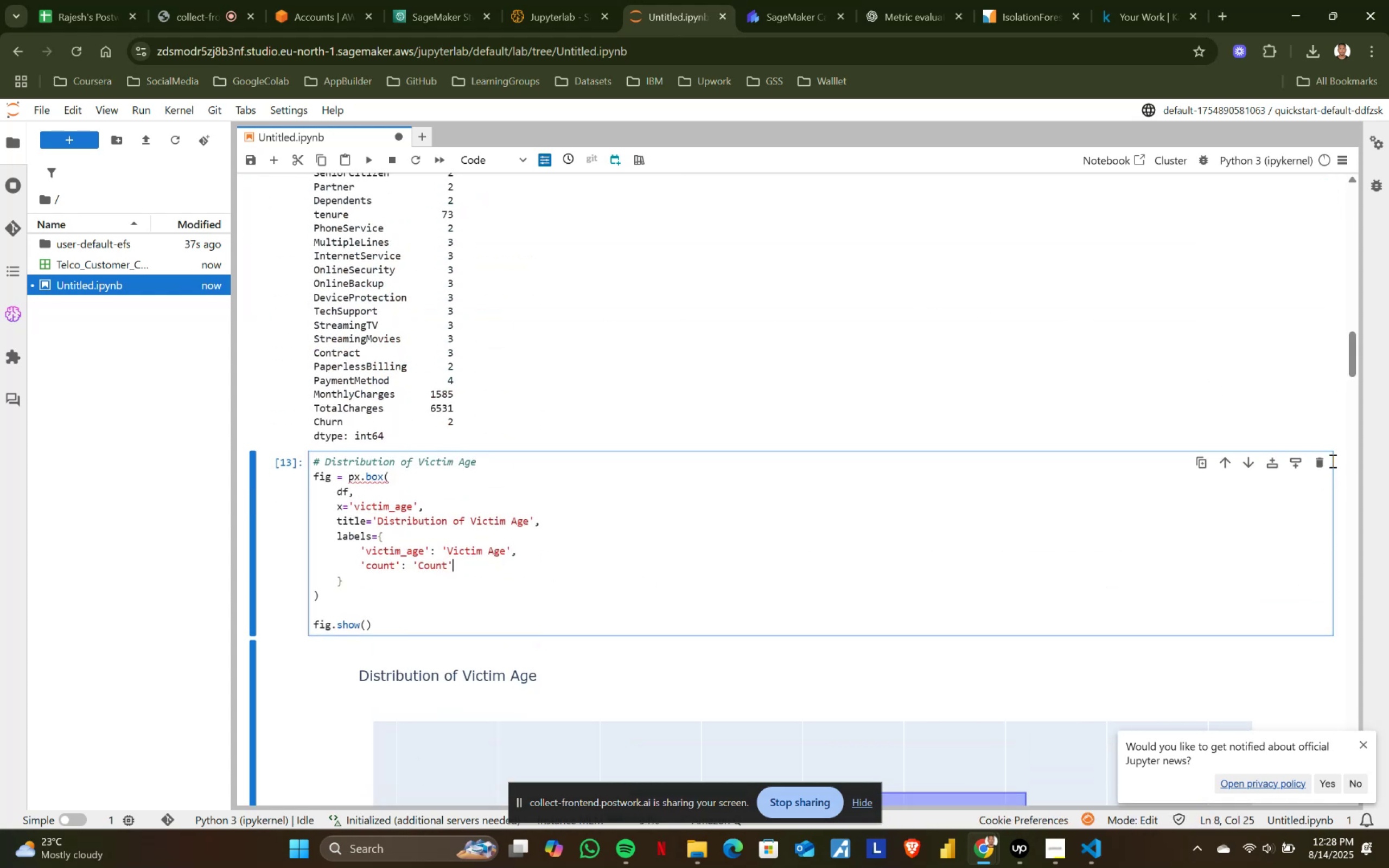 
left_click([1322, 461])
 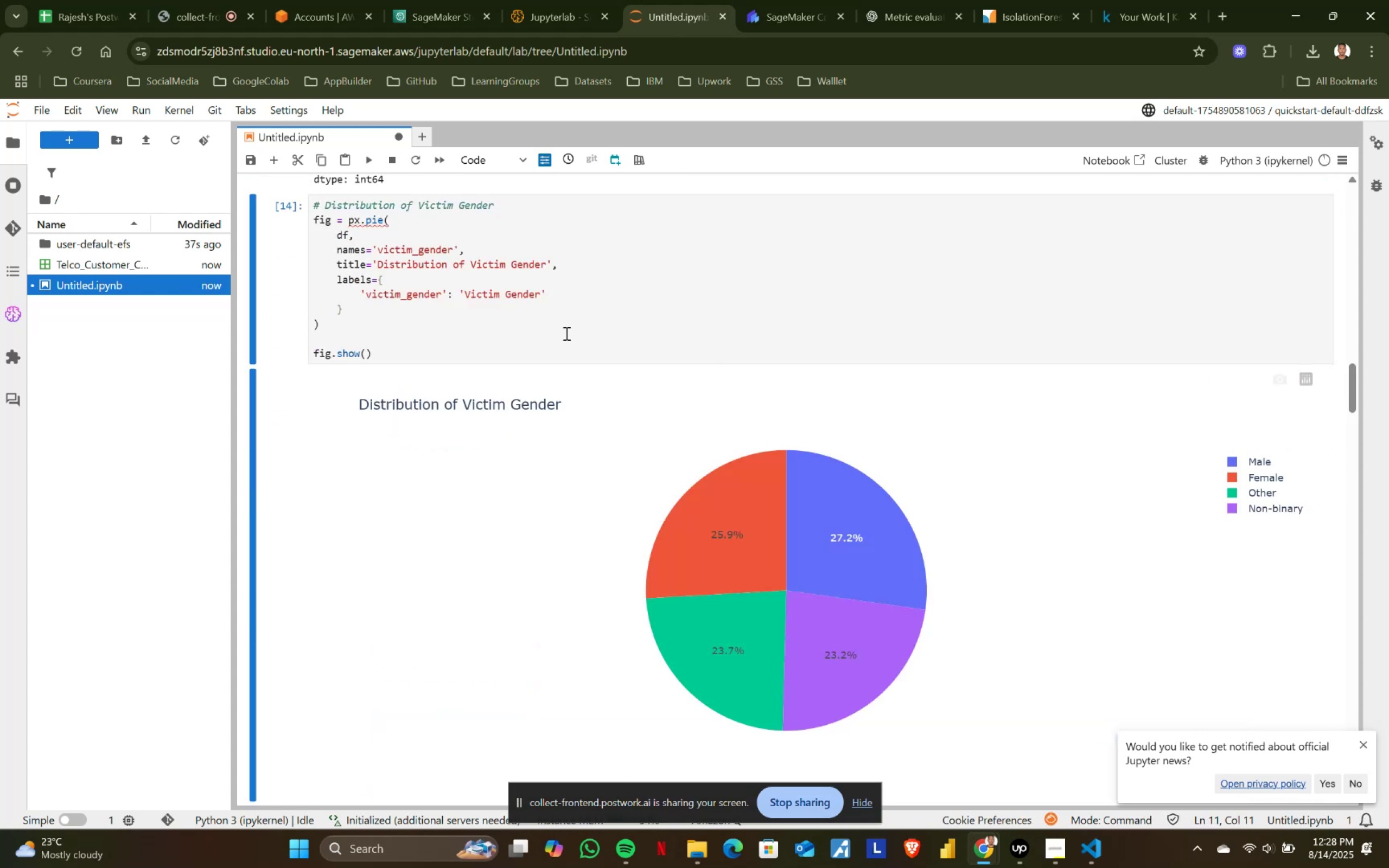 
left_click([551, 326])
 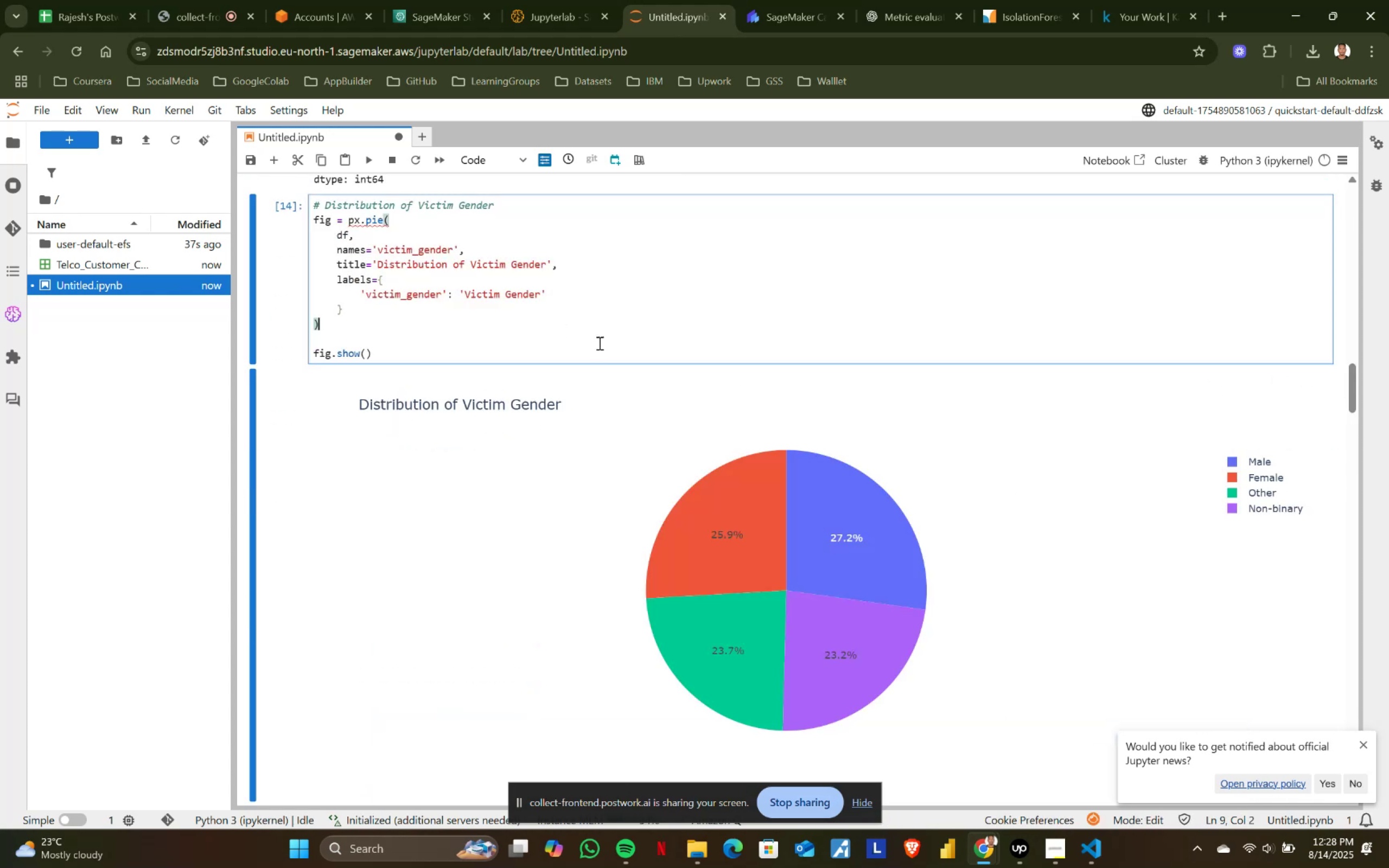 
scroll: coordinate [794, 350], scroll_direction: up, amount: 2.0
 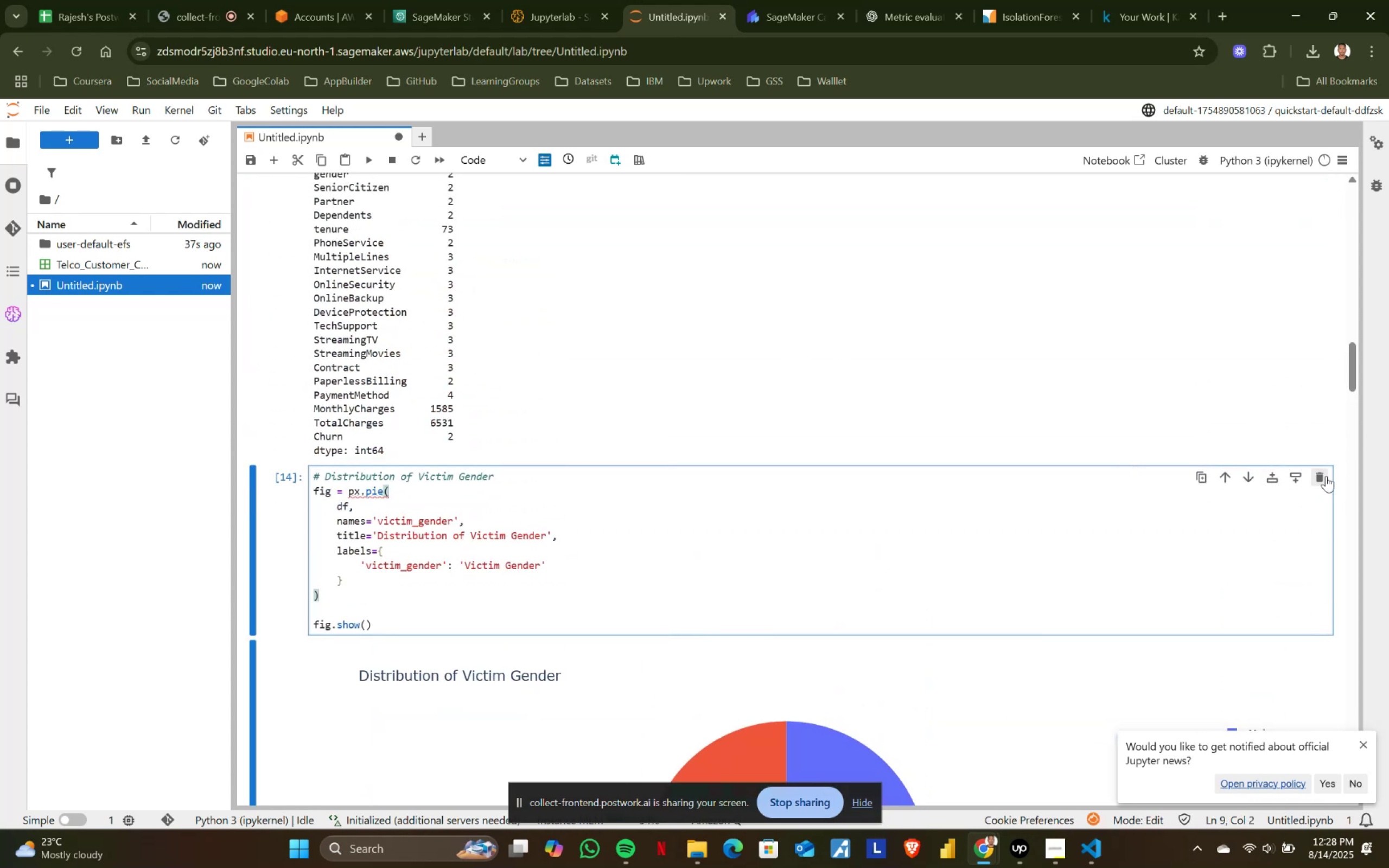 
left_click([1321, 474])
 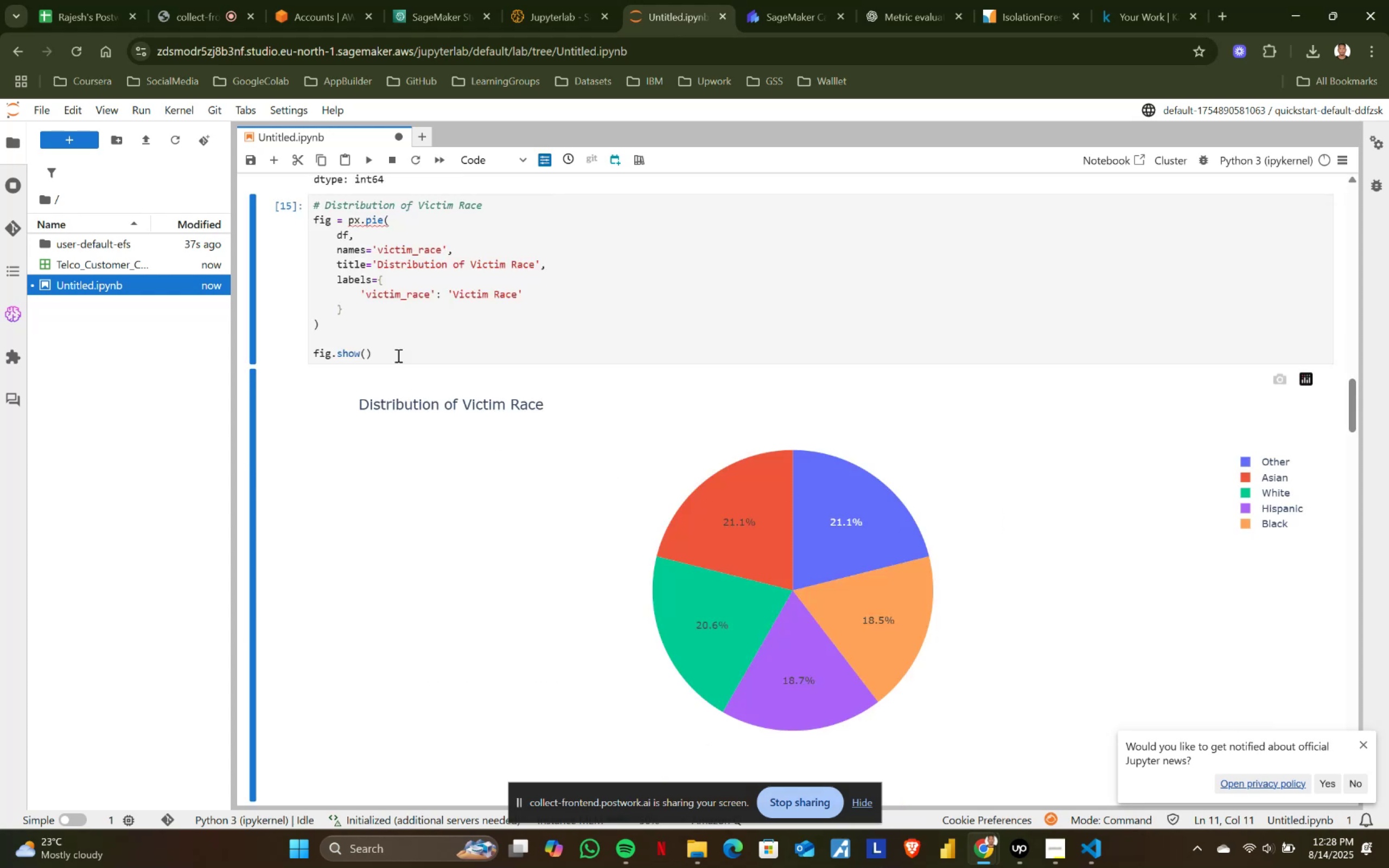 
left_click([412, 301])
 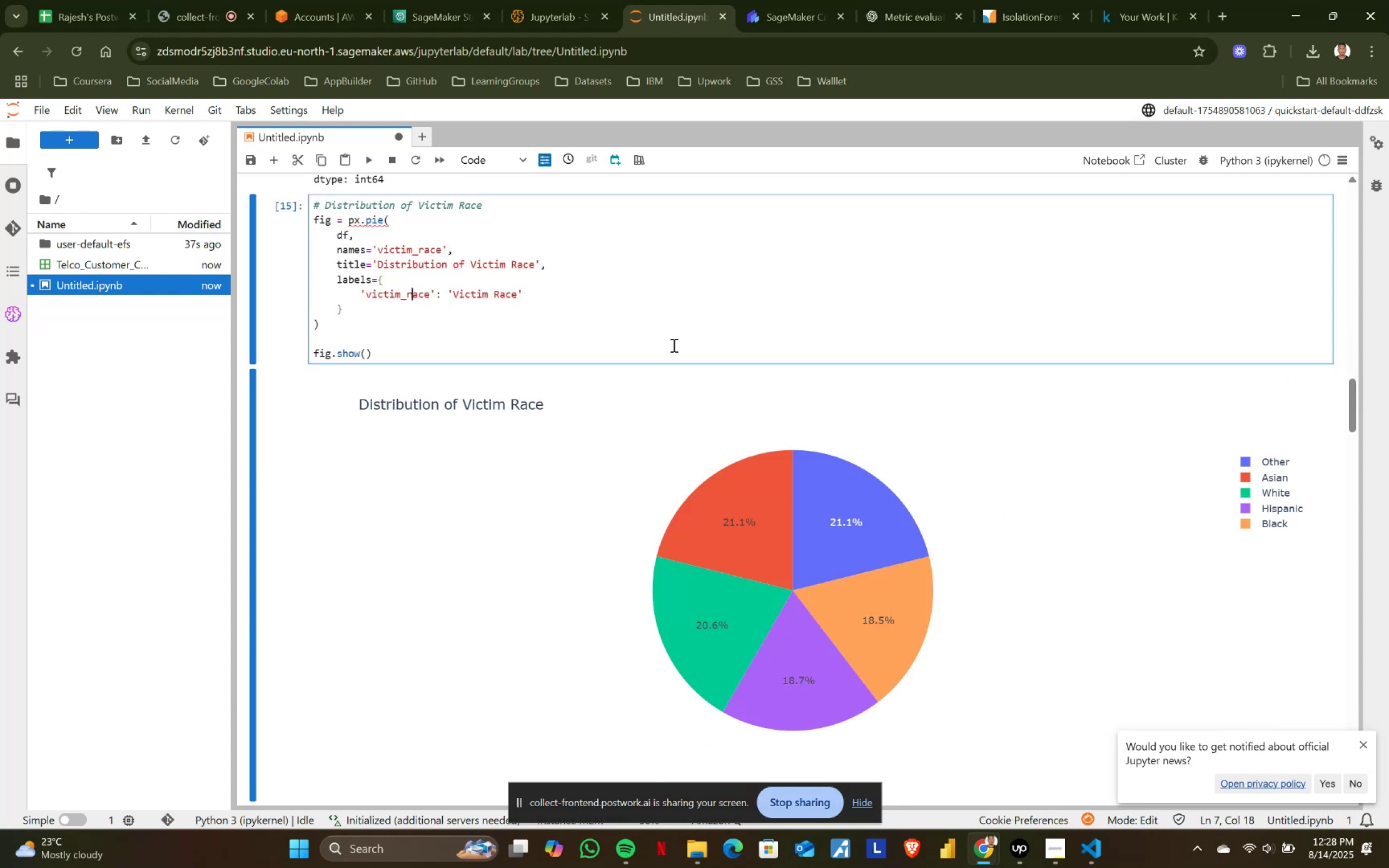 
scroll: coordinate [999, 346], scroll_direction: up, amount: 2.0
 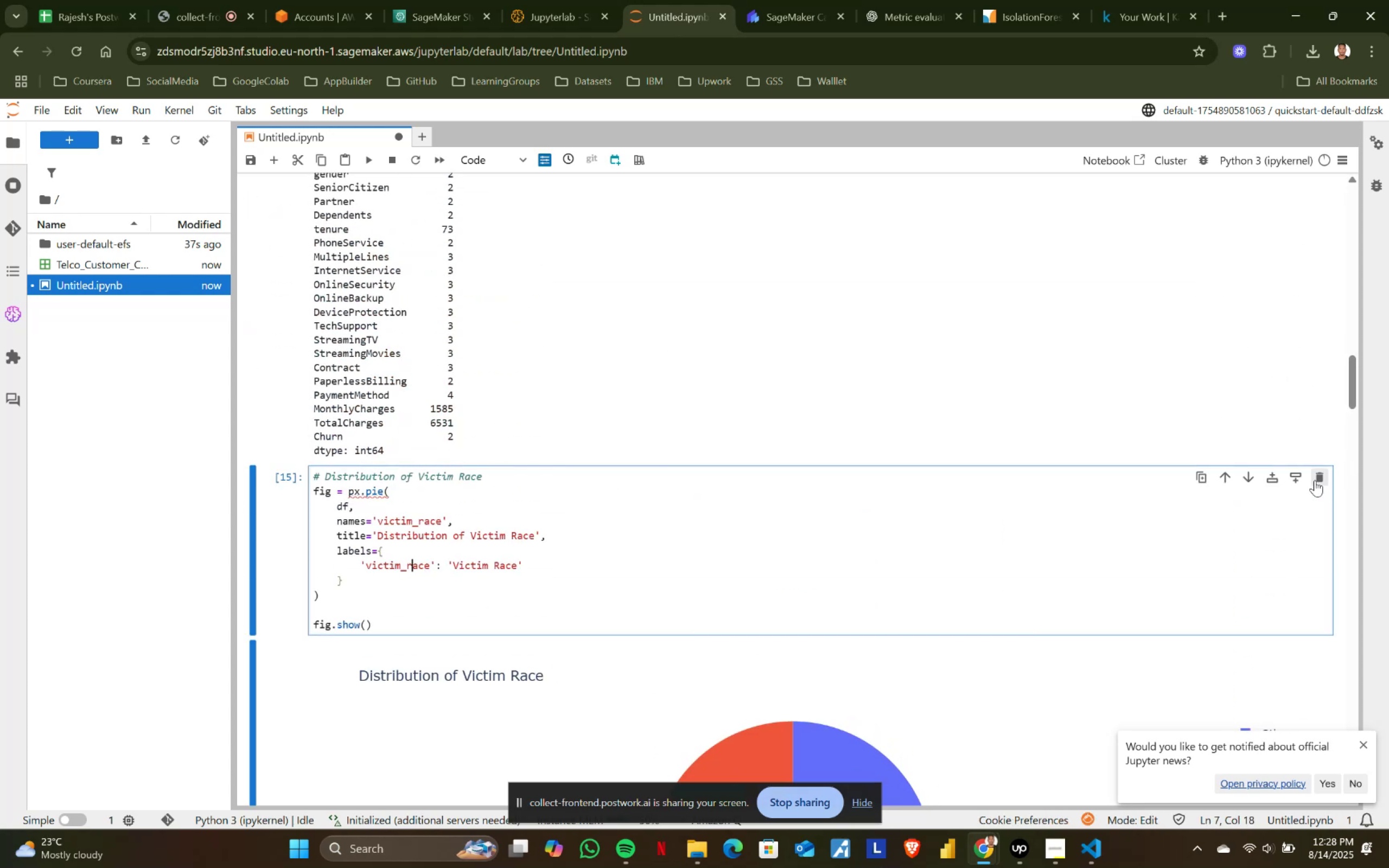 
left_click([1318, 479])
 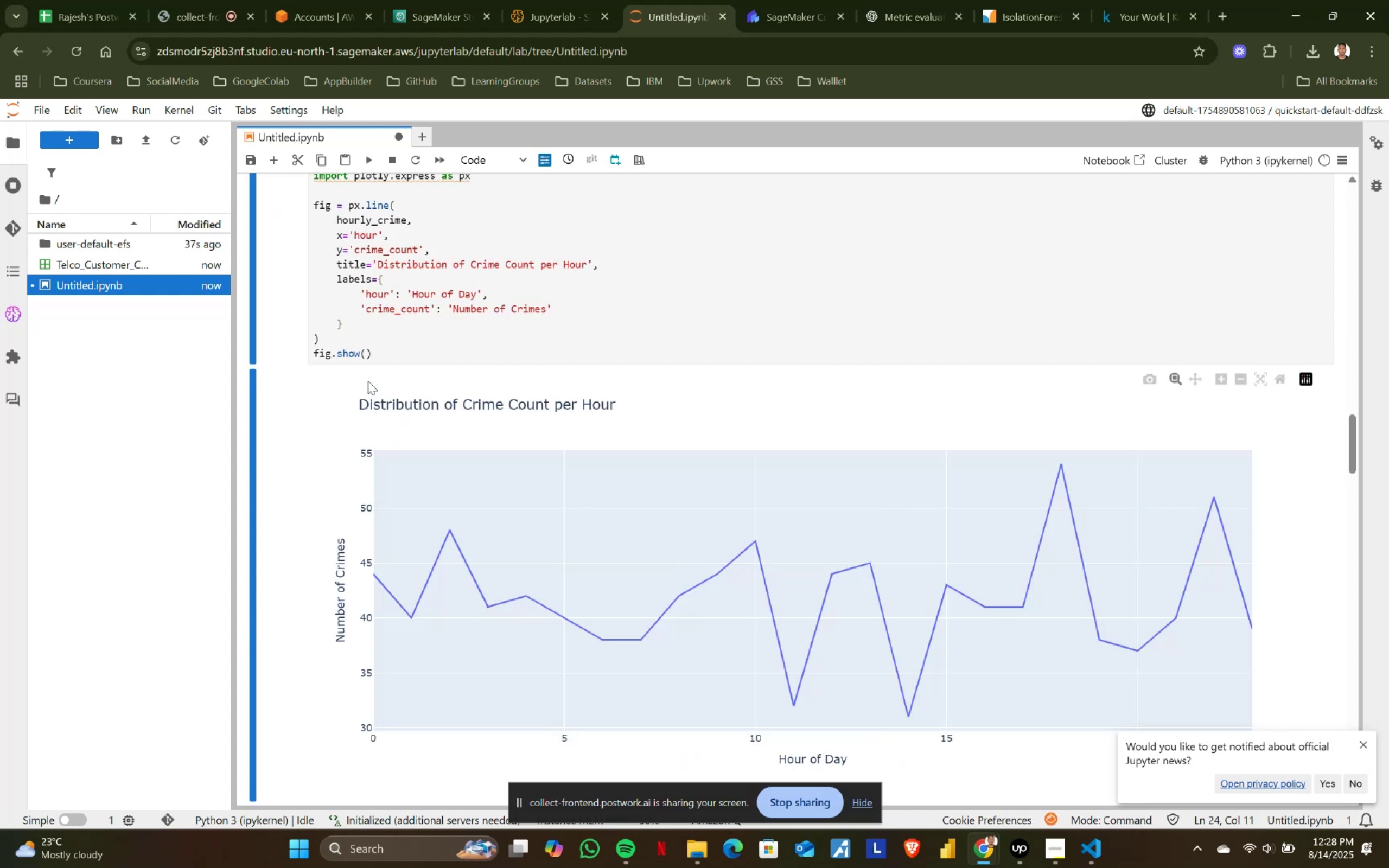 
left_click([420, 310])
 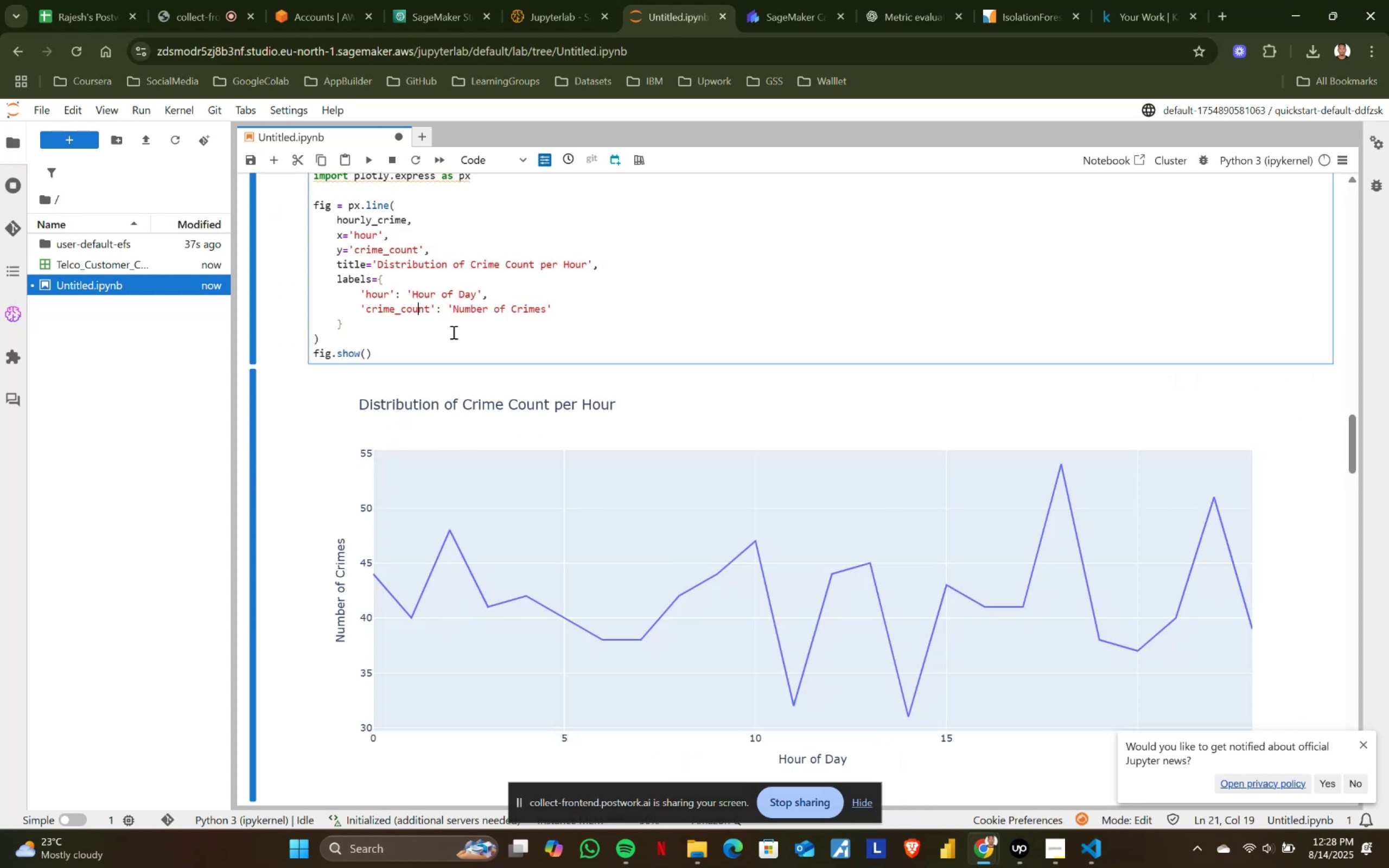 
scroll: coordinate [639, 342], scroll_direction: up, amount: 2.0
 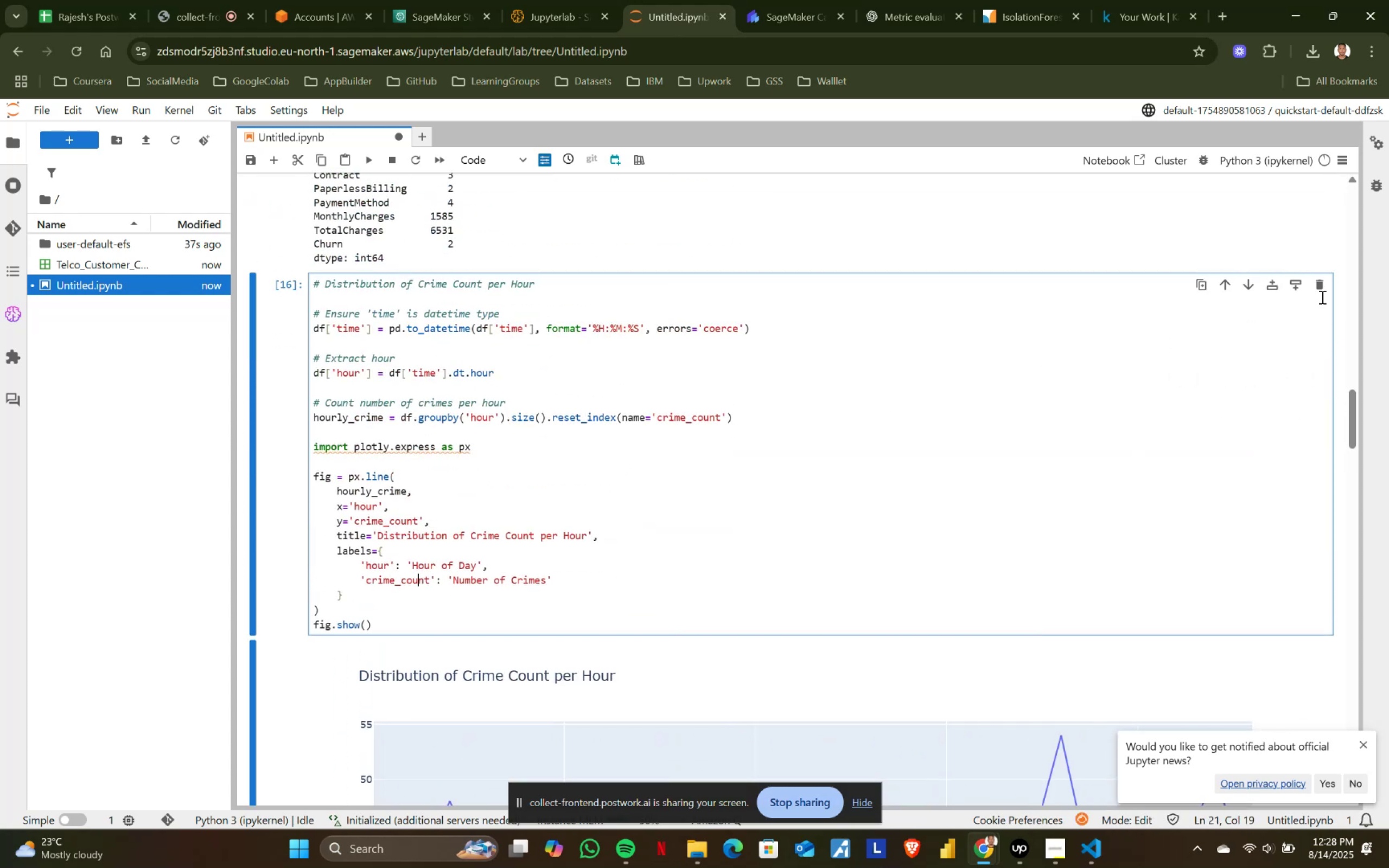 
left_click([1313, 285])
 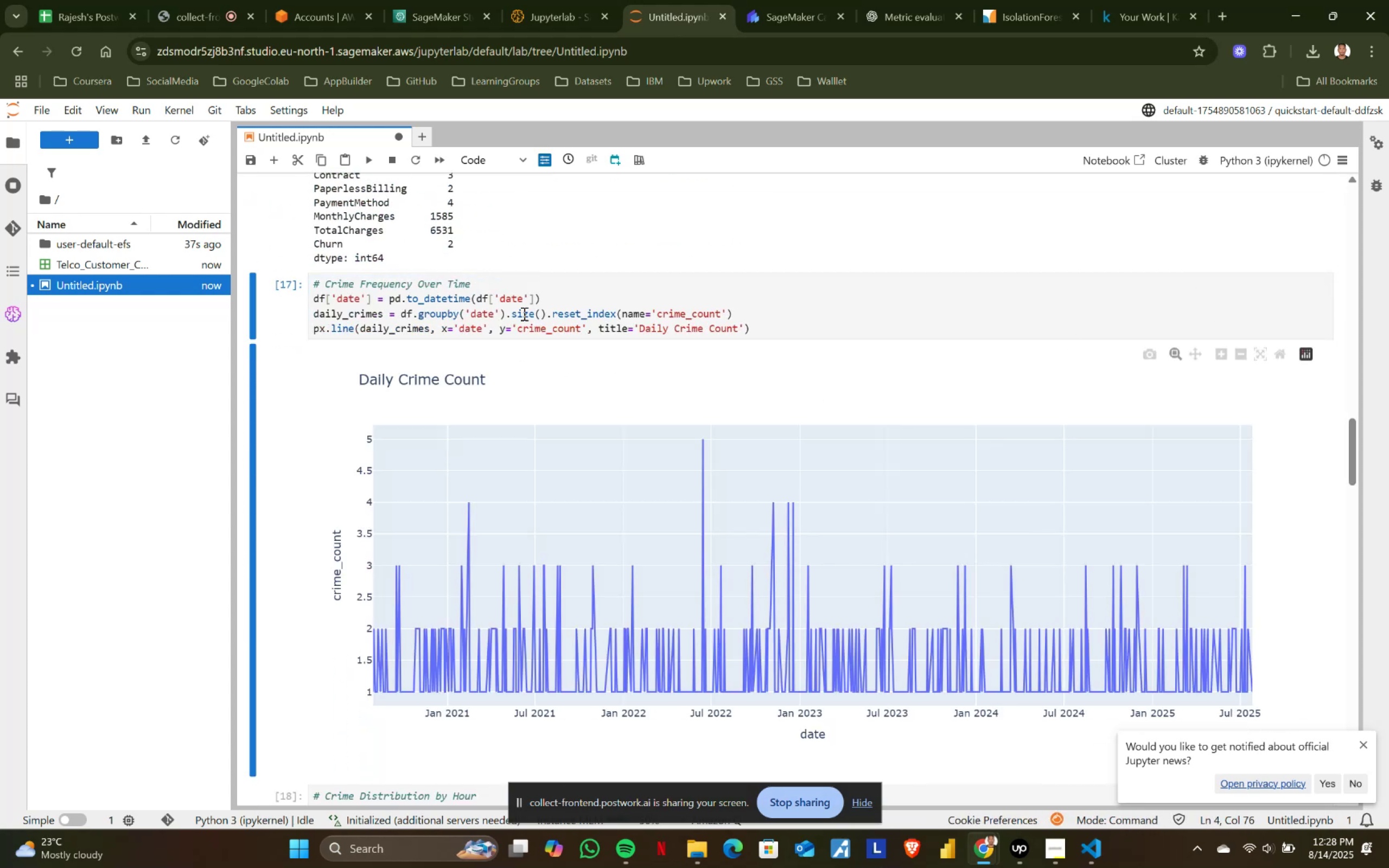 
left_click([523, 296])
 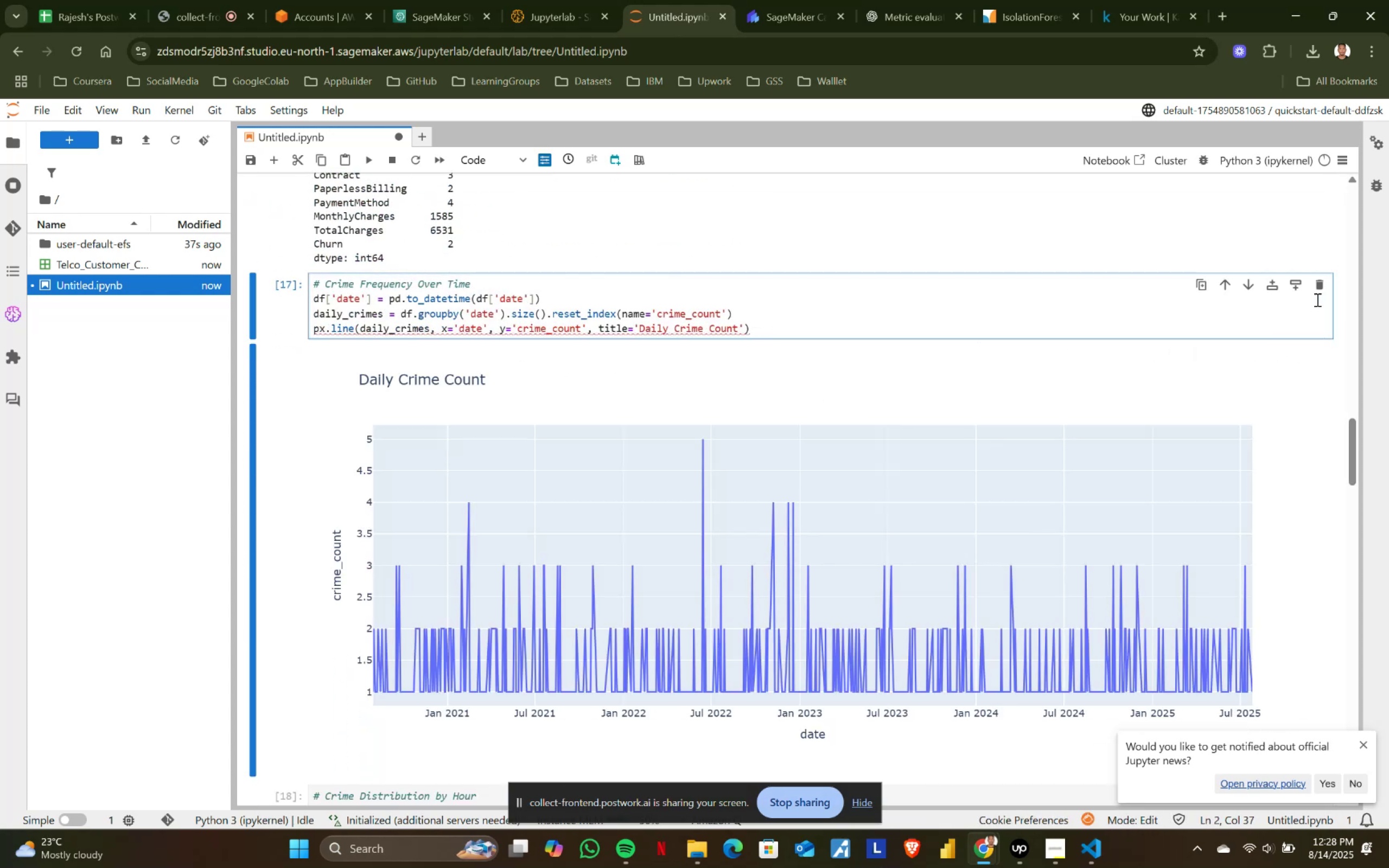 
left_click([1320, 288])
 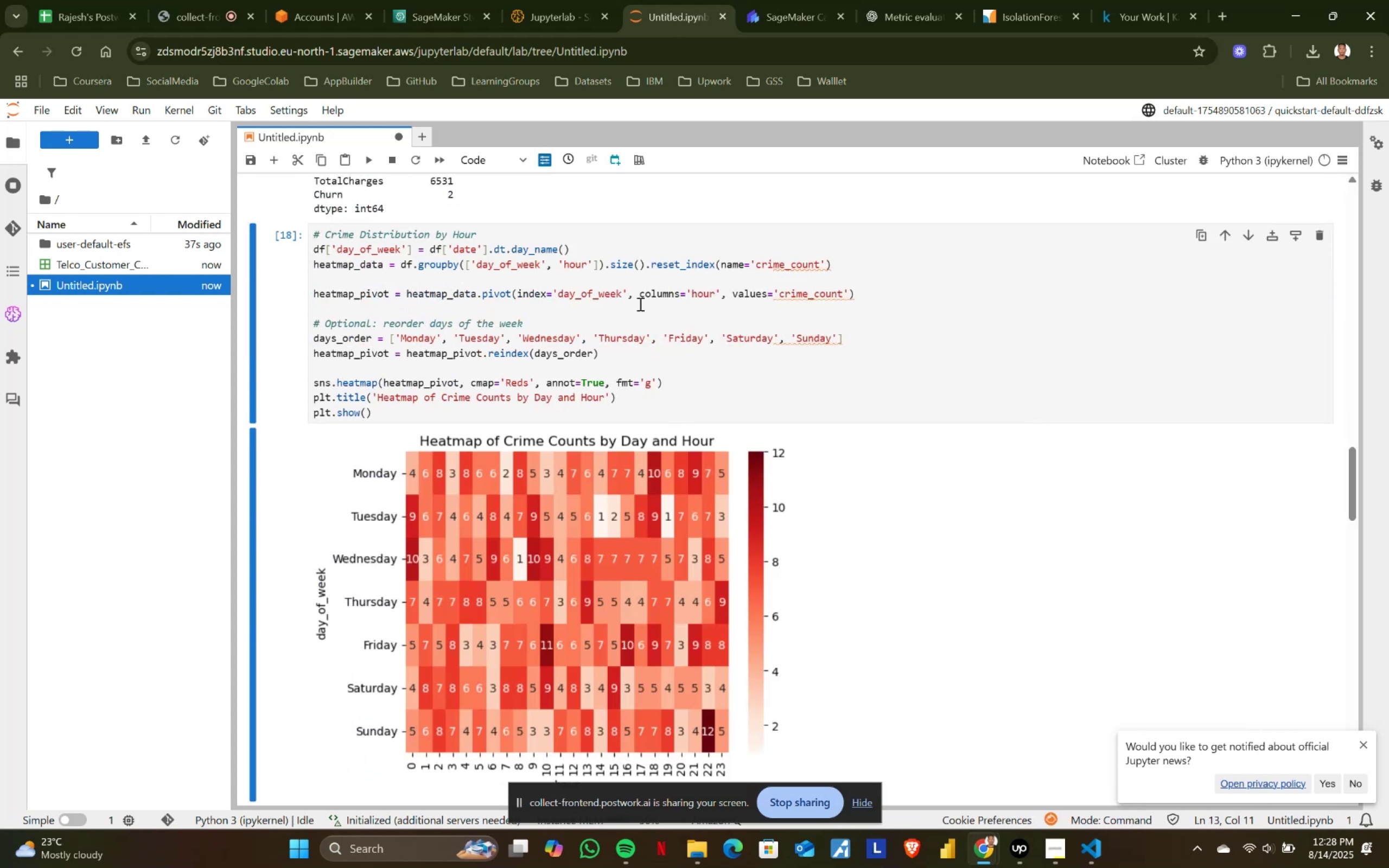 
left_click([621, 298])
 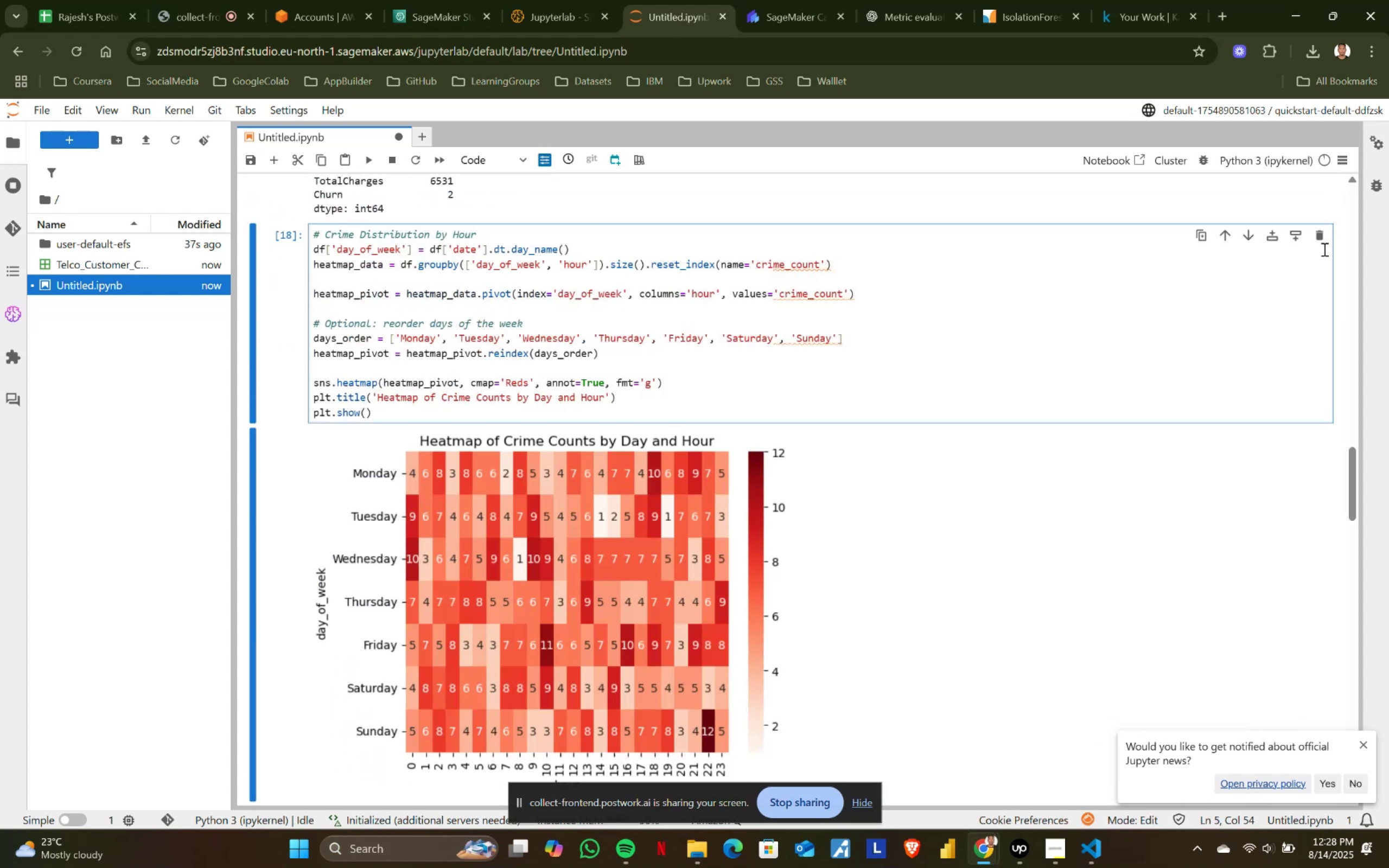 
left_click([1315, 235])
 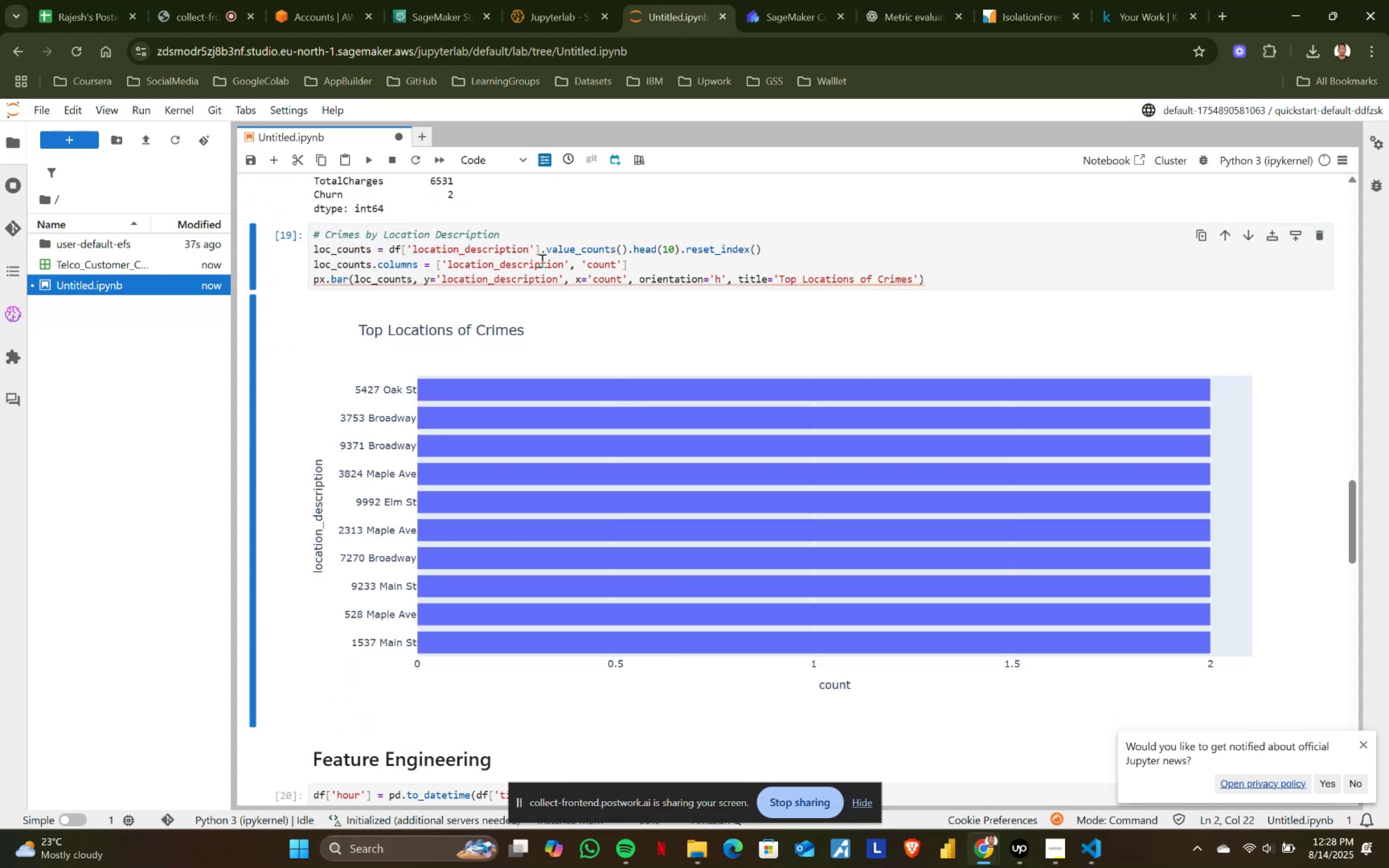 
left_click([533, 241])
 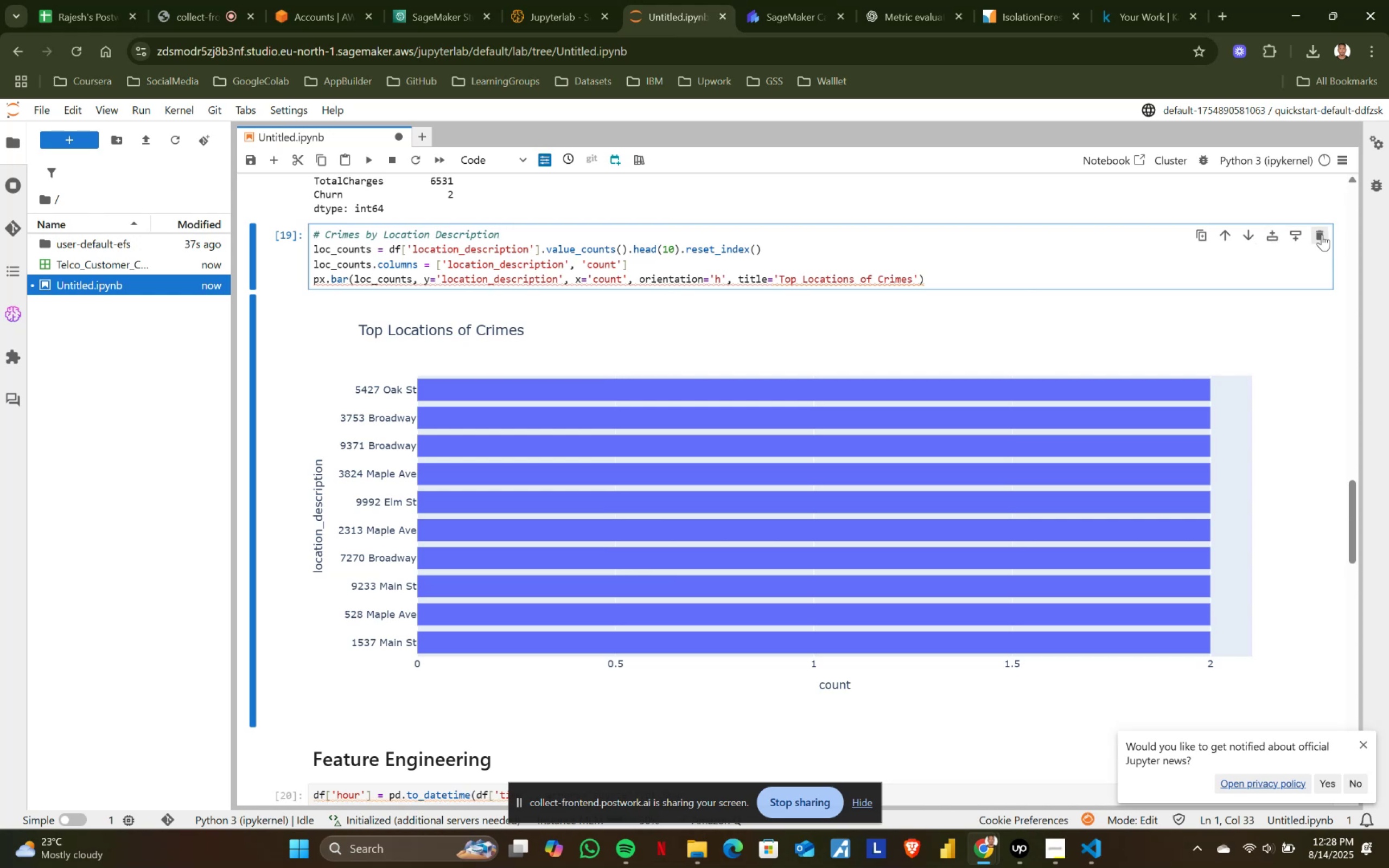 
left_click([1311, 235])
 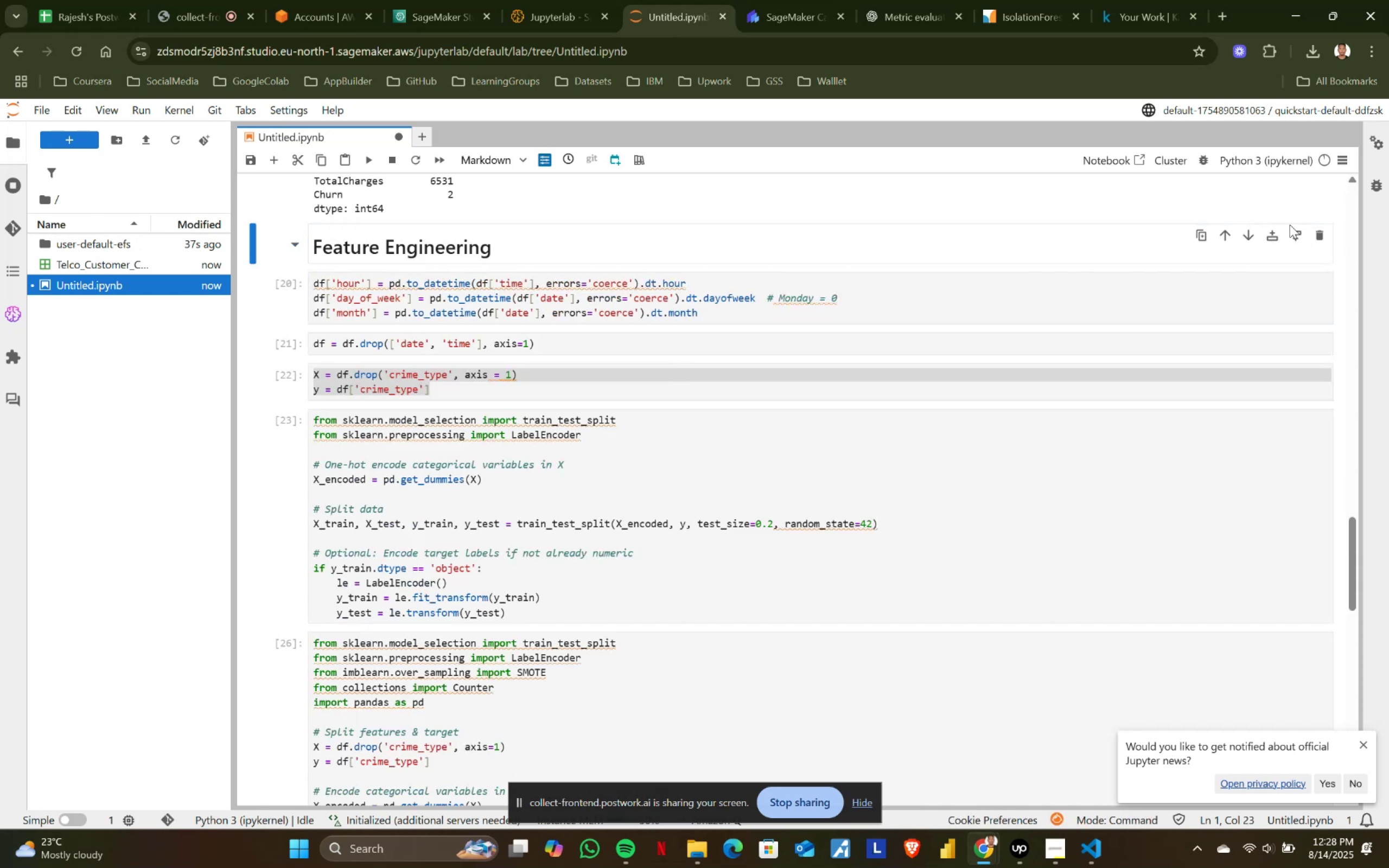 
left_click([1319, 231])
 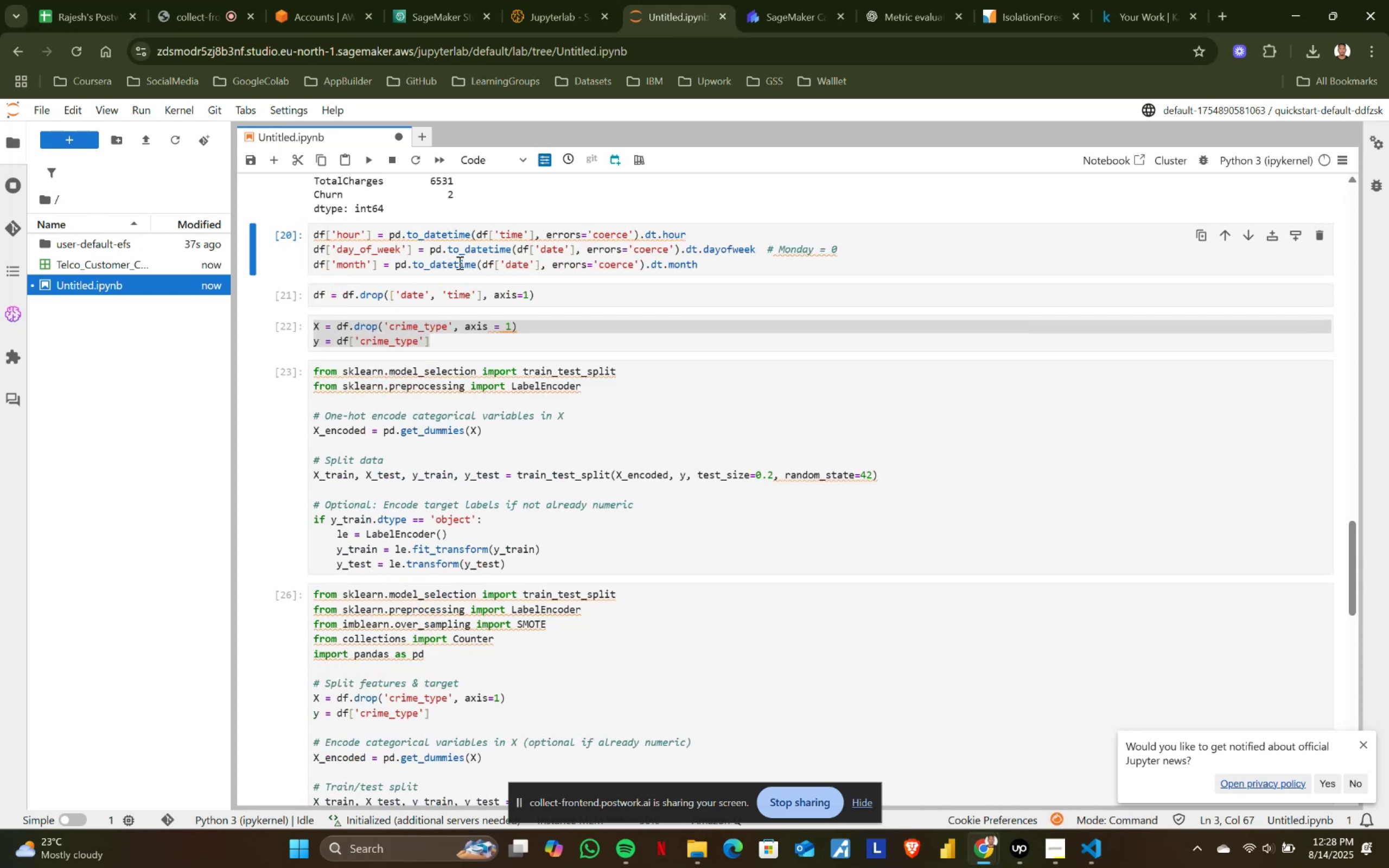 
left_click([439, 262])
 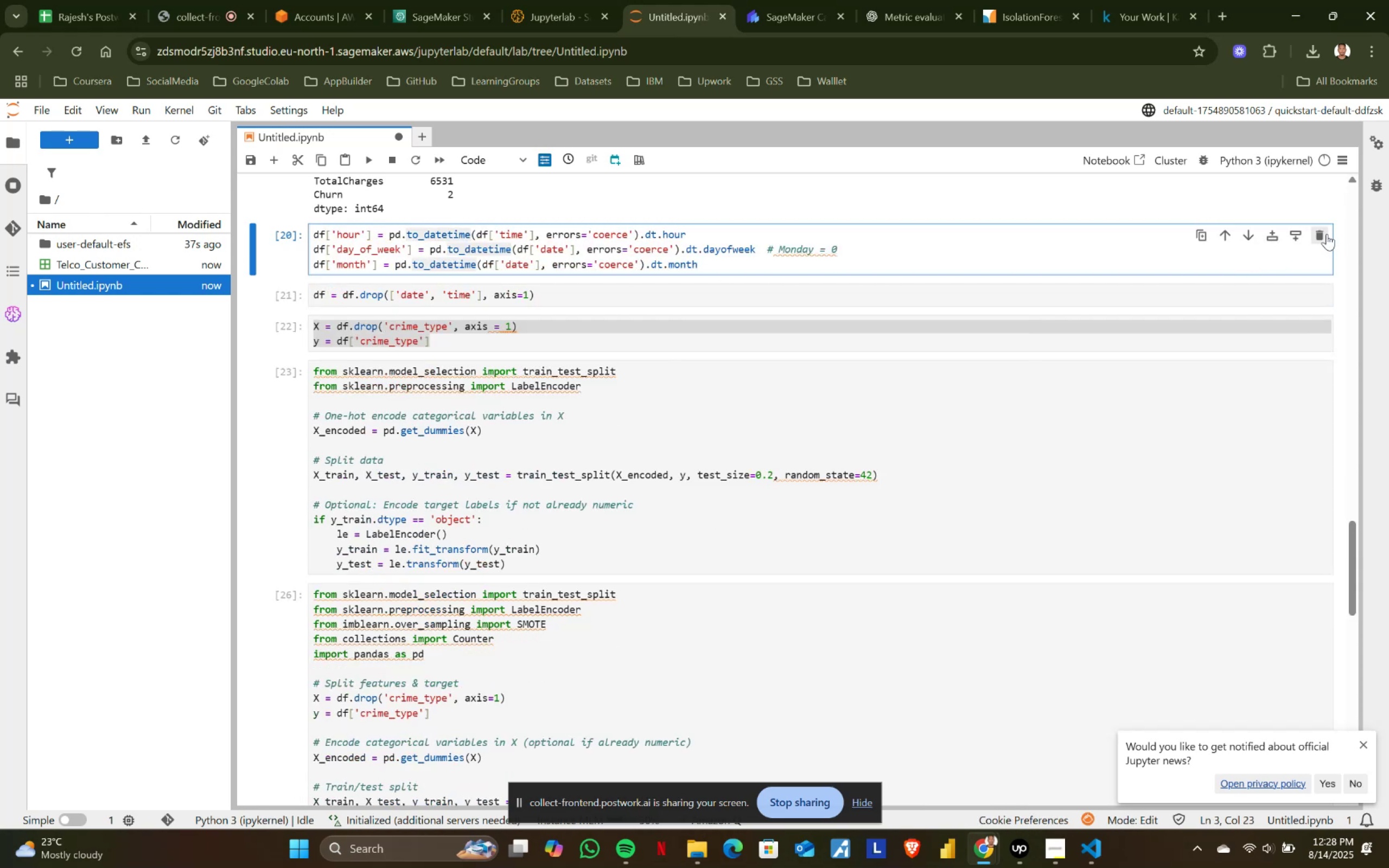 
left_click([1322, 228])
 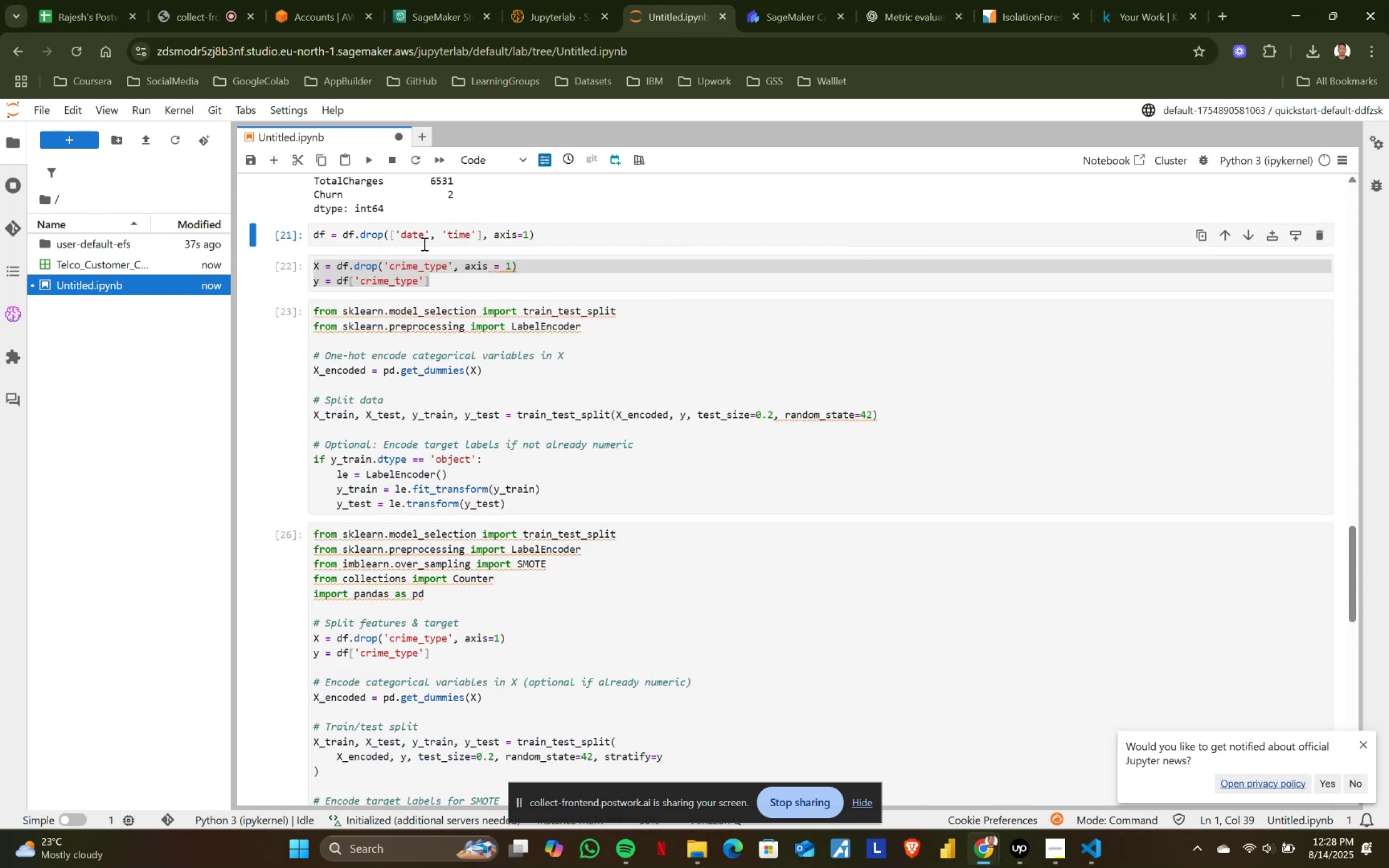 
left_click([416, 233])
 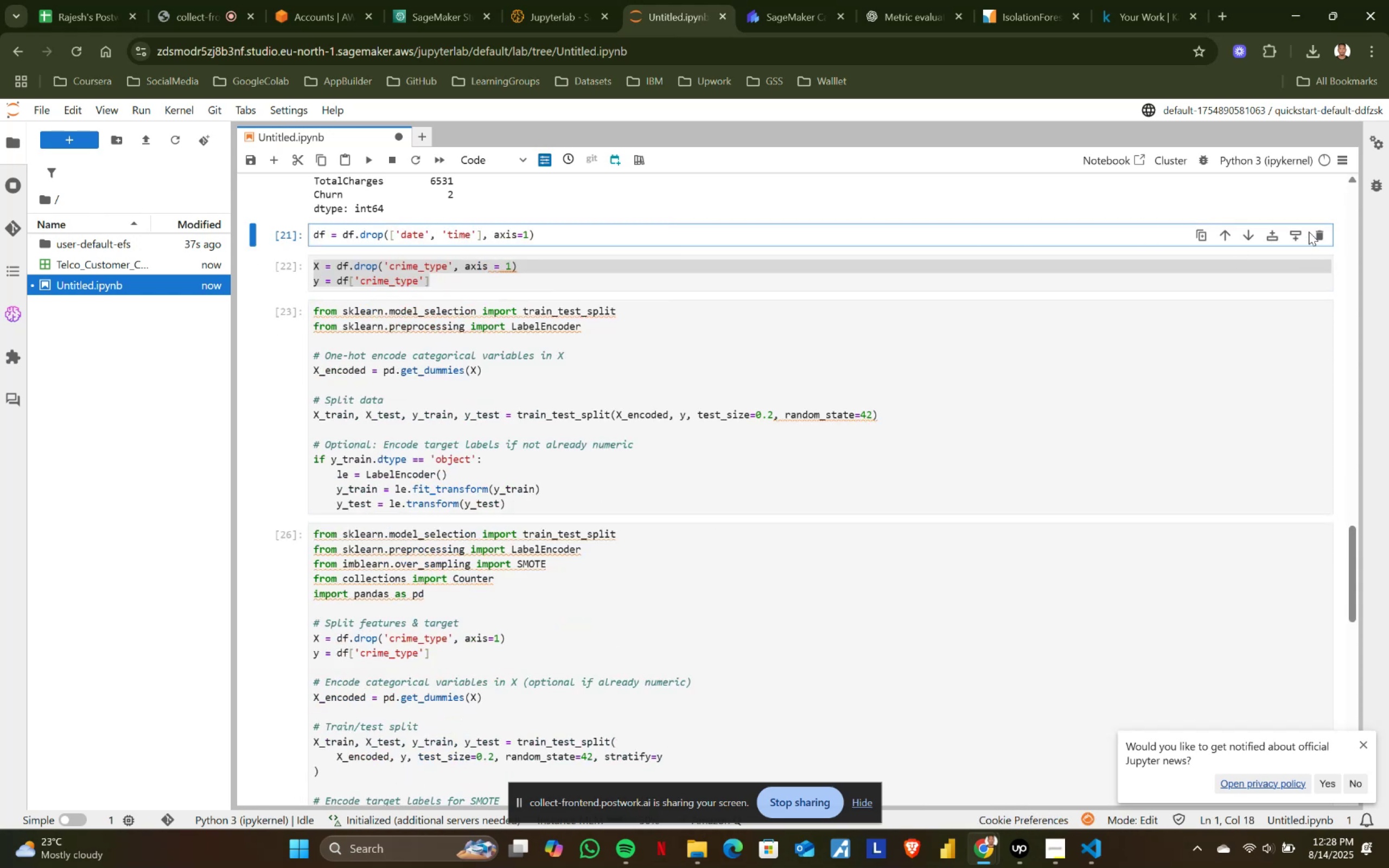 
left_click([1320, 232])
 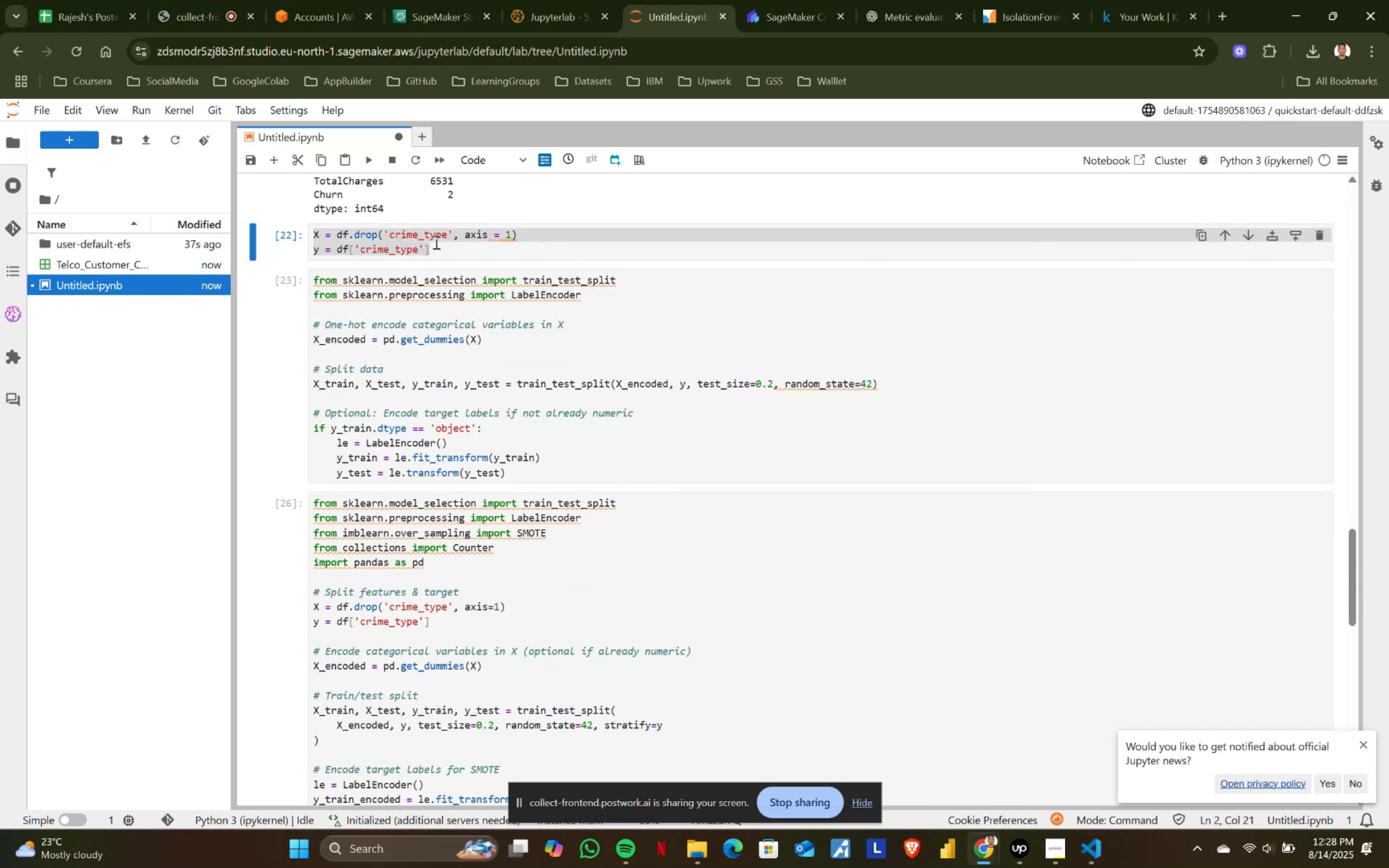 
left_click([435, 242])
 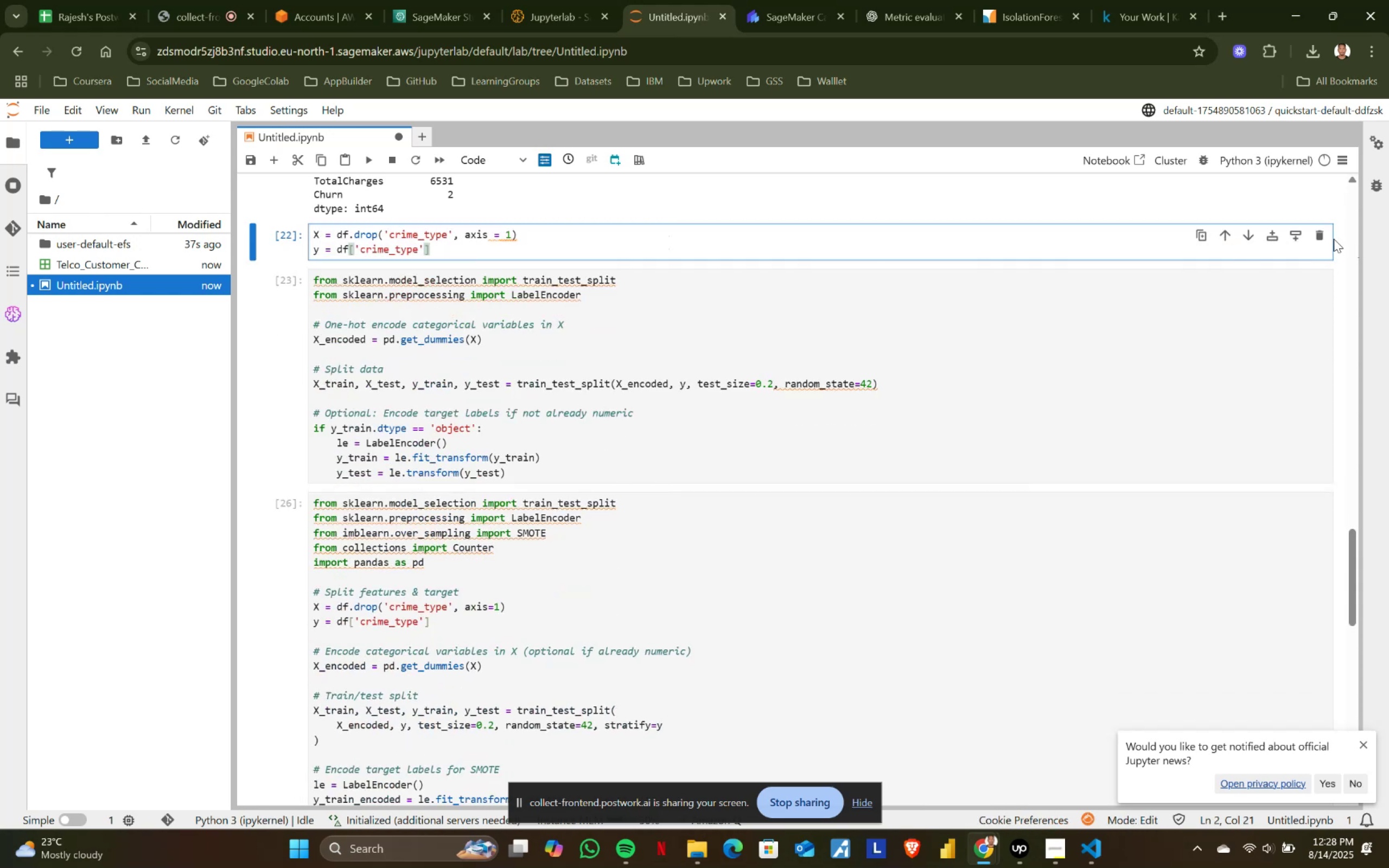 
left_click([1325, 237])
 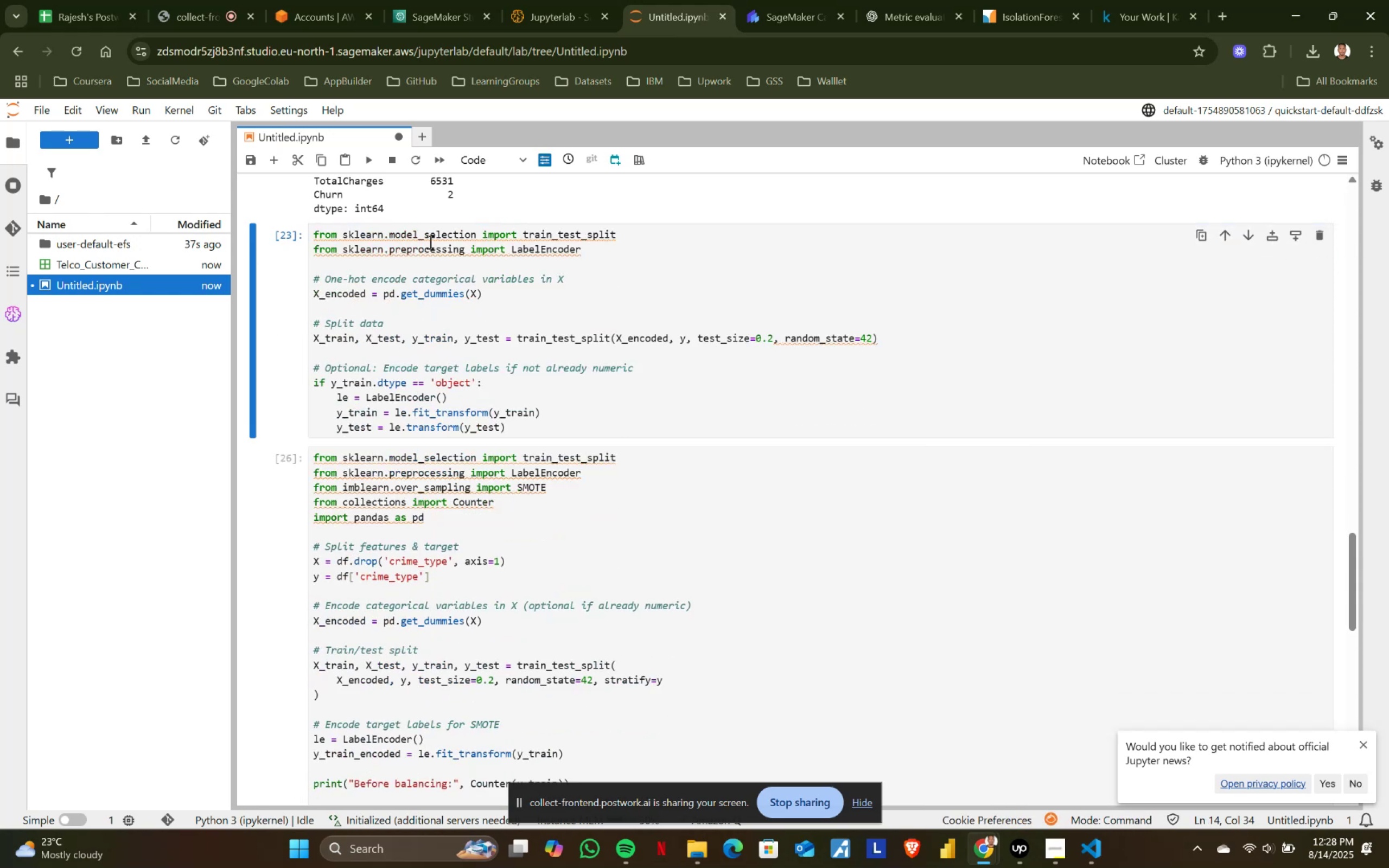 
left_click([408, 239])
 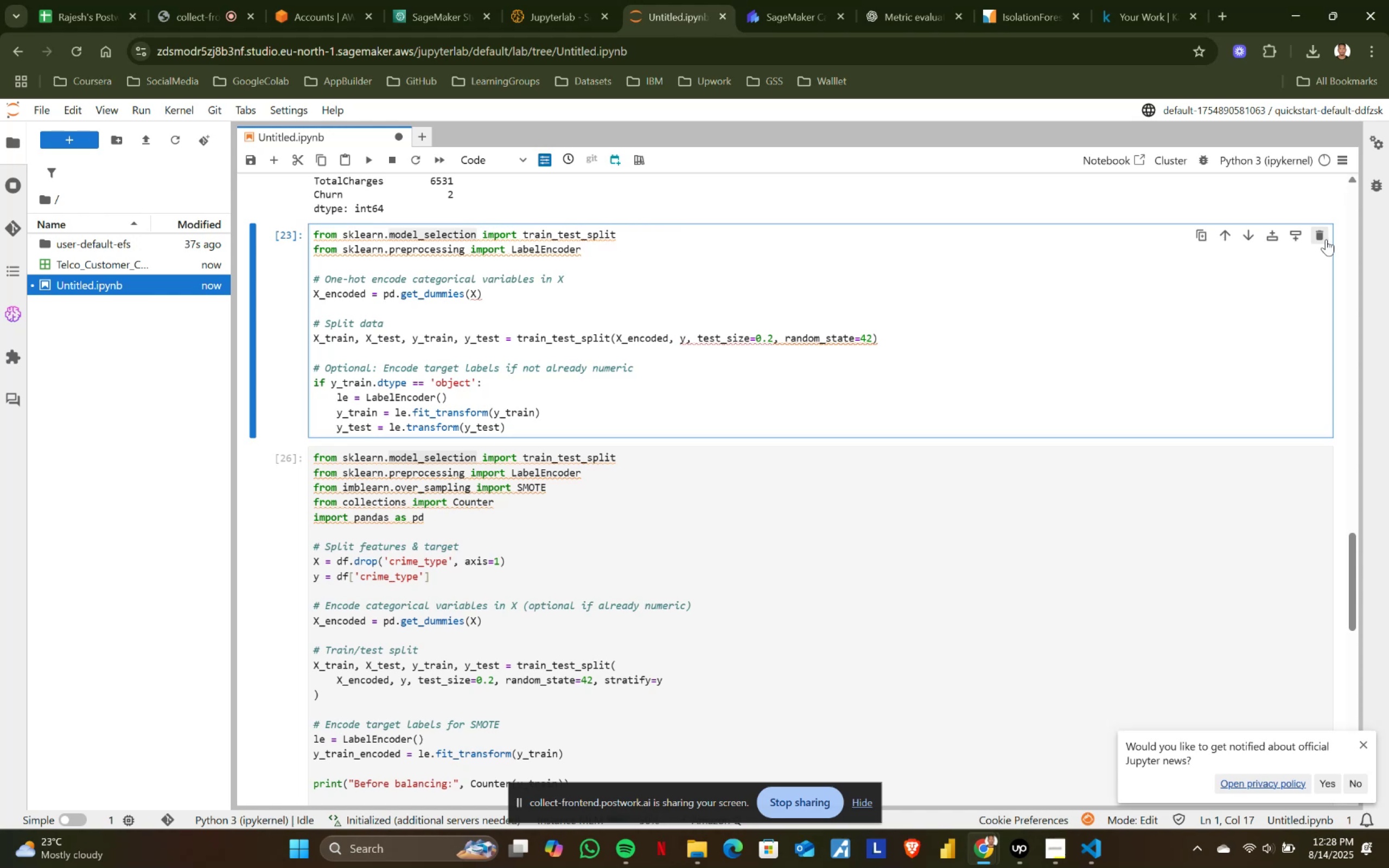 
left_click([1321, 233])
 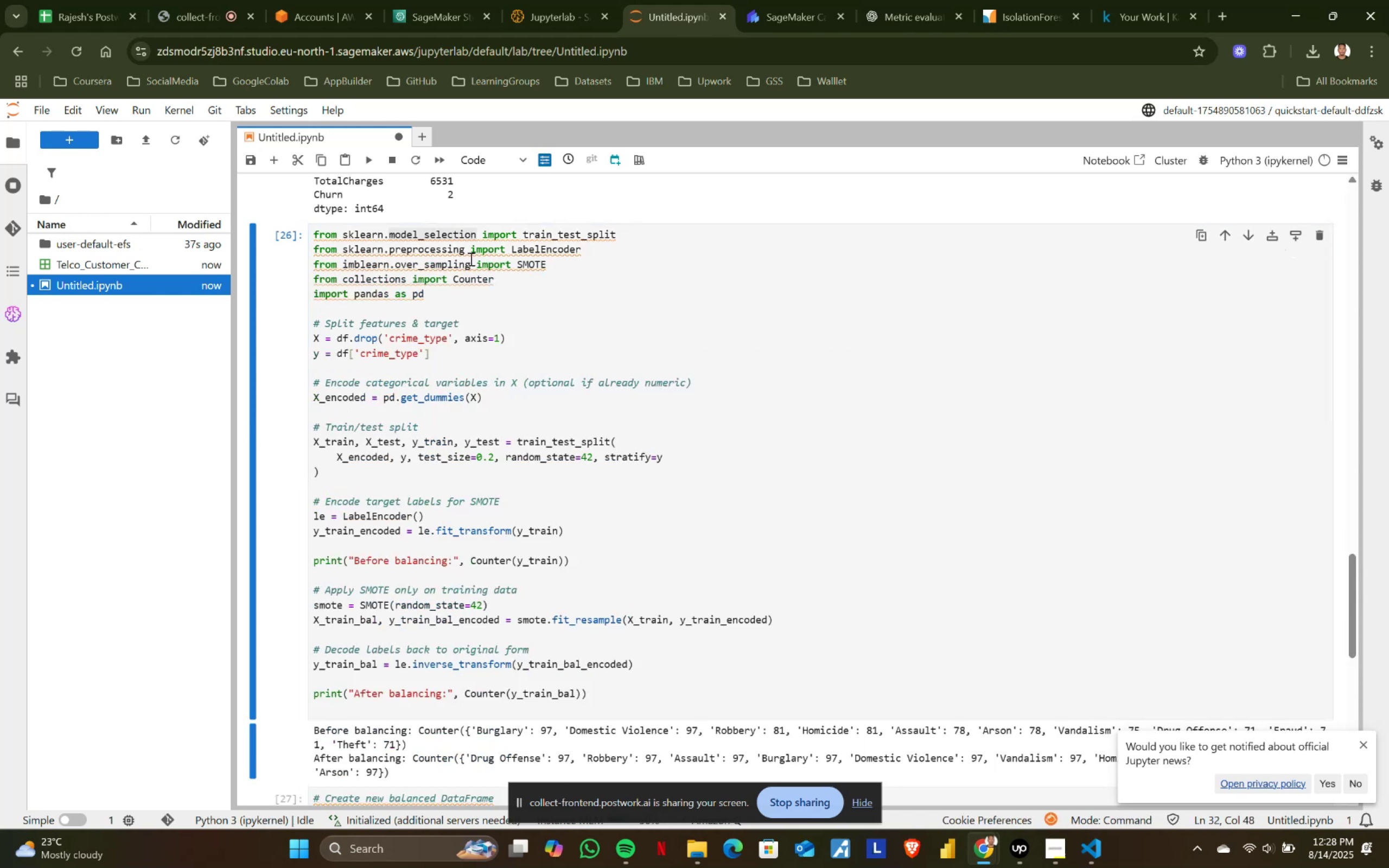 
left_click([465, 260])
 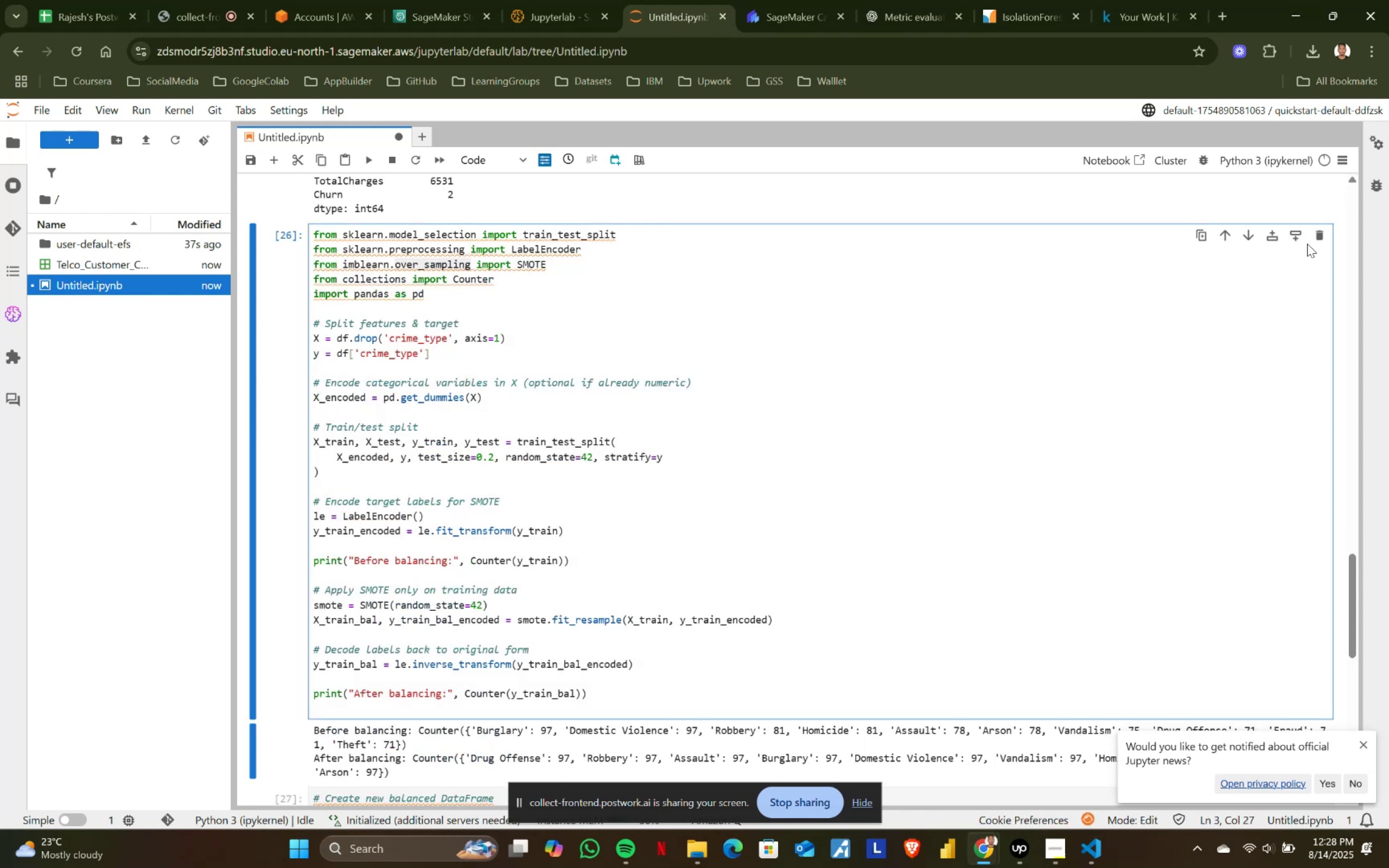 
left_click([1320, 235])
 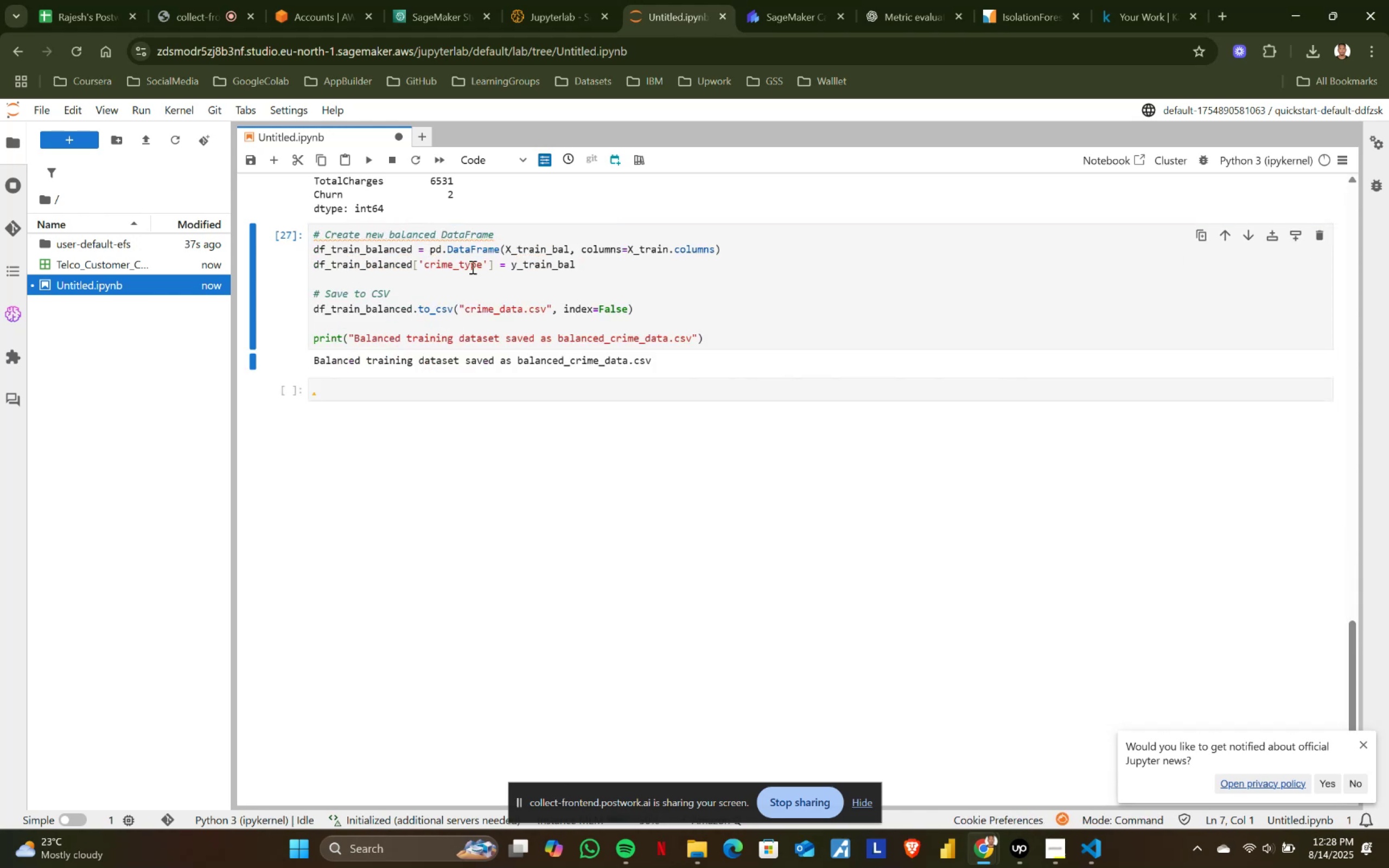 
left_click([456, 267])
 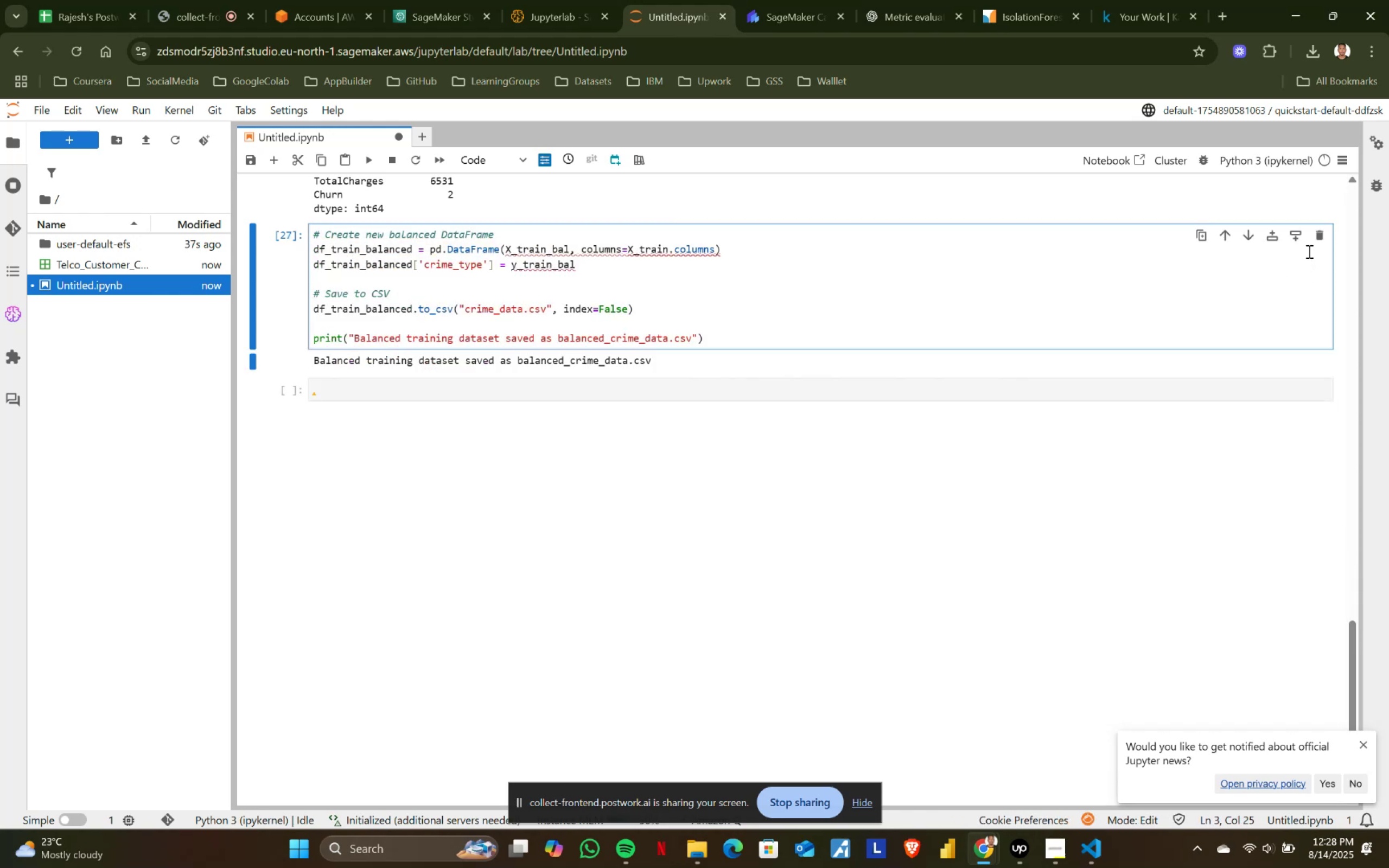 
left_click([1317, 239])
 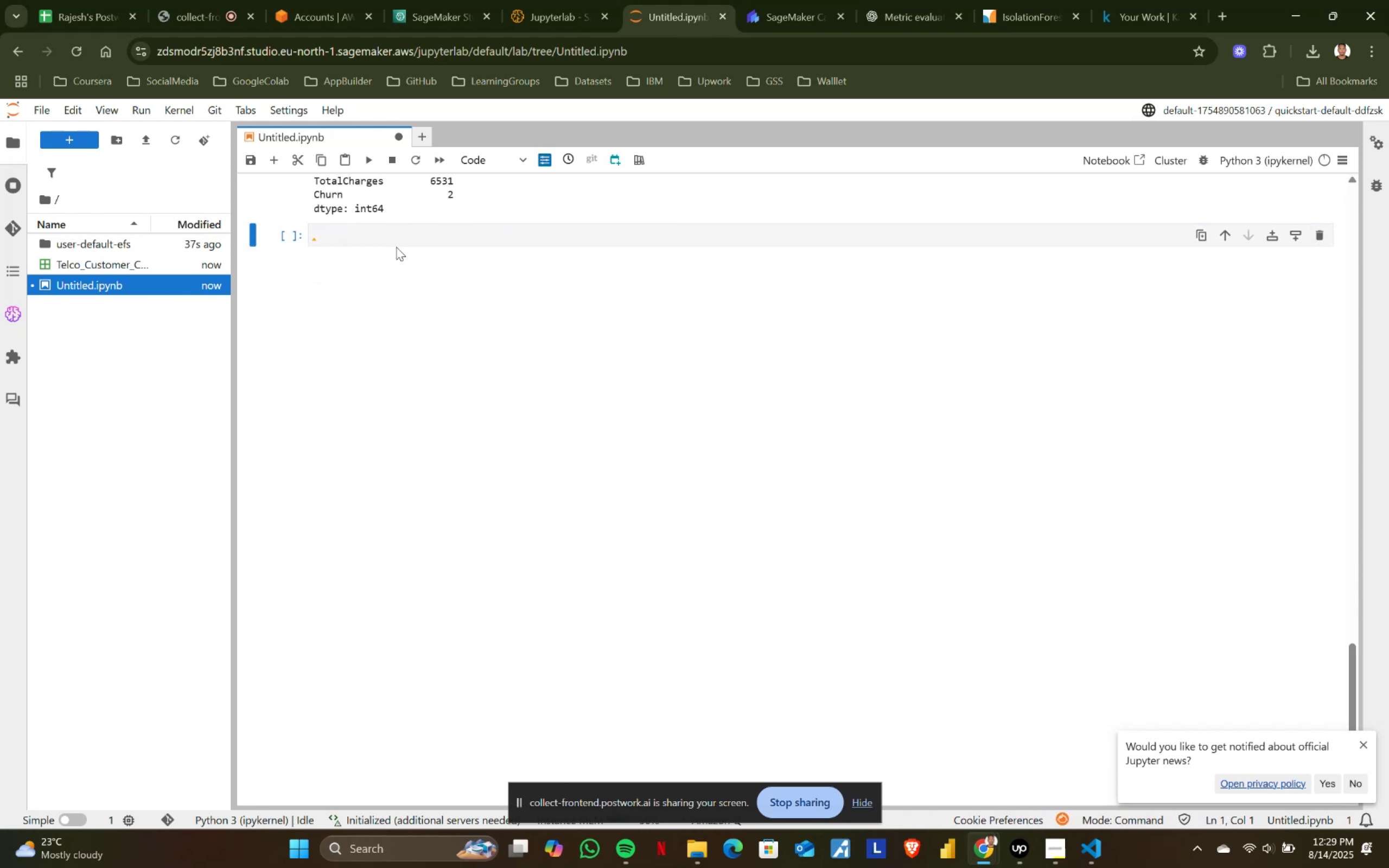 
left_click([396, 245])
 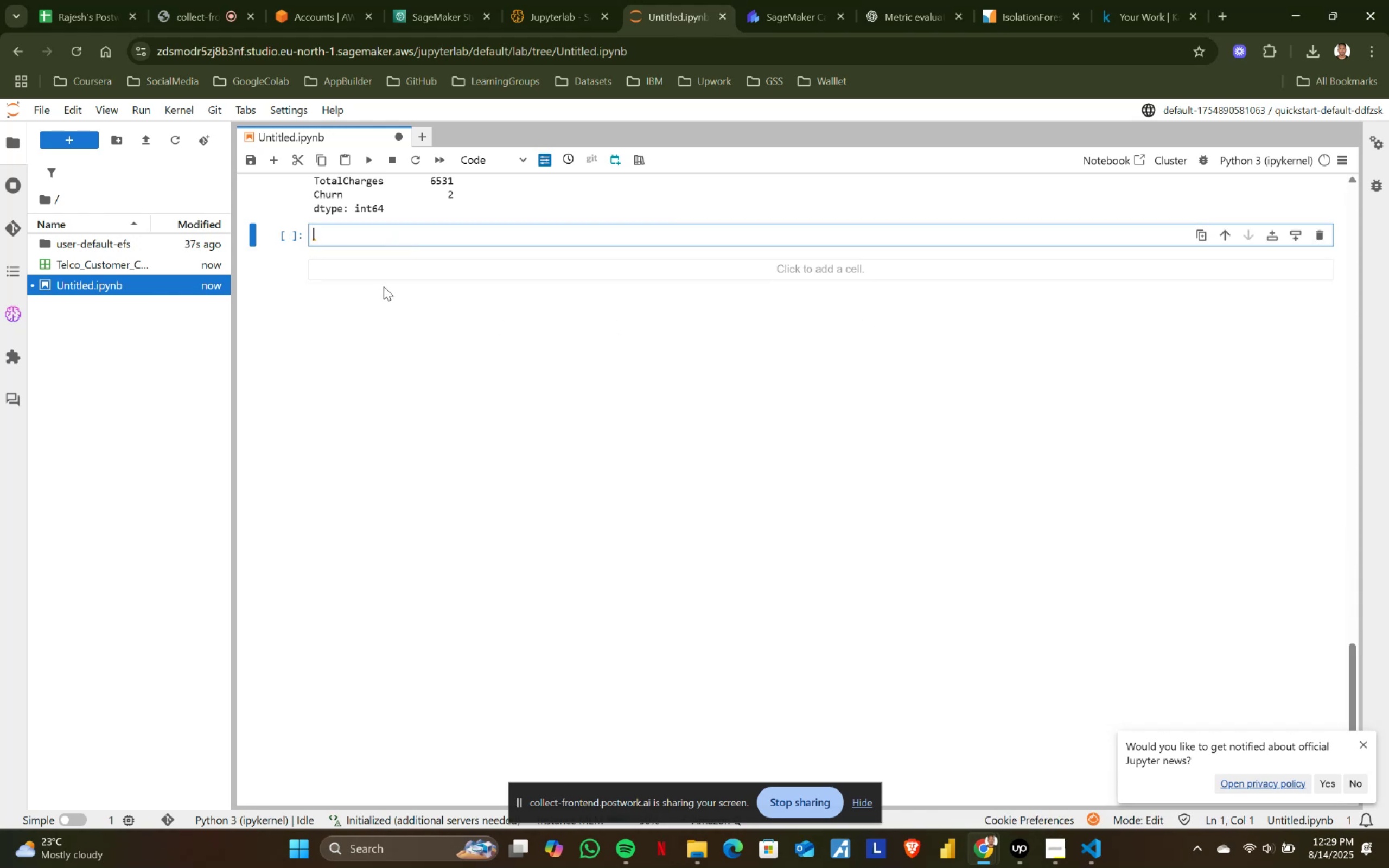 
scroll: coordinate [388, 343], scroll_direction: up, amount: 2.0
 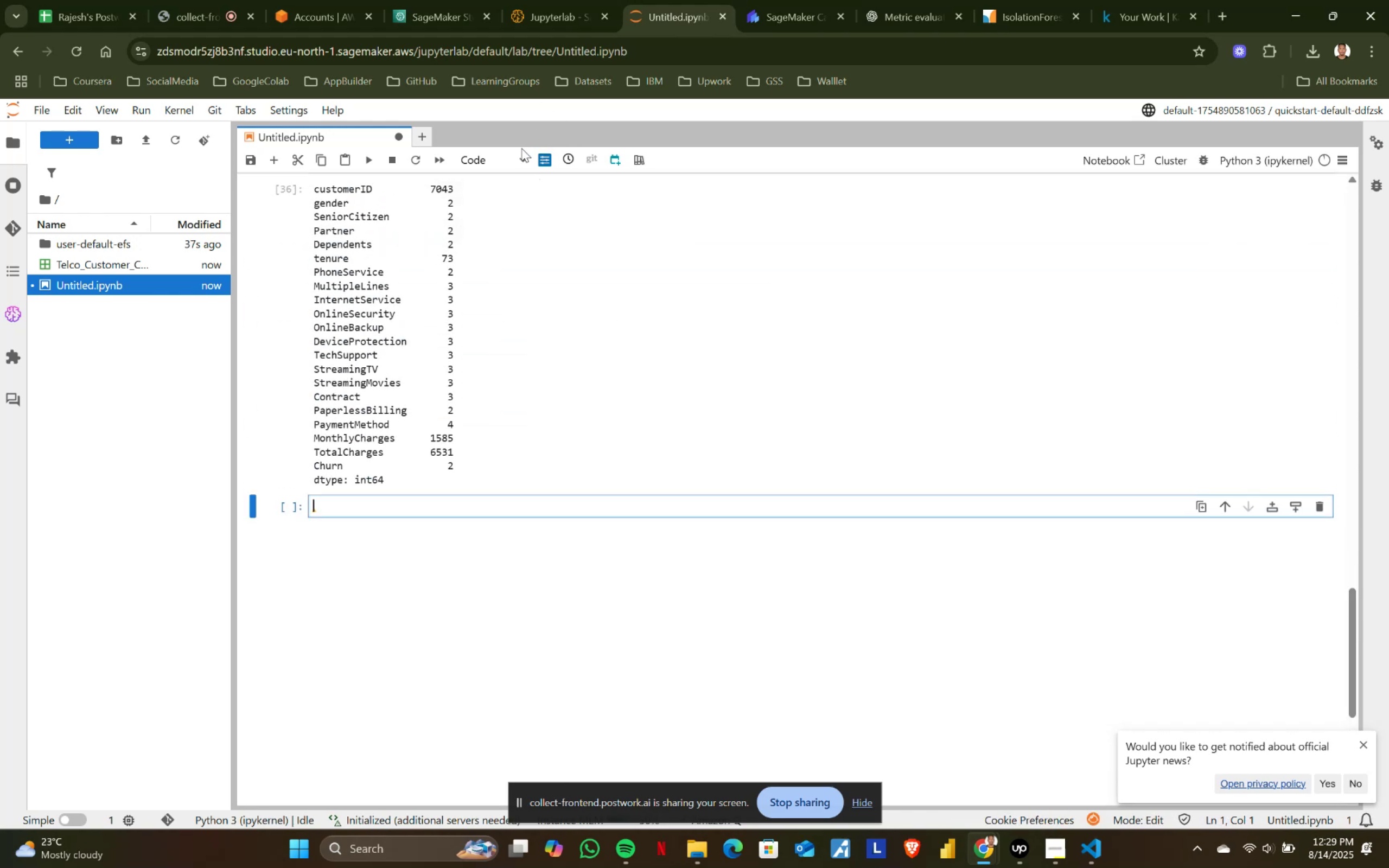 
left_click([523, 151])
 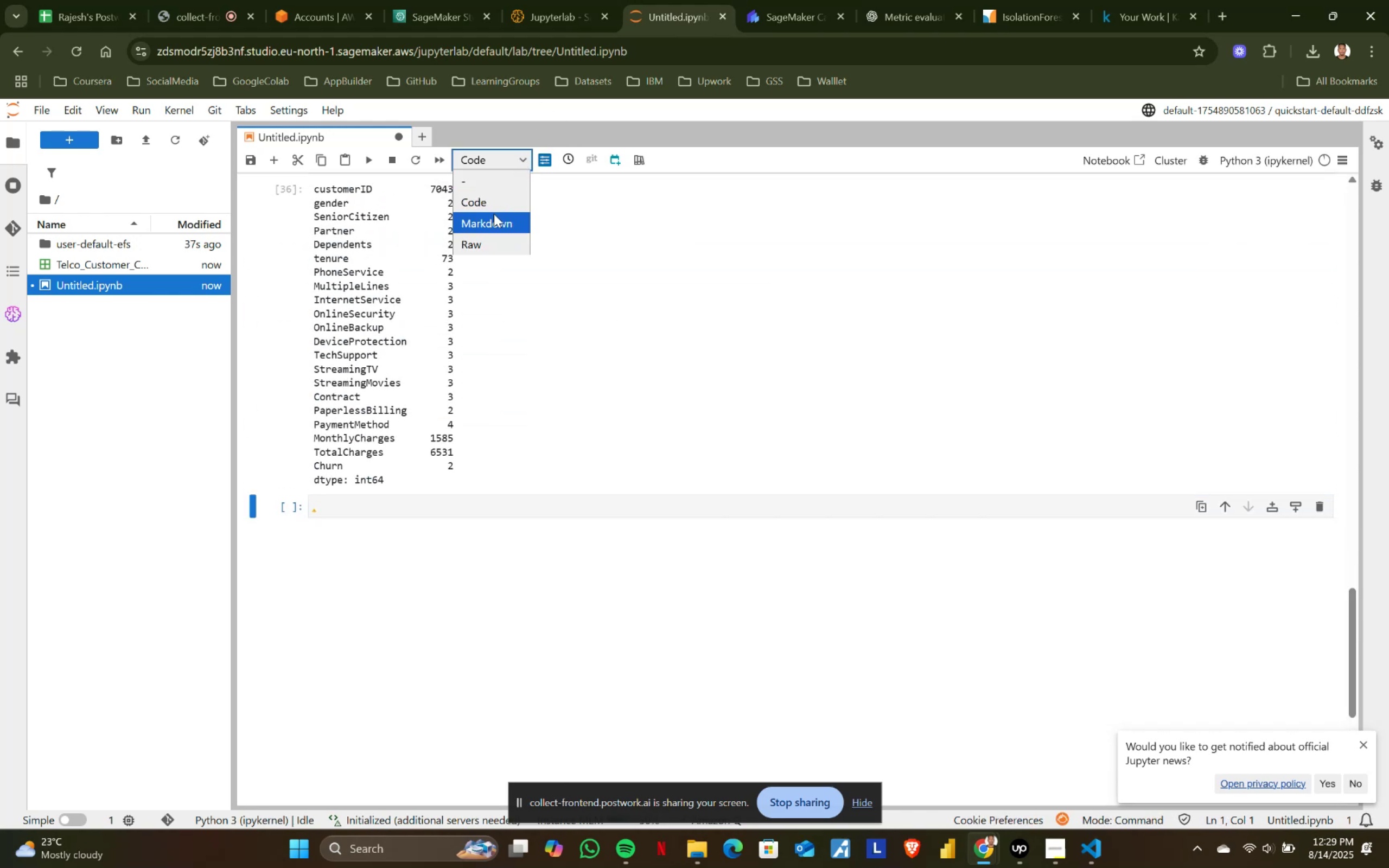 
left_click([494, 222])
 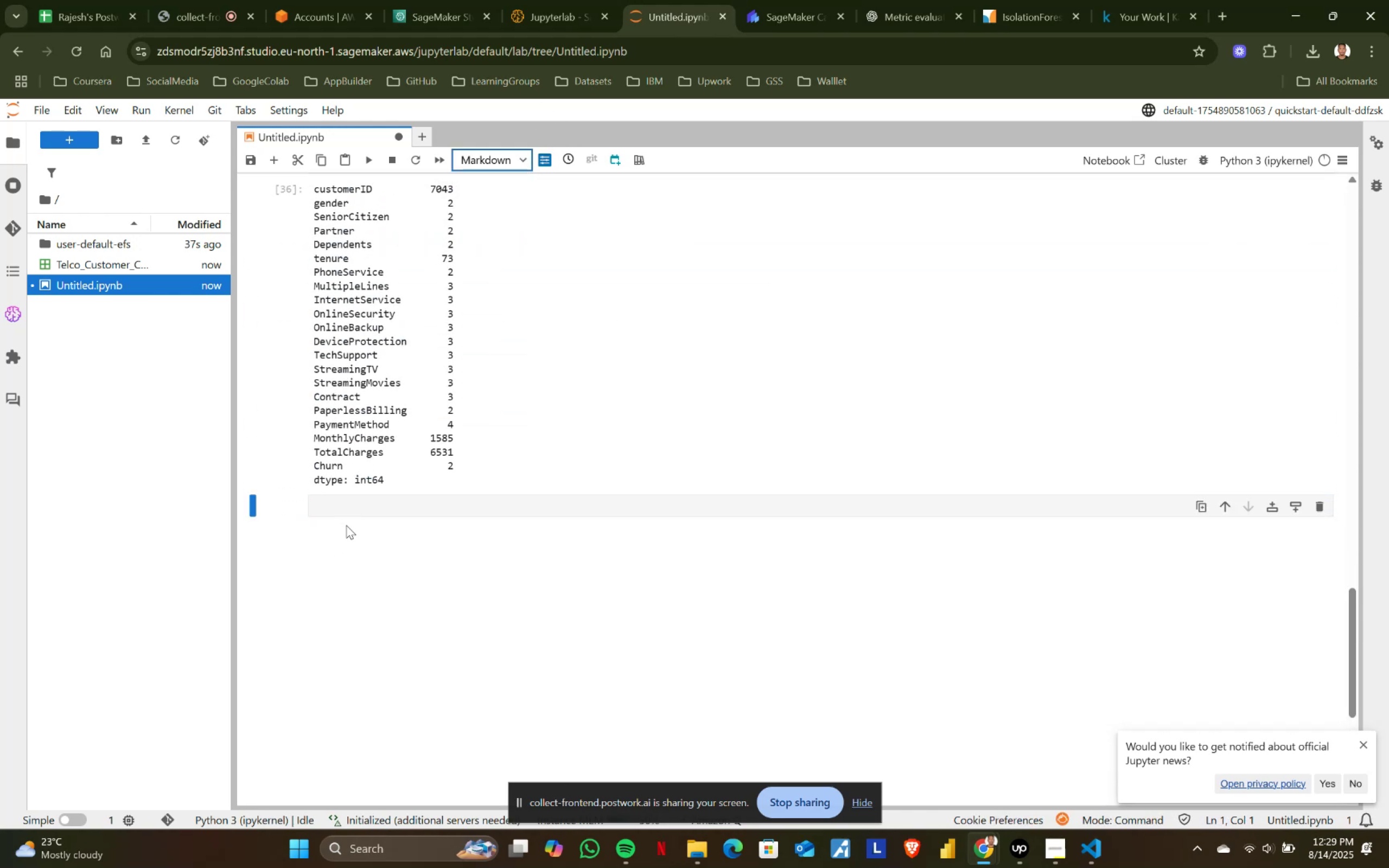 
left_click([363, 497])
 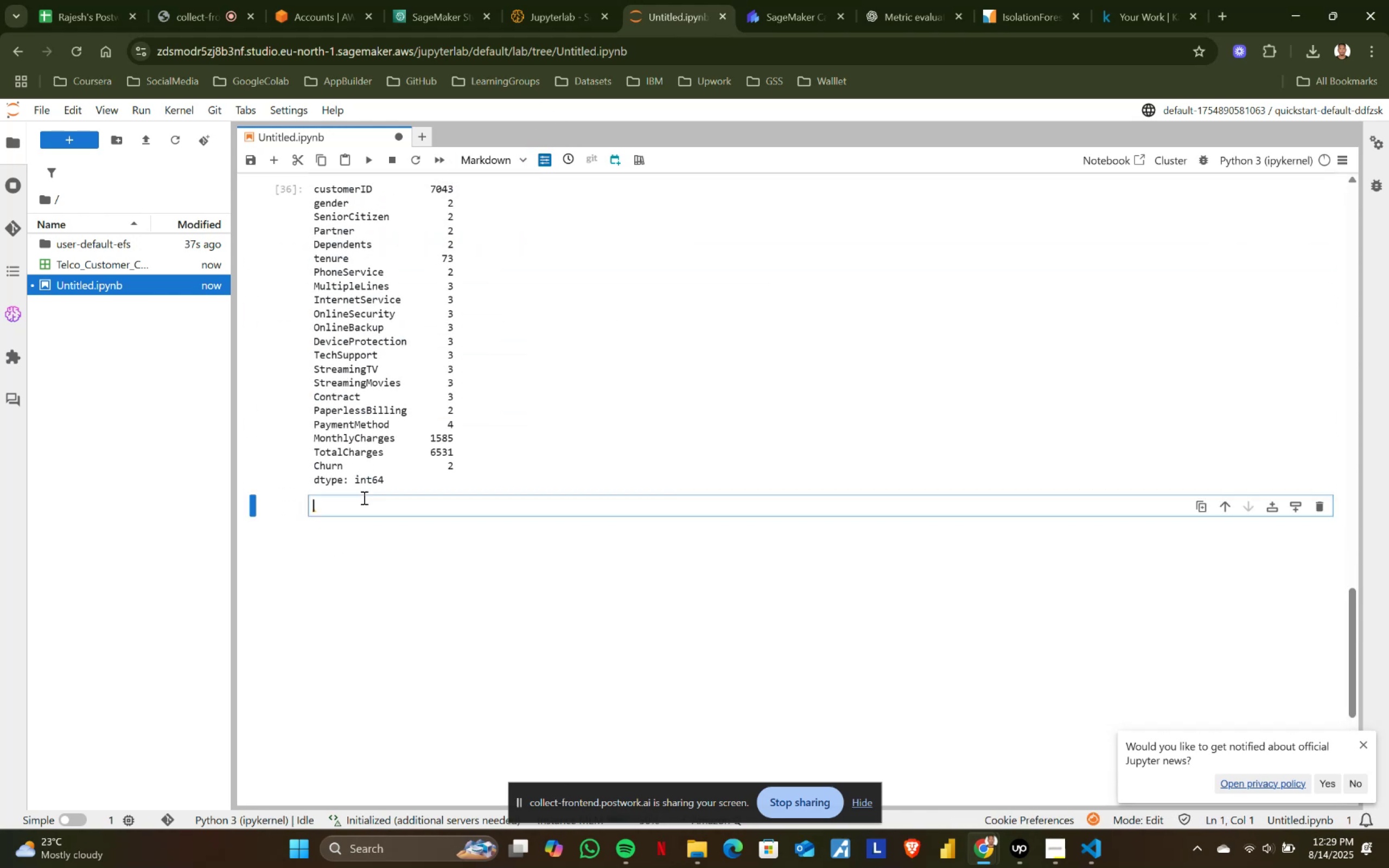 
type(## )
 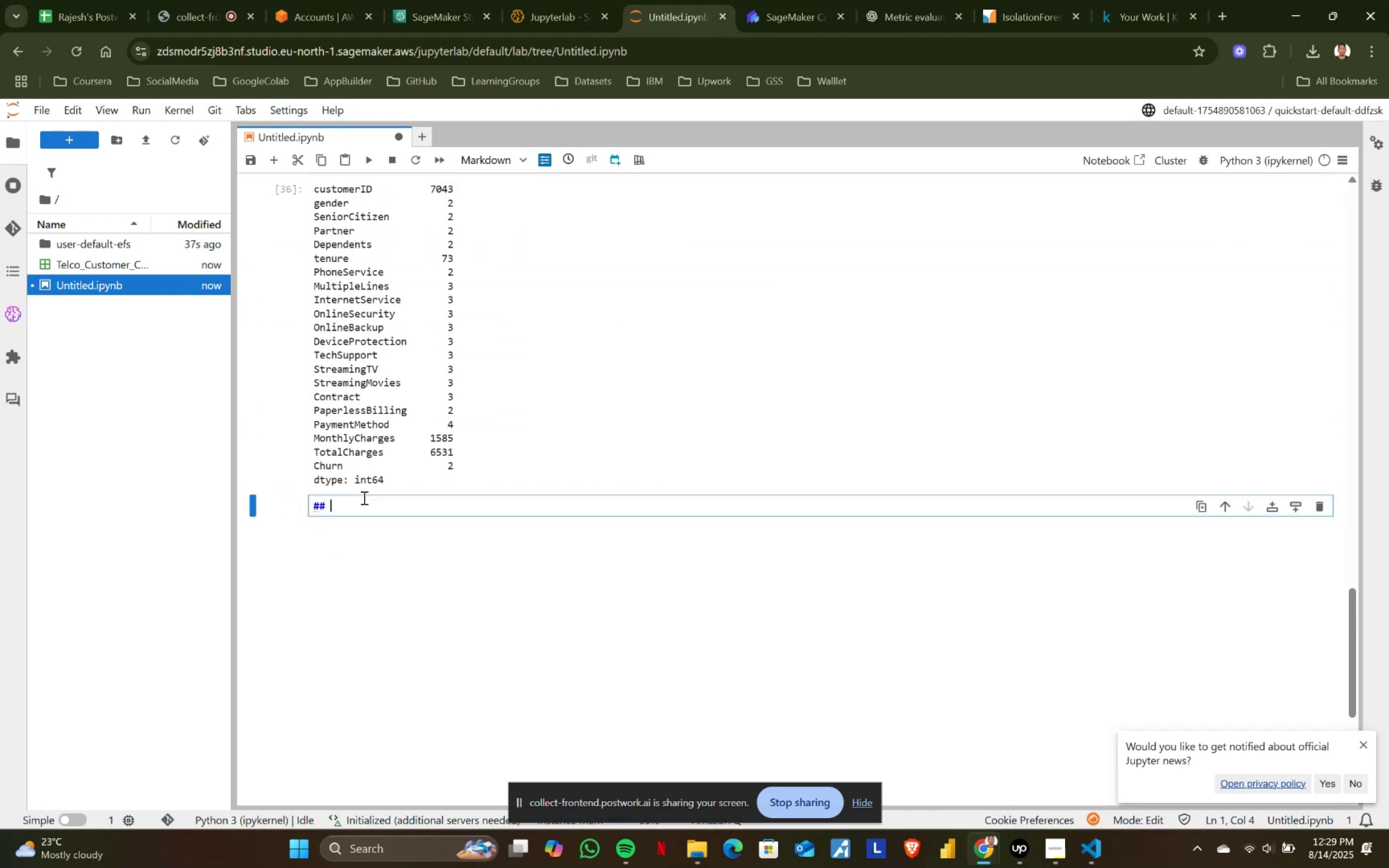 
key(Alt+AltLeft)
 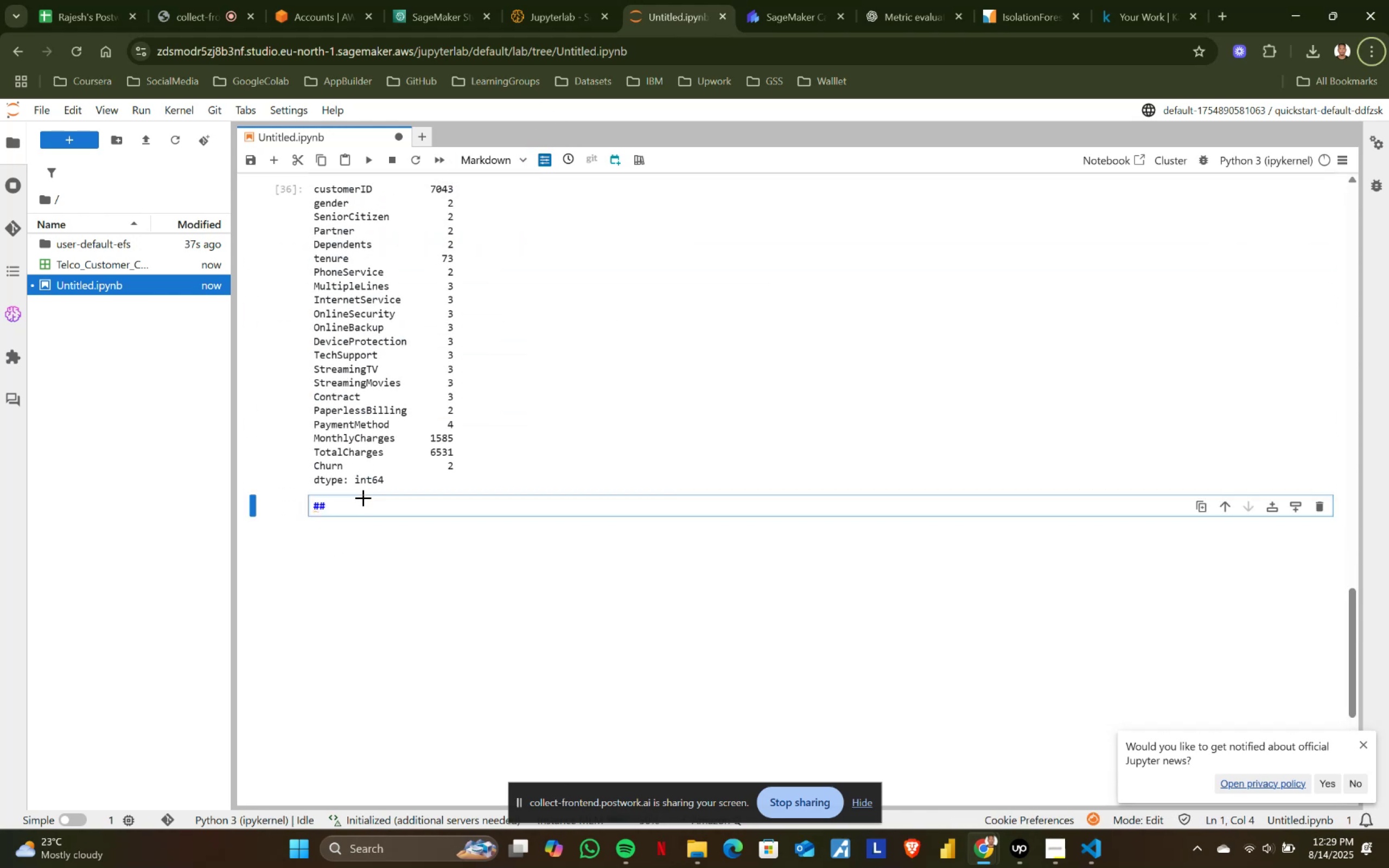 
key(Alt+AltLeft)
 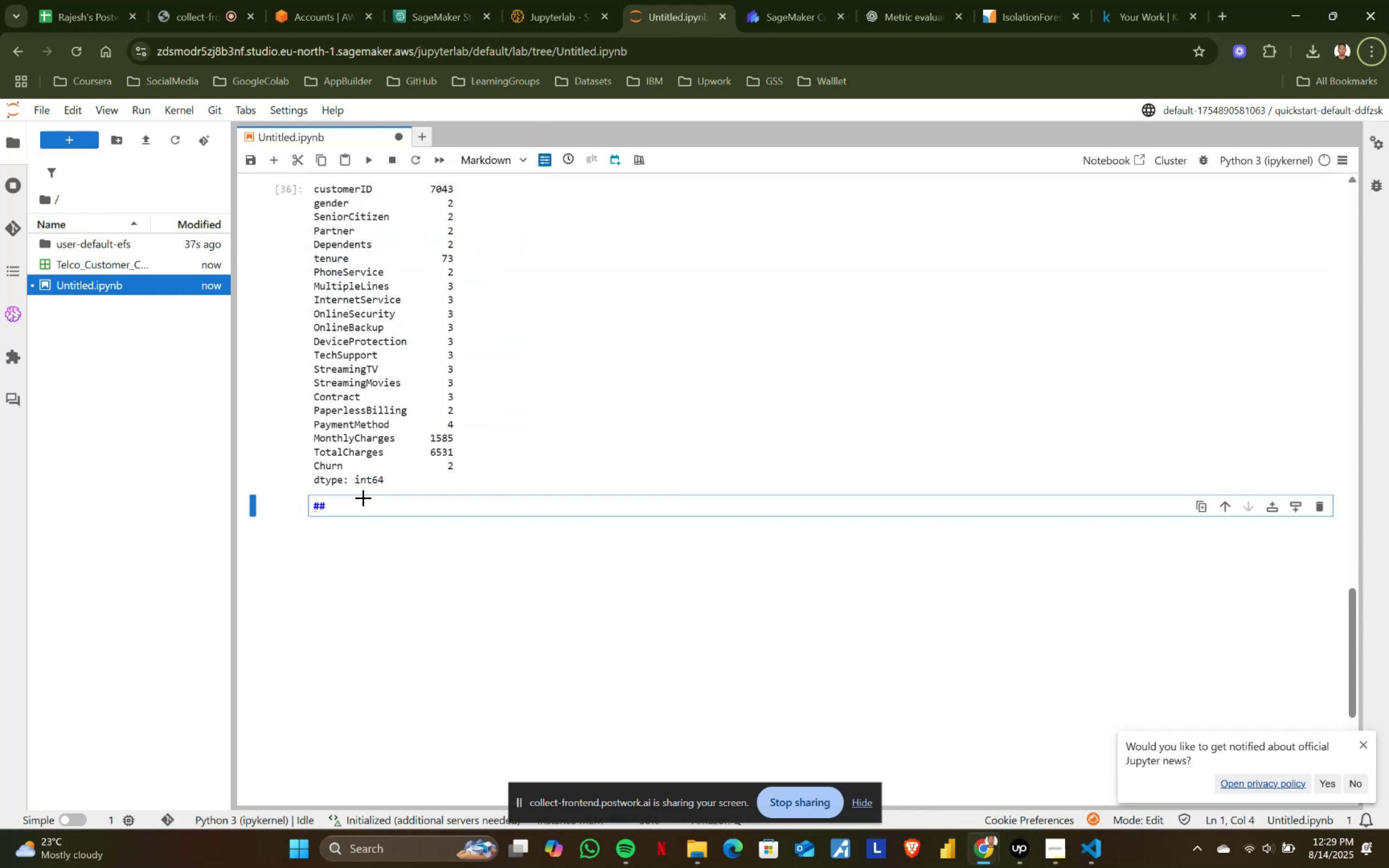 
key(Alt+Tab)
 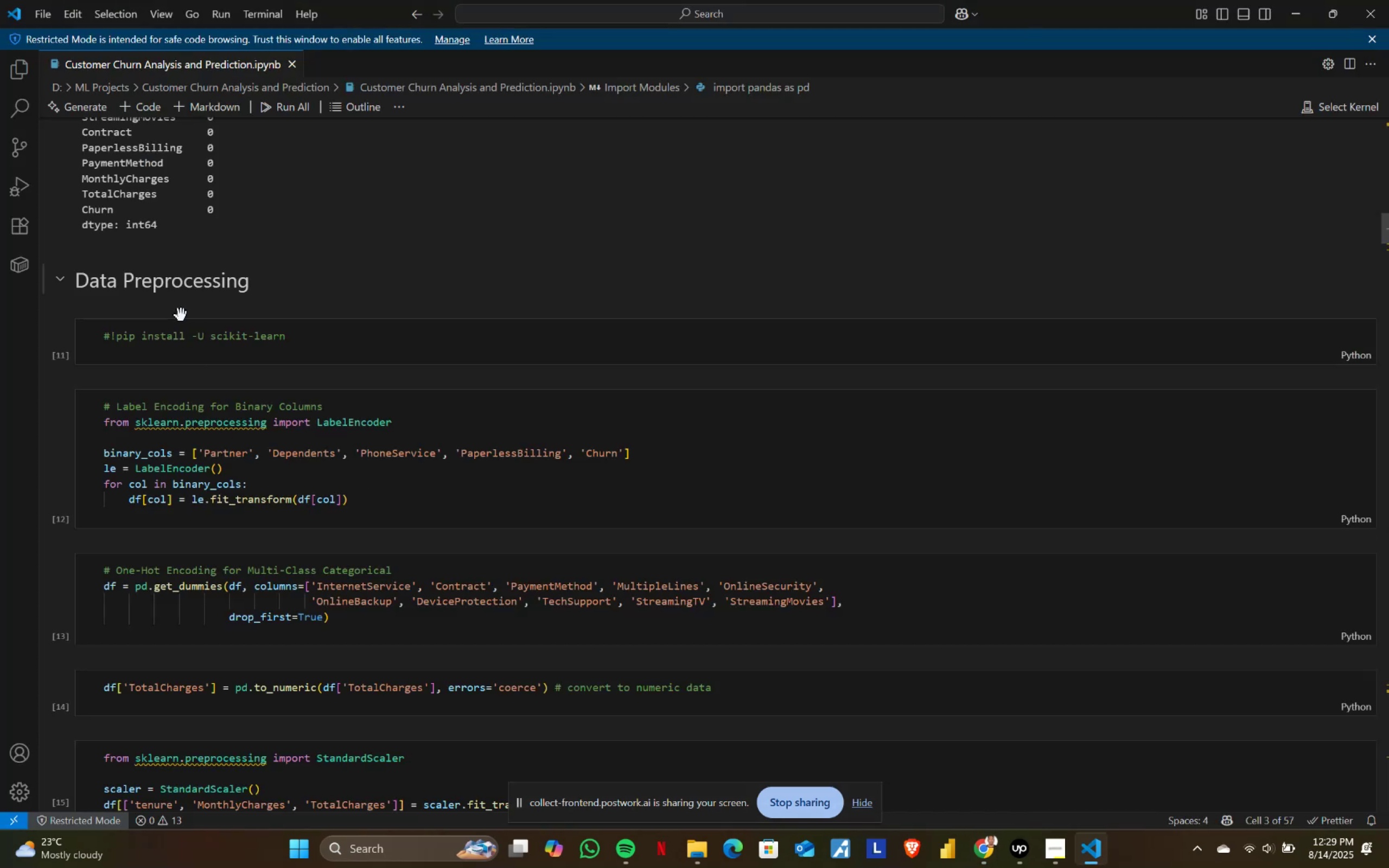 
key(Alt+AltLeft)
 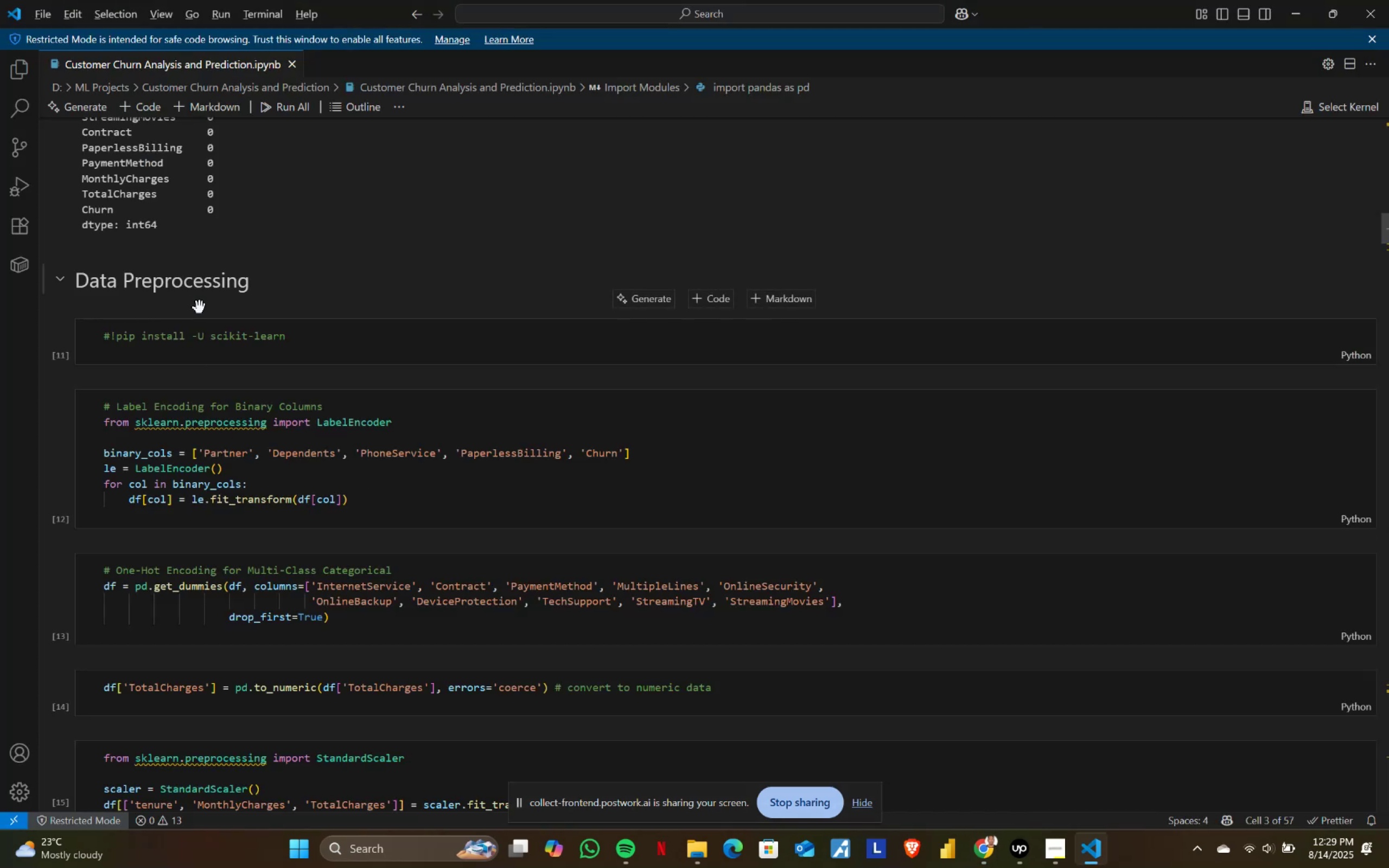 
key(Alt+Tab)
 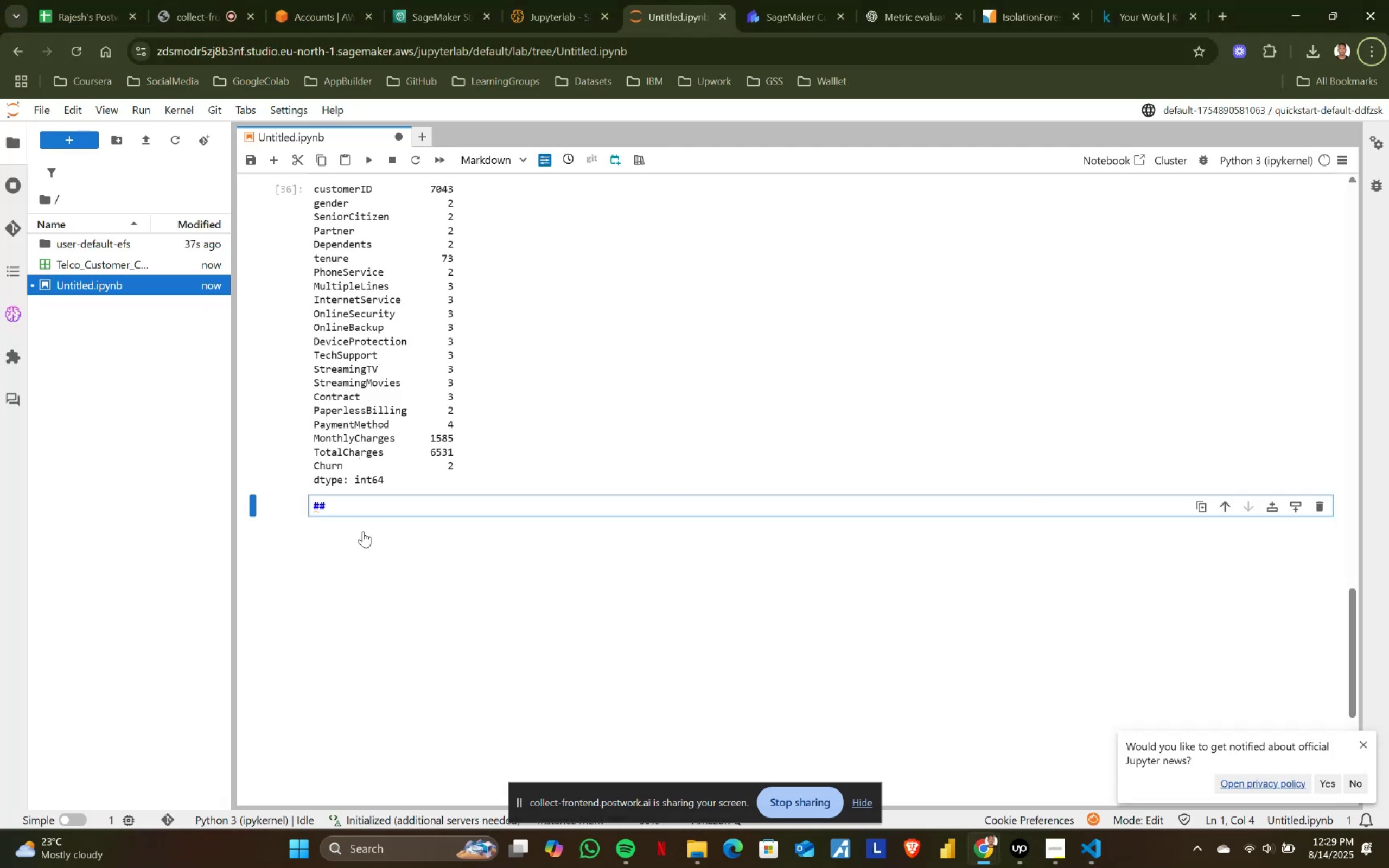 
hold_key(key=ShiftLeft, duration=0.48)
 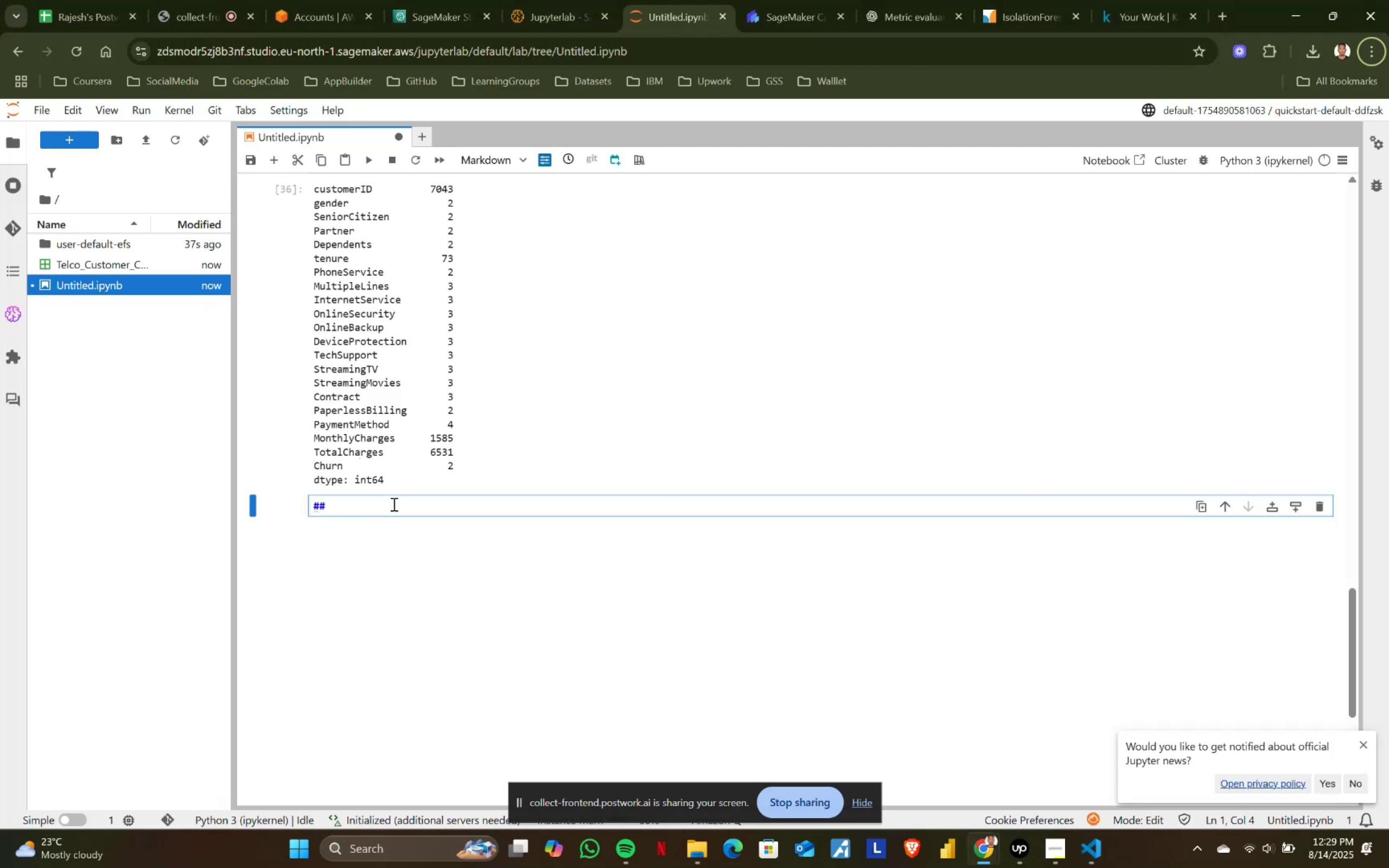 
left_click([393, 504])
 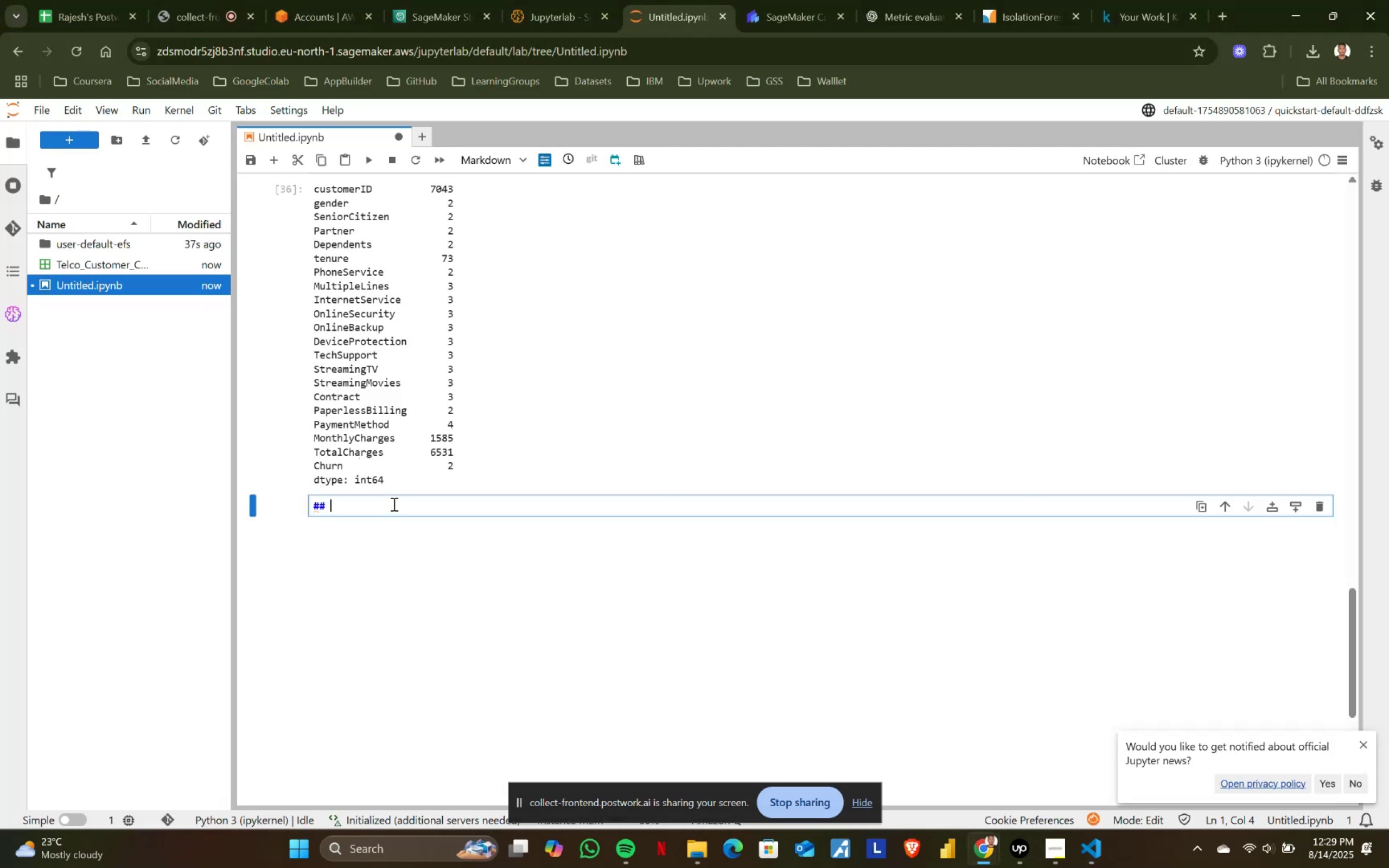 
type(Data Preprocessing)
 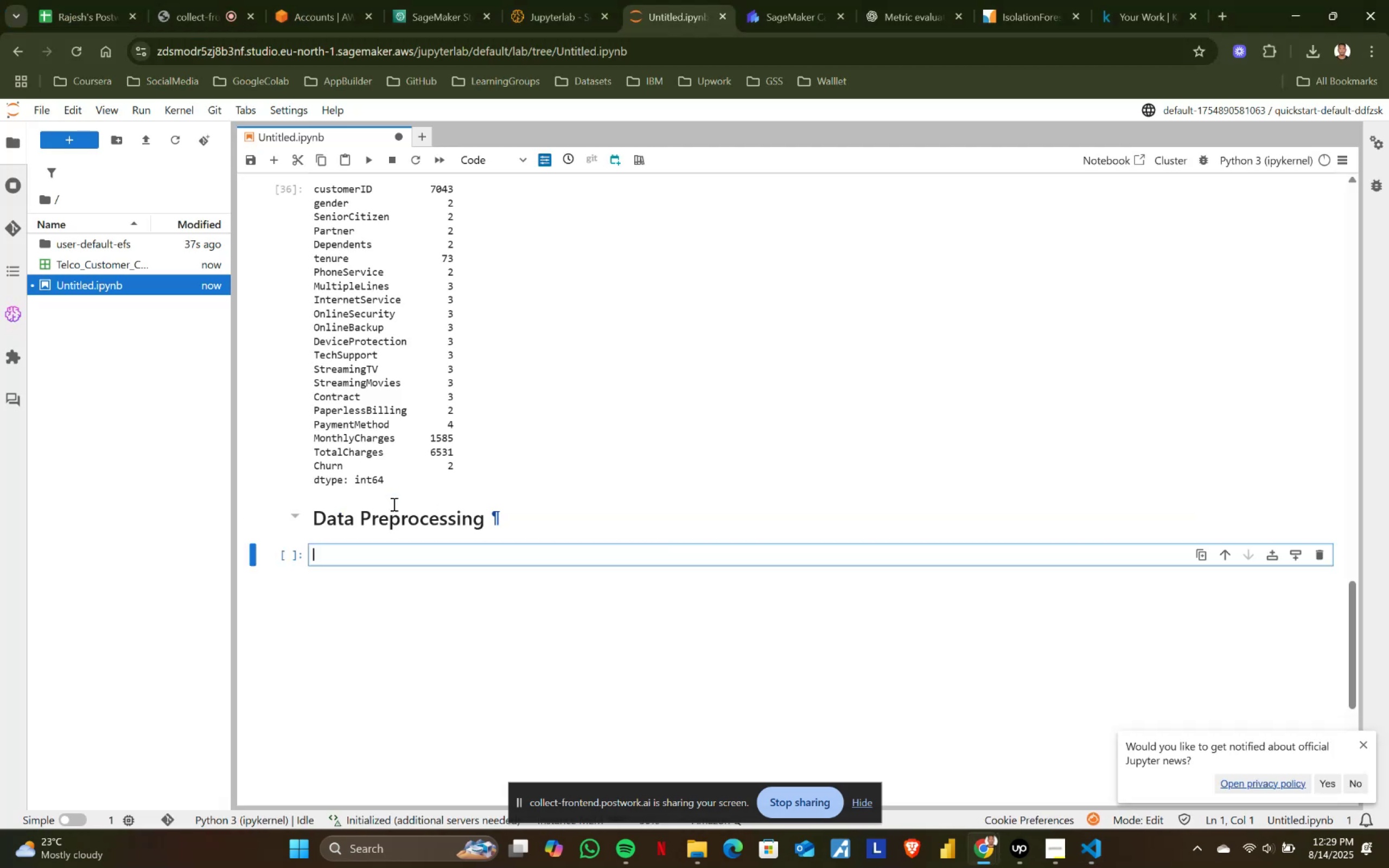 
 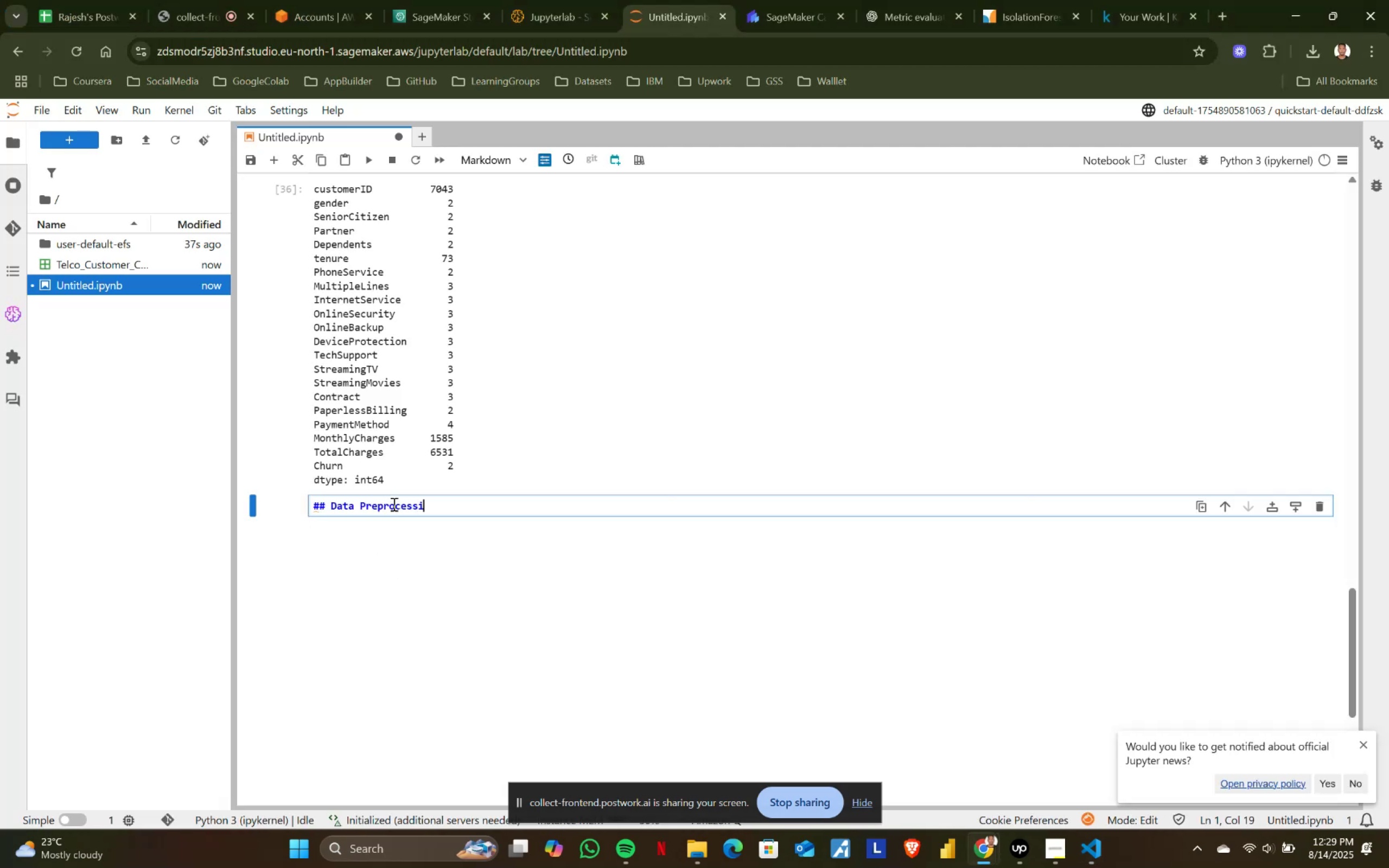 
key(Shift+Enter)
 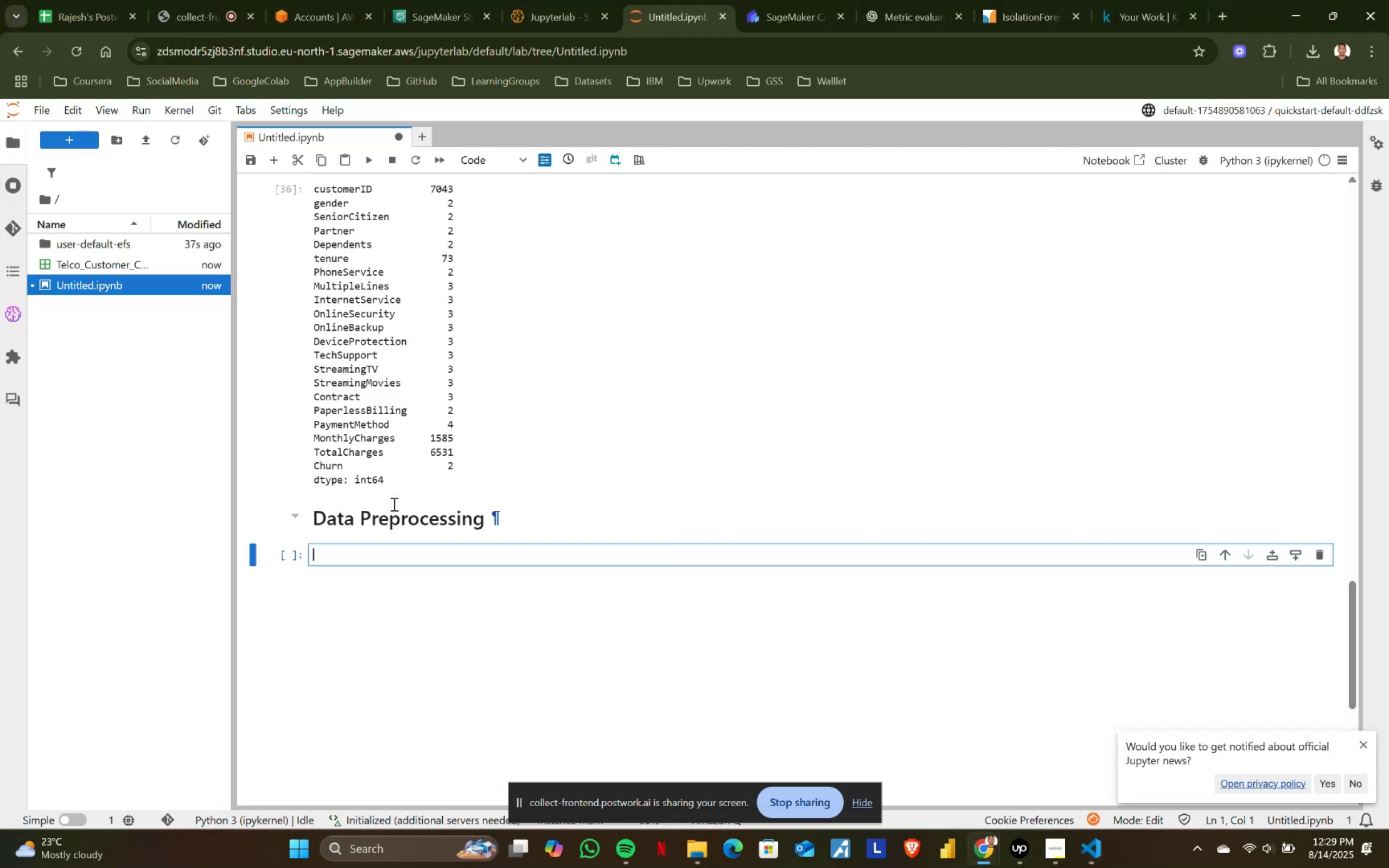 
key(Alt+AltLeft)
 